 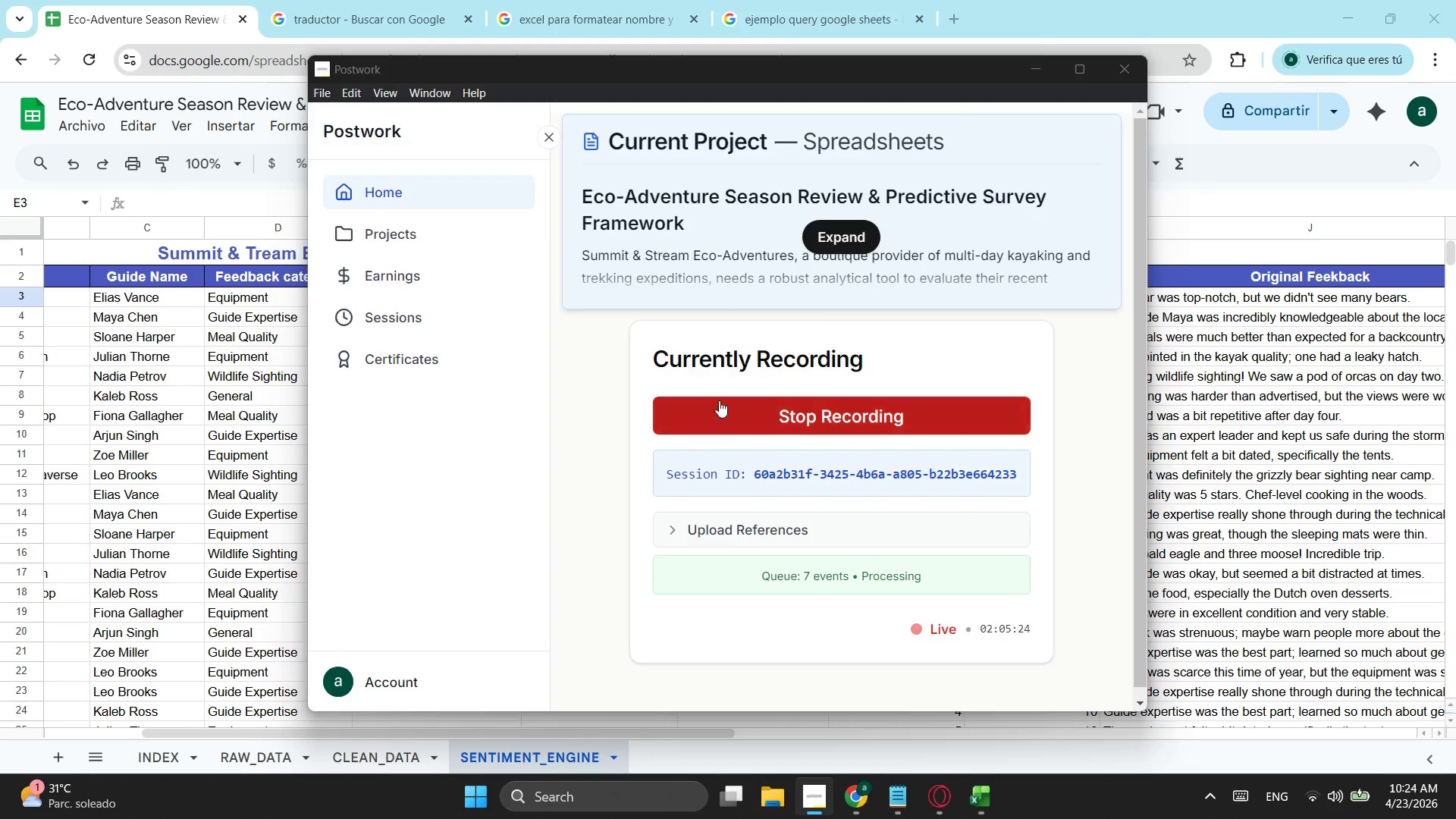 
key(Alt+Tab)
 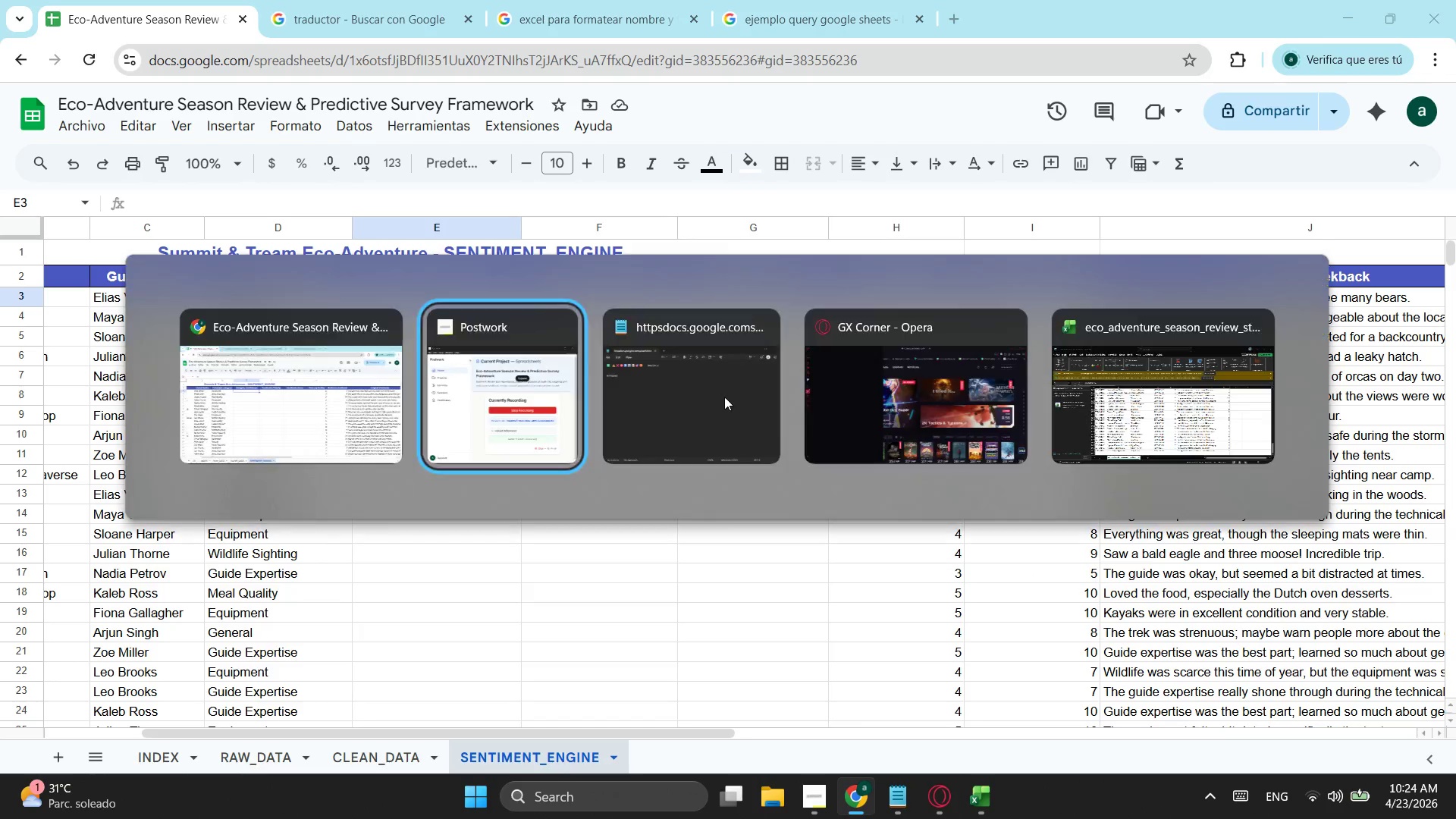 
key(Alt+Tab)
 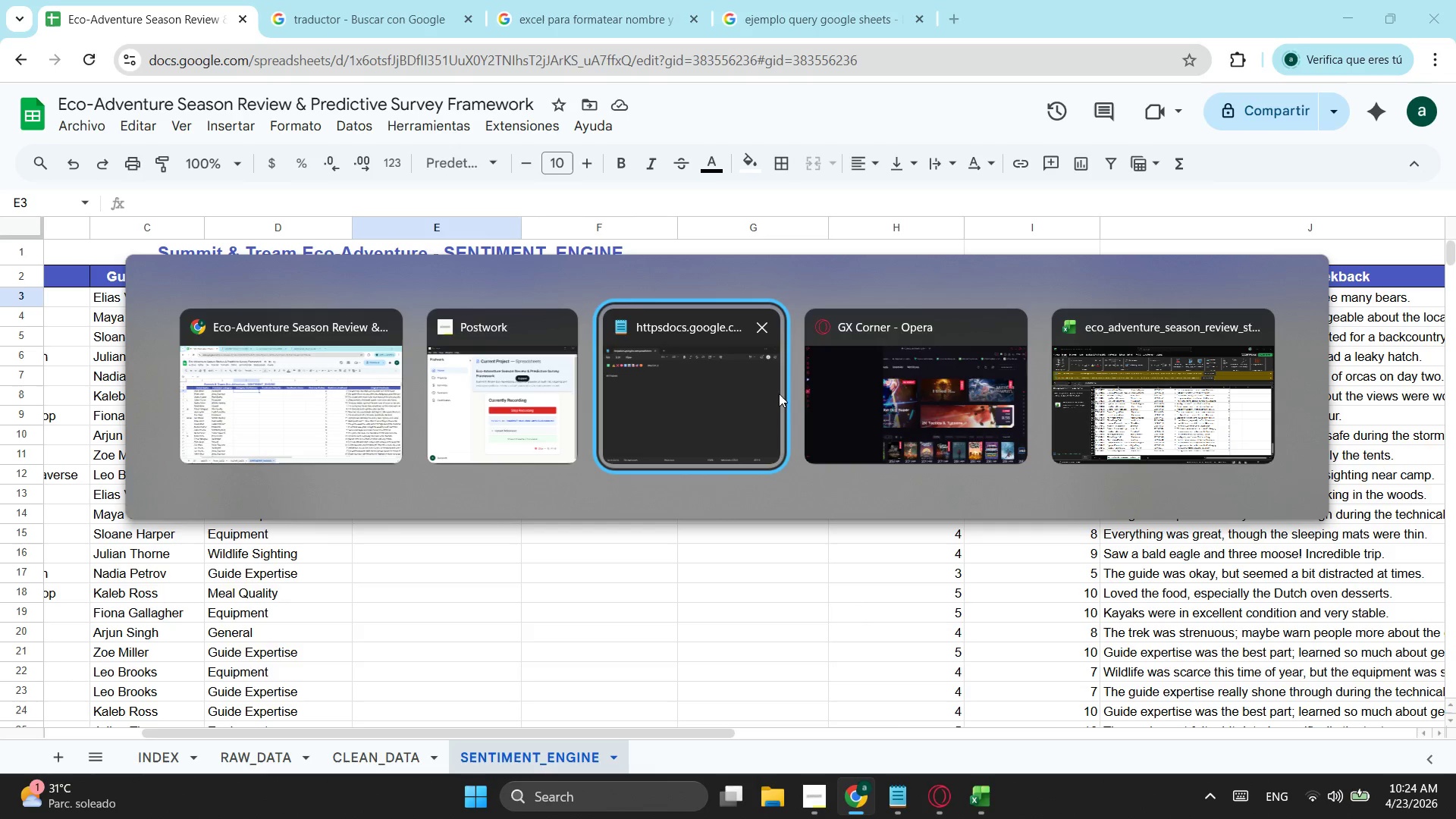 
key(Alt+Tab)
 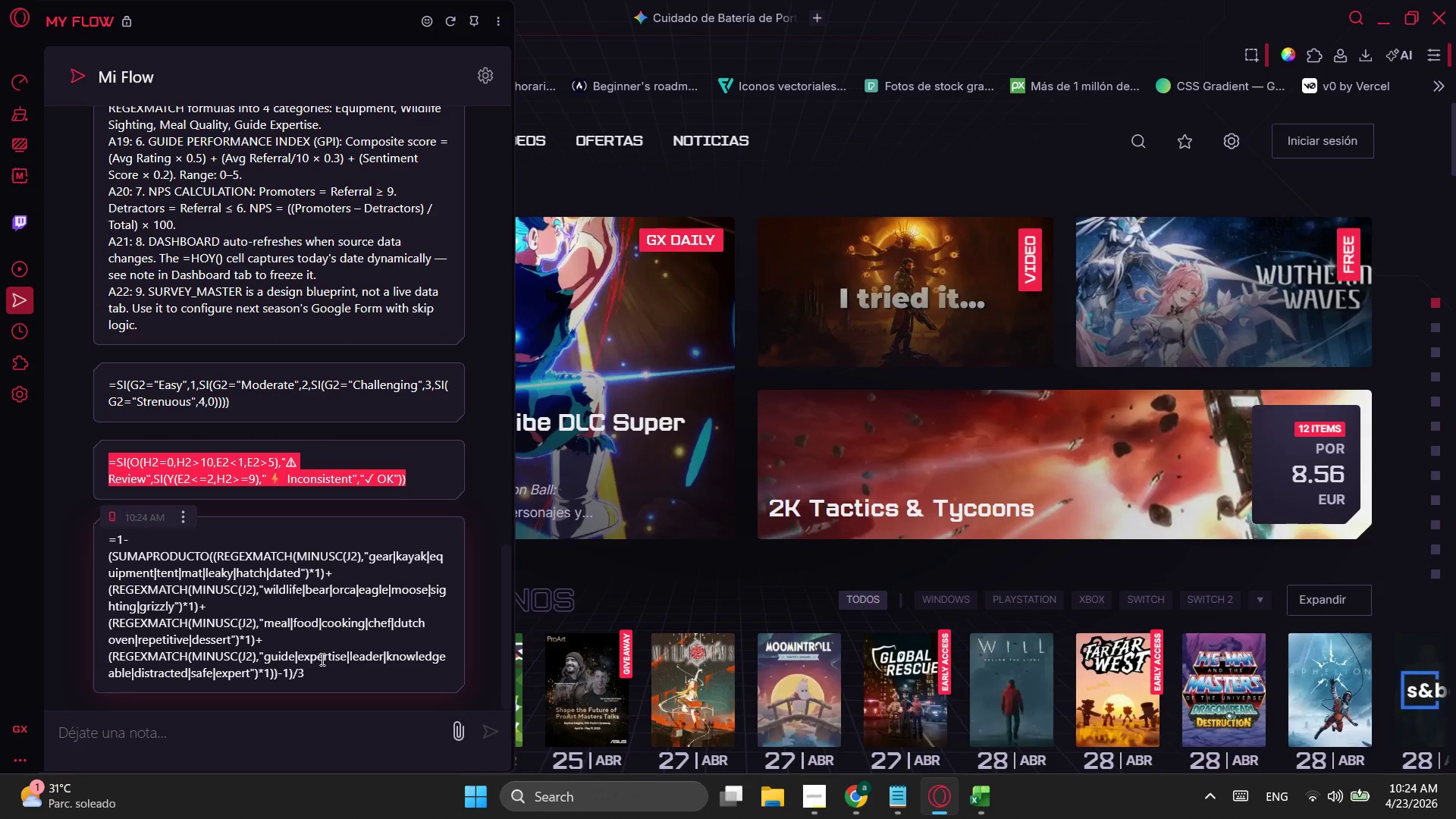 
left_click_drag(start_coordinate=[340, 673], to_coordinate=[99, 537])
 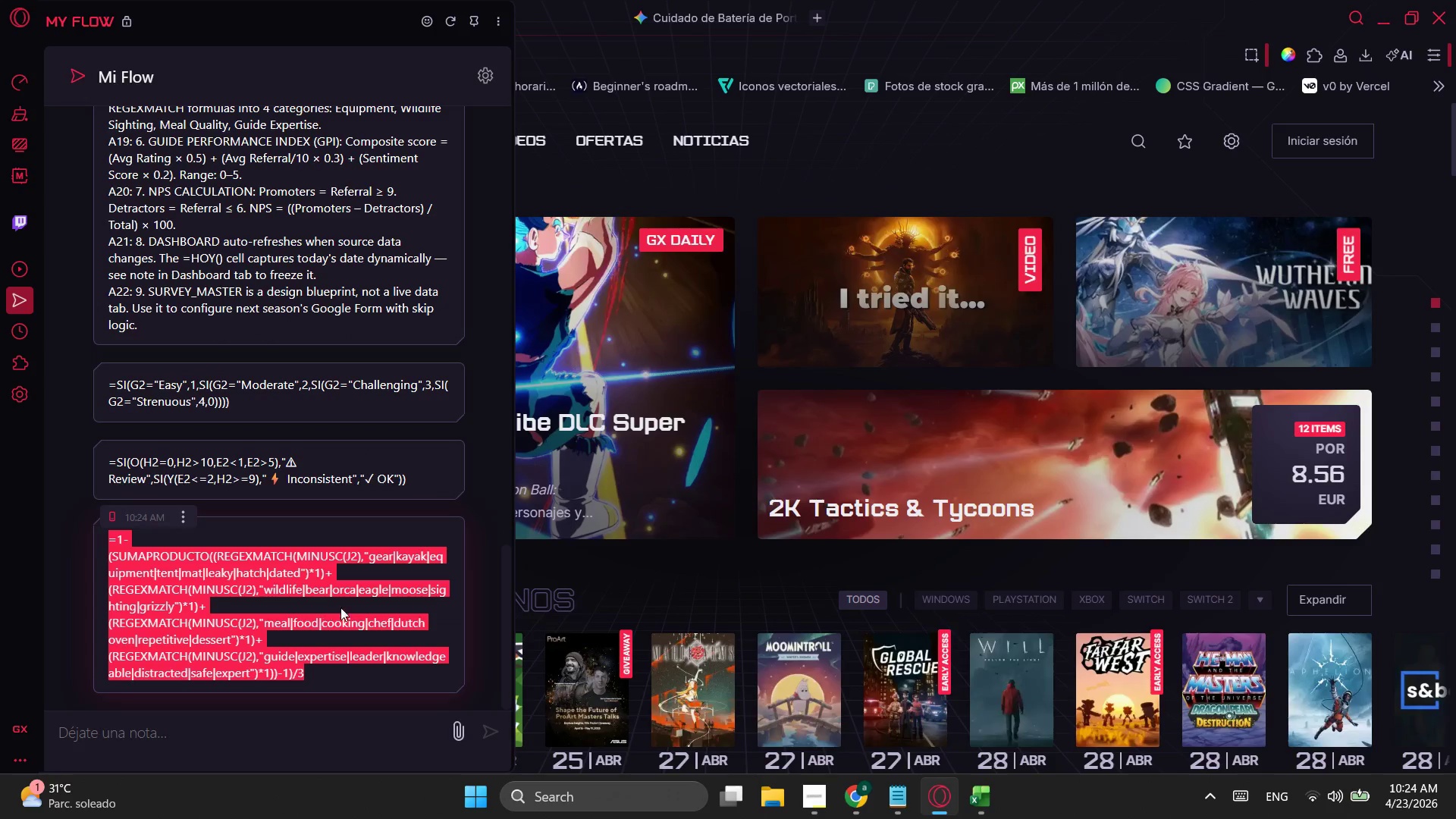 
key(Control+ControlLeft)
 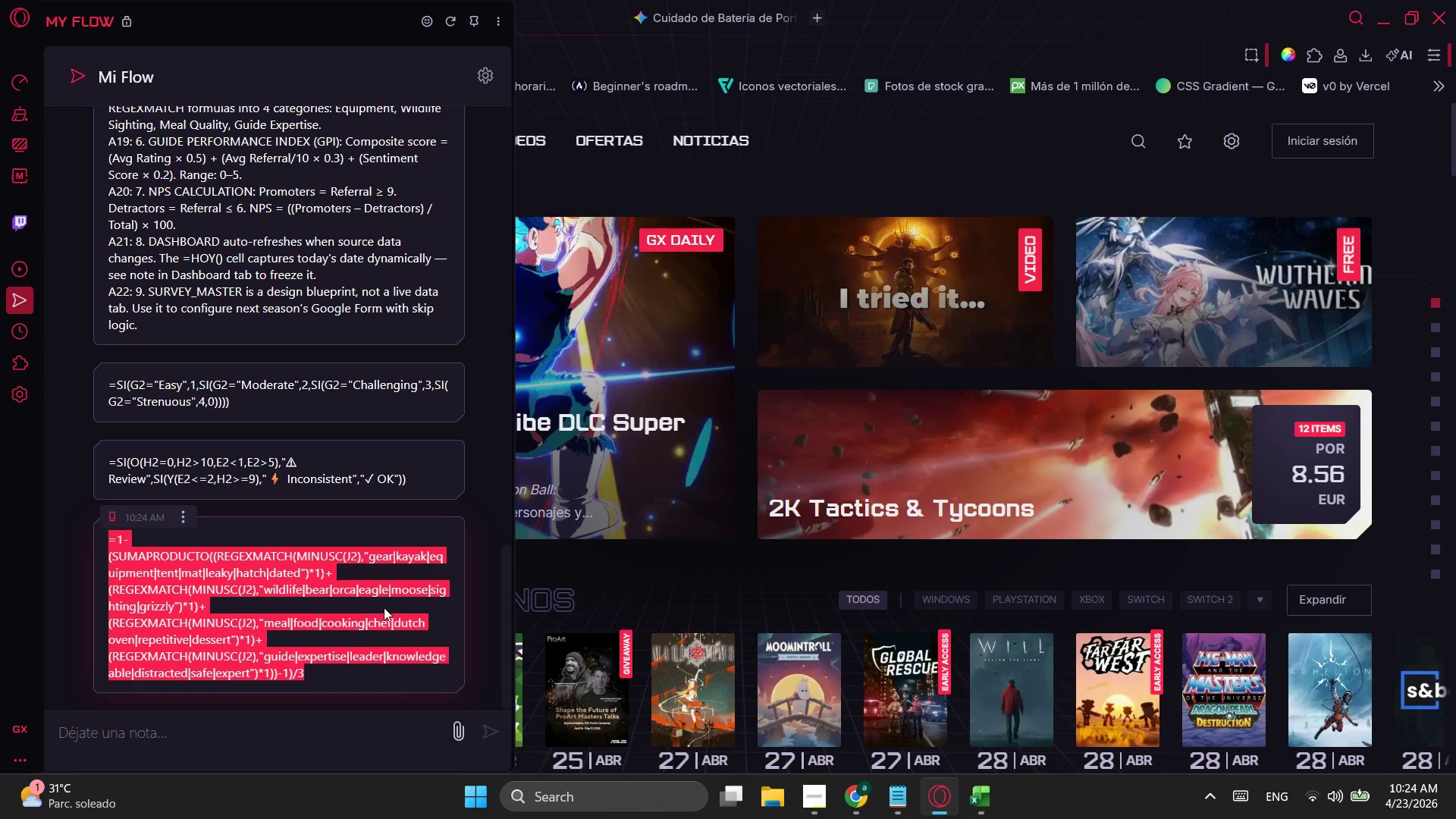 
key(Control+C)
 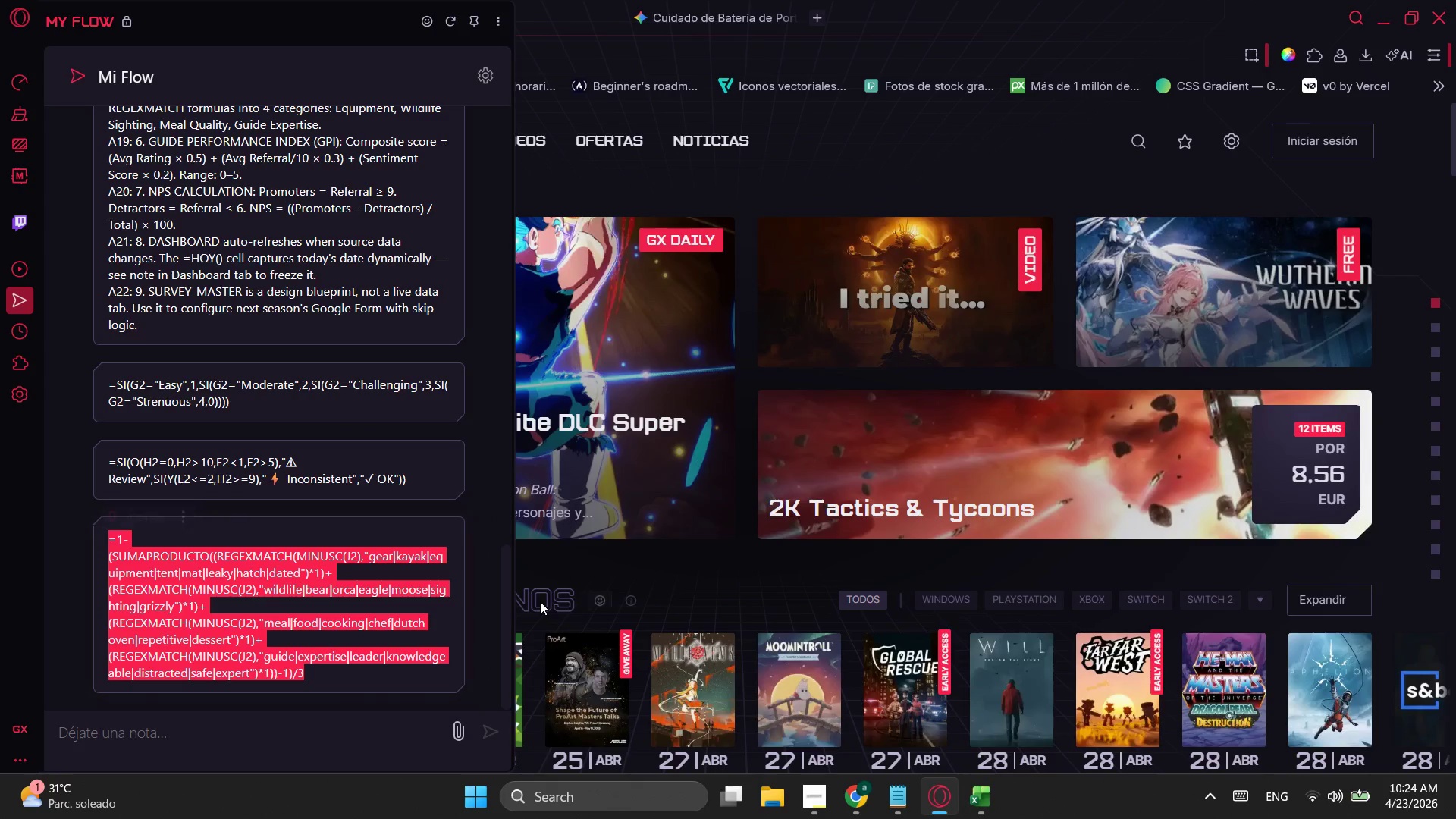 
key(Alt+AltLeft)
 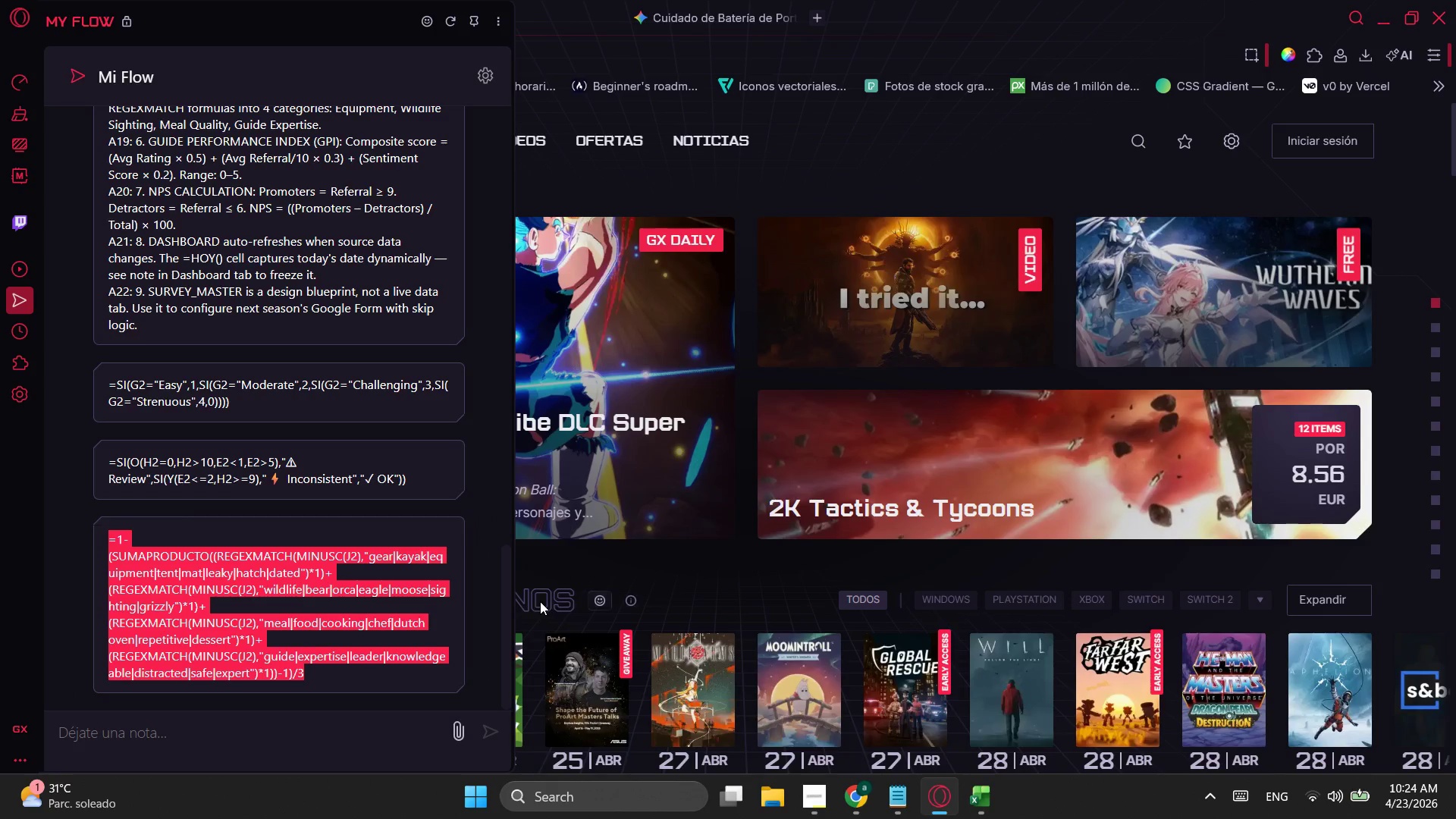 
key(Alt+Tab)
 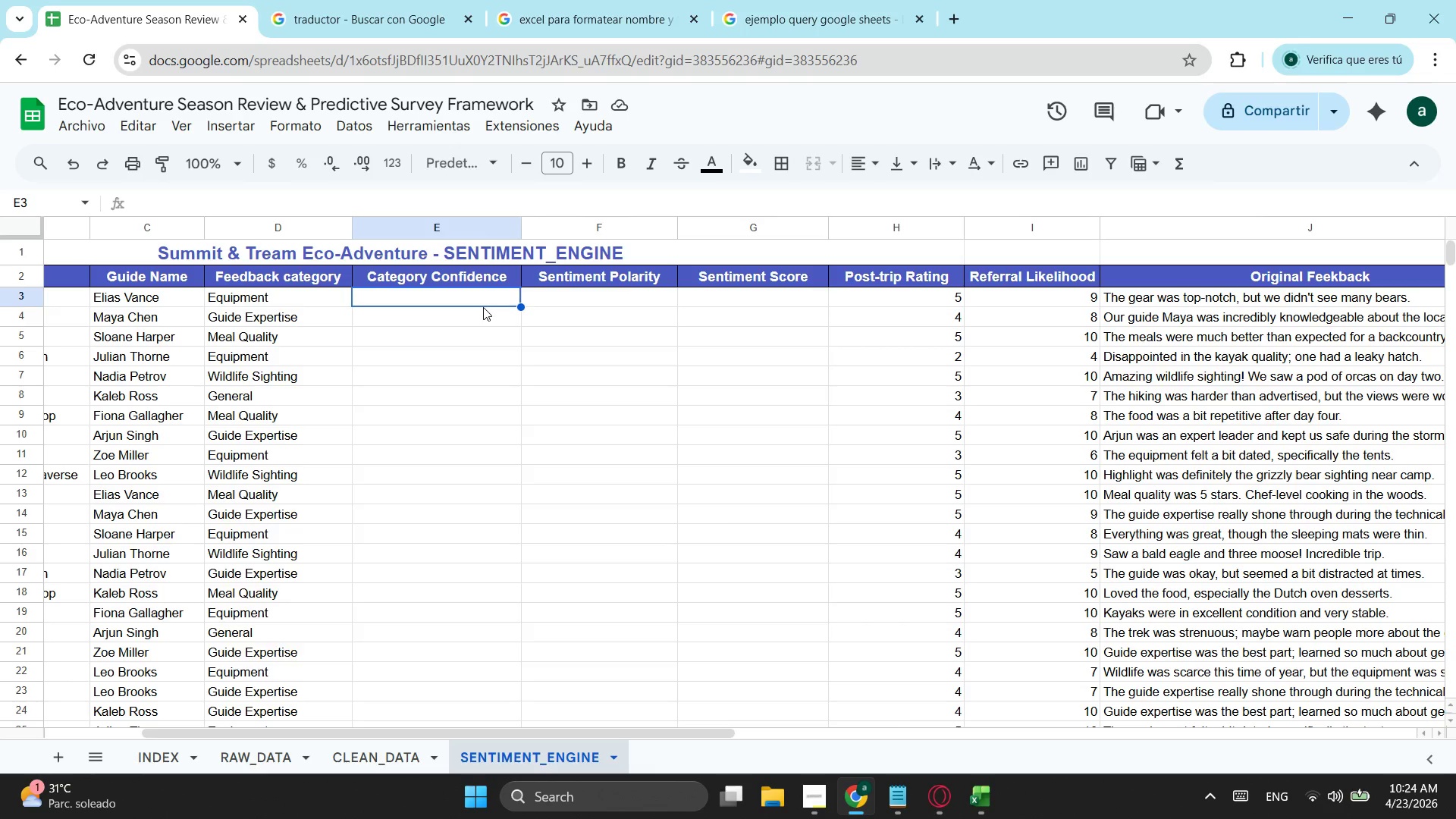 
left_click([483, 300])
 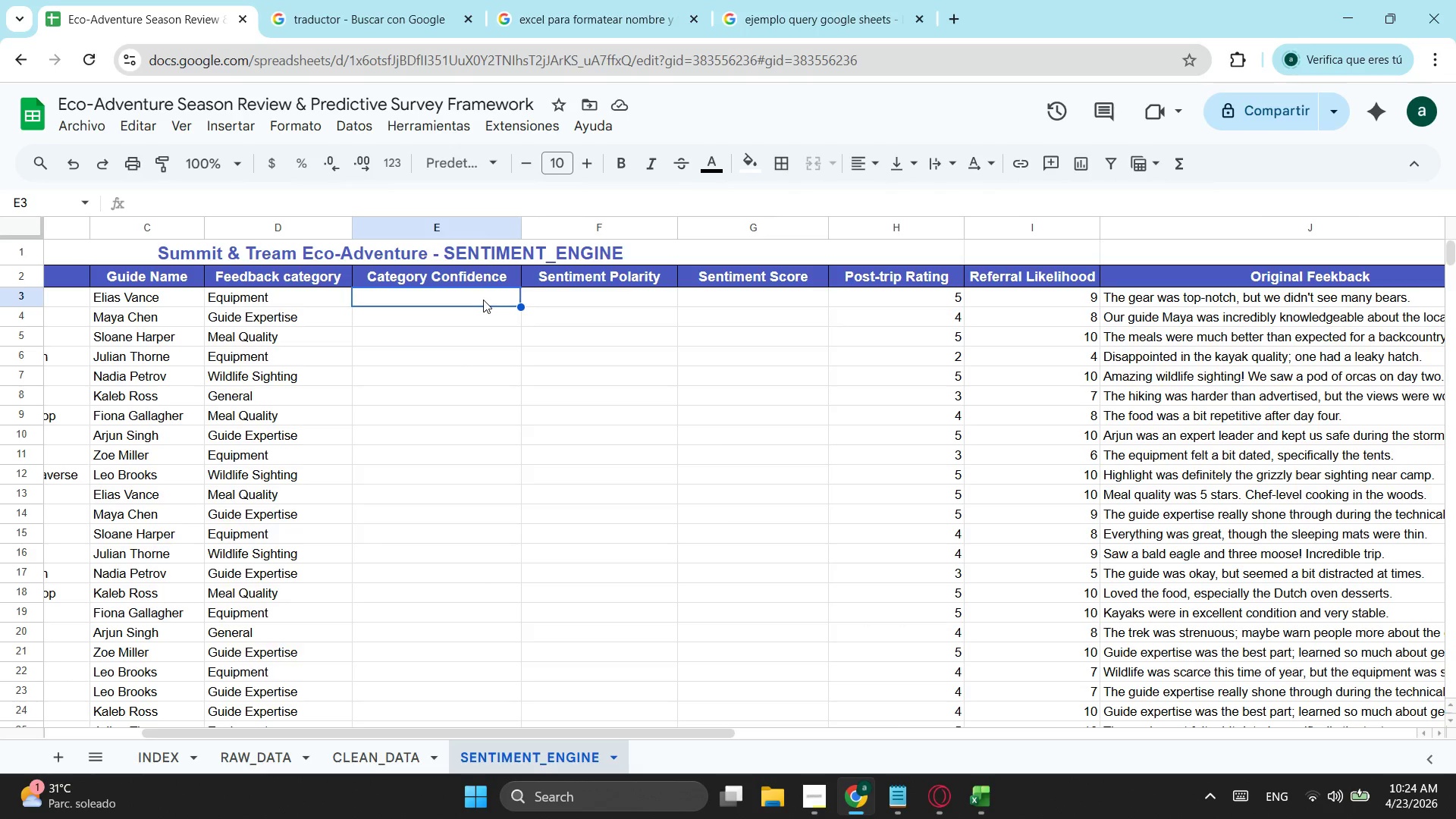 
key(Control+ControlLeft)
 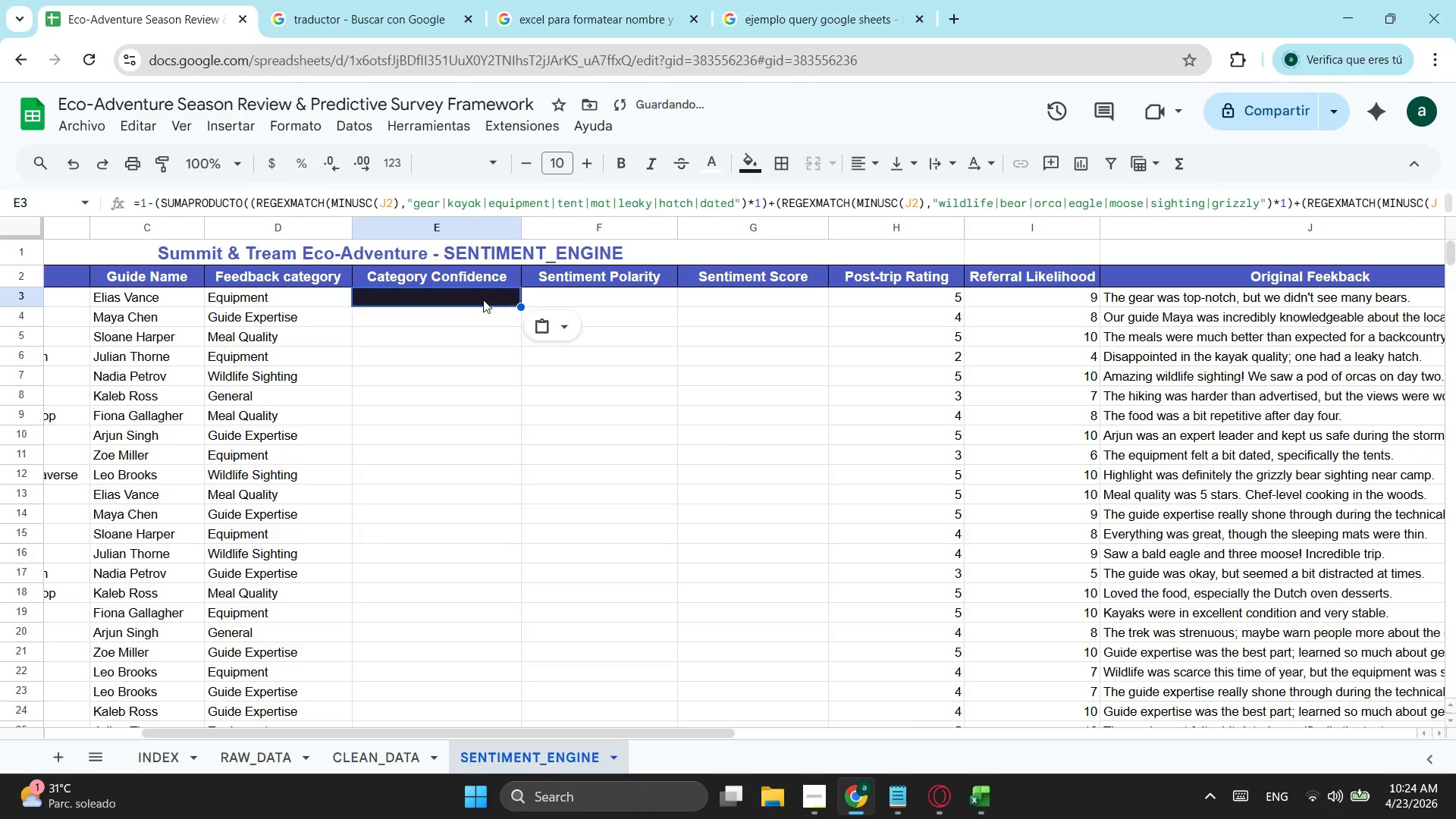 
key(Control+V)
 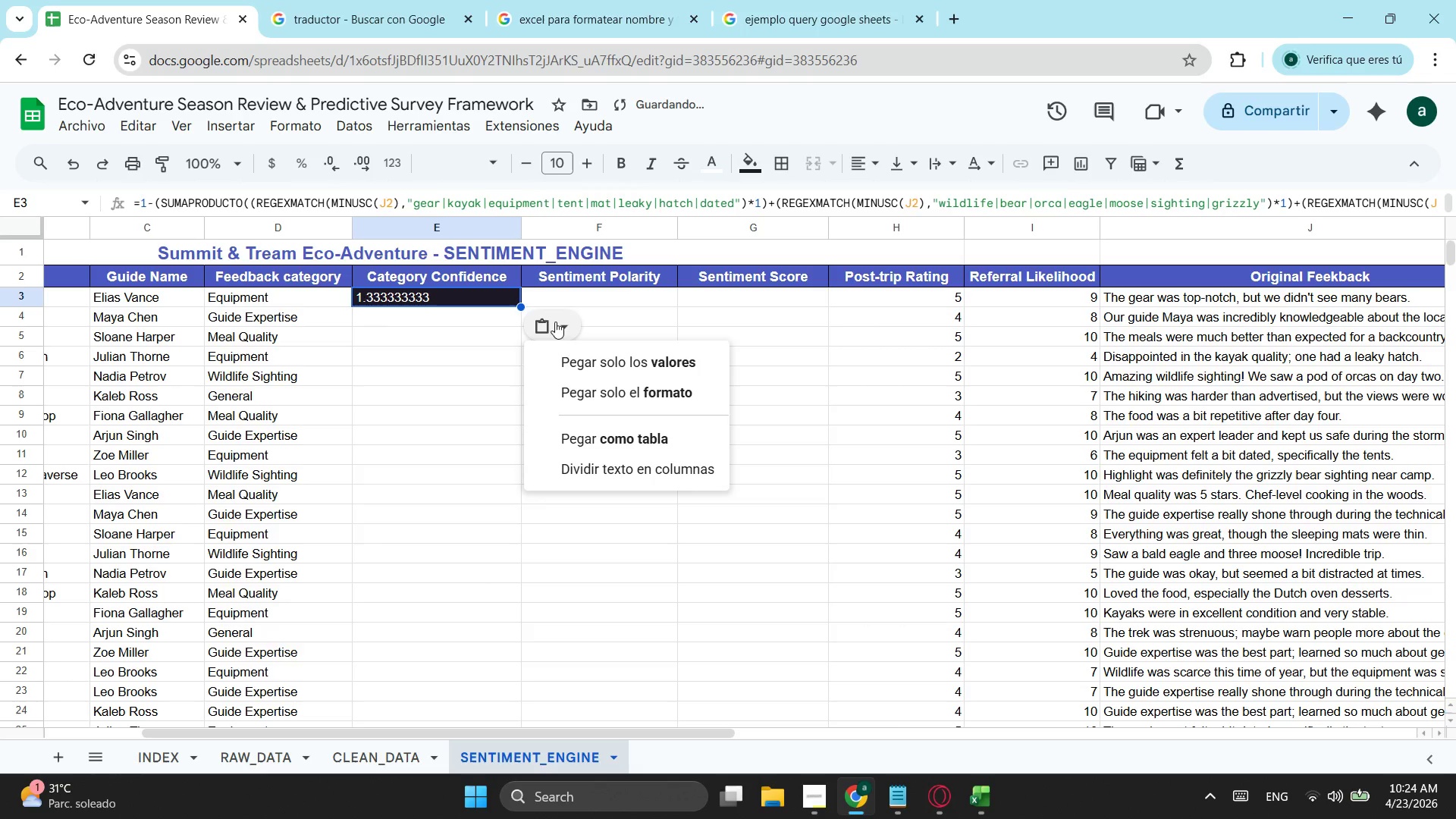 
double_click([611, 365])
 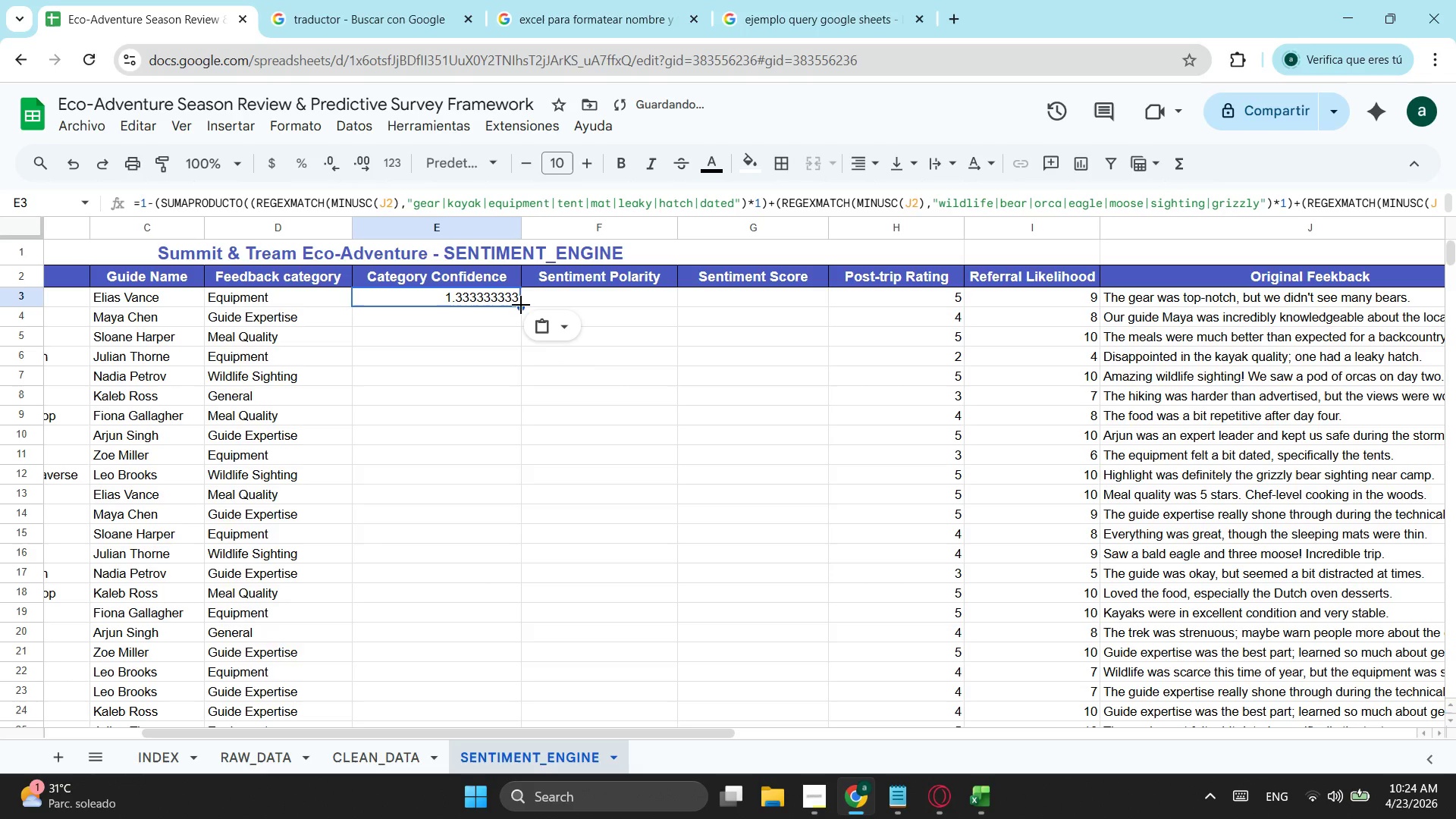 
left_click_drag(start_coordinate=[524, 305], to_coordinate=[455, 399])
 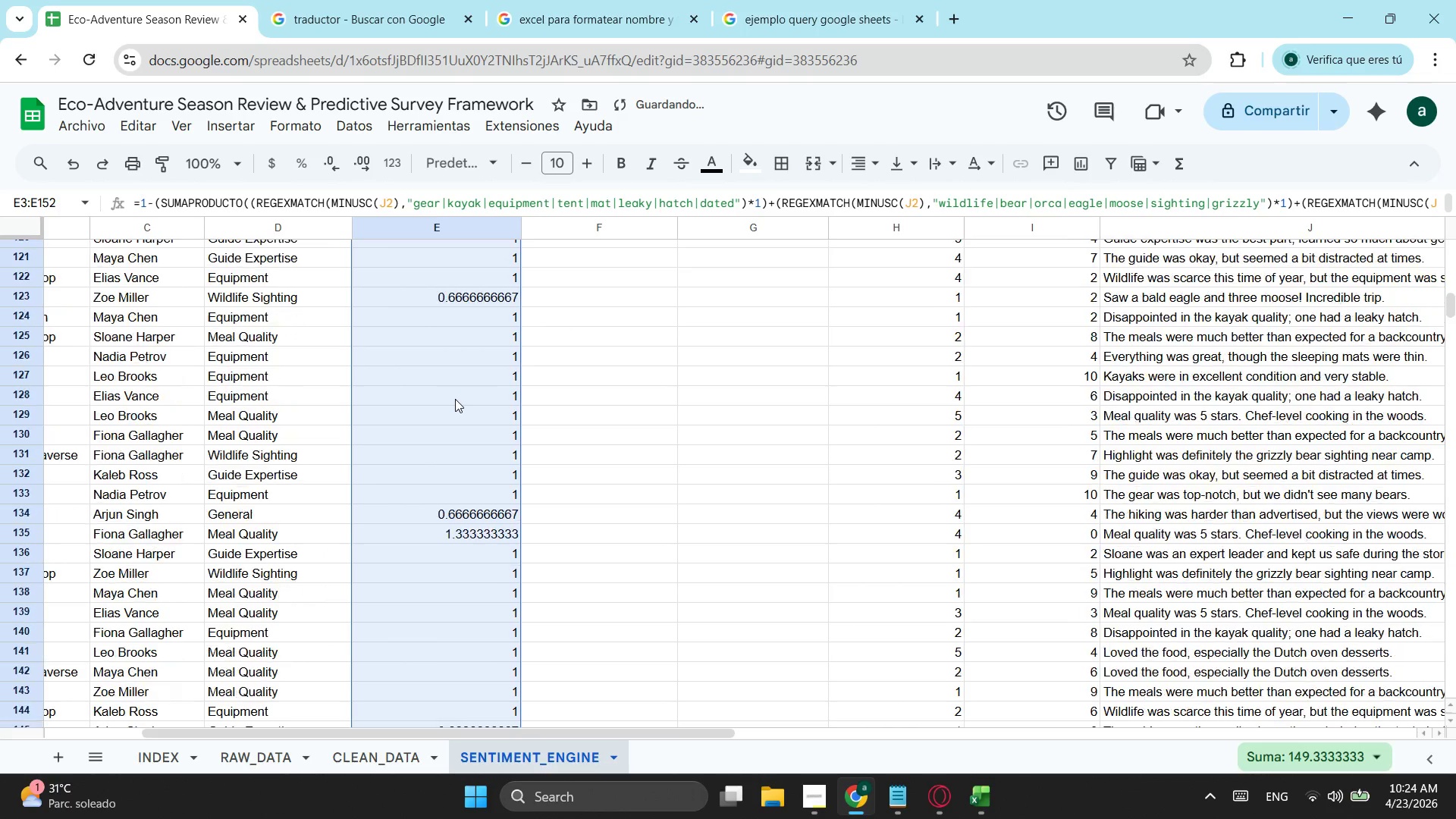 
scroll: coordinate [474, 484], scroll_direction: down, amount: 19.0
 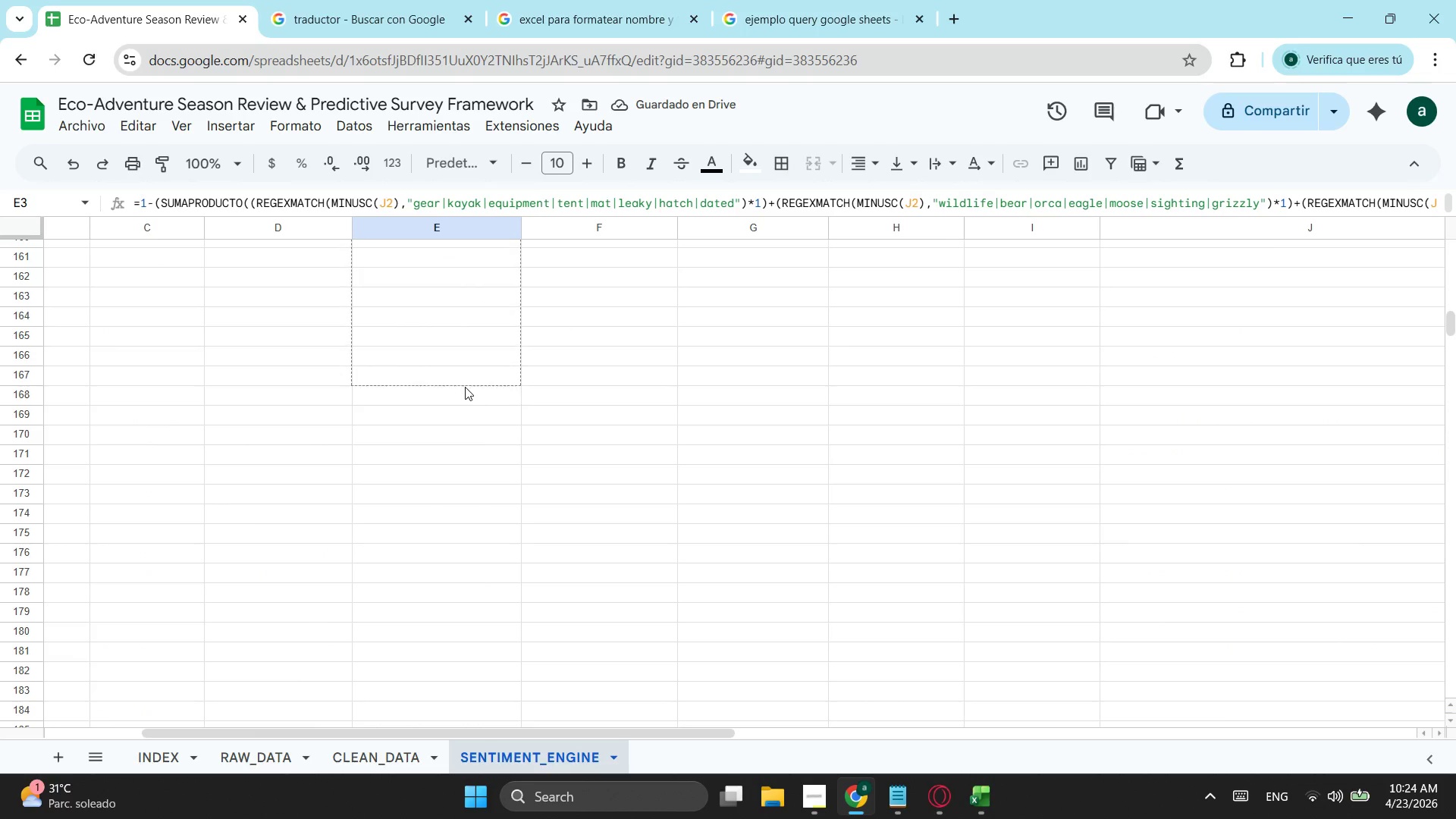 
scroll: coordinate [455, 399], scroll_direction: up, amount: 24.0
 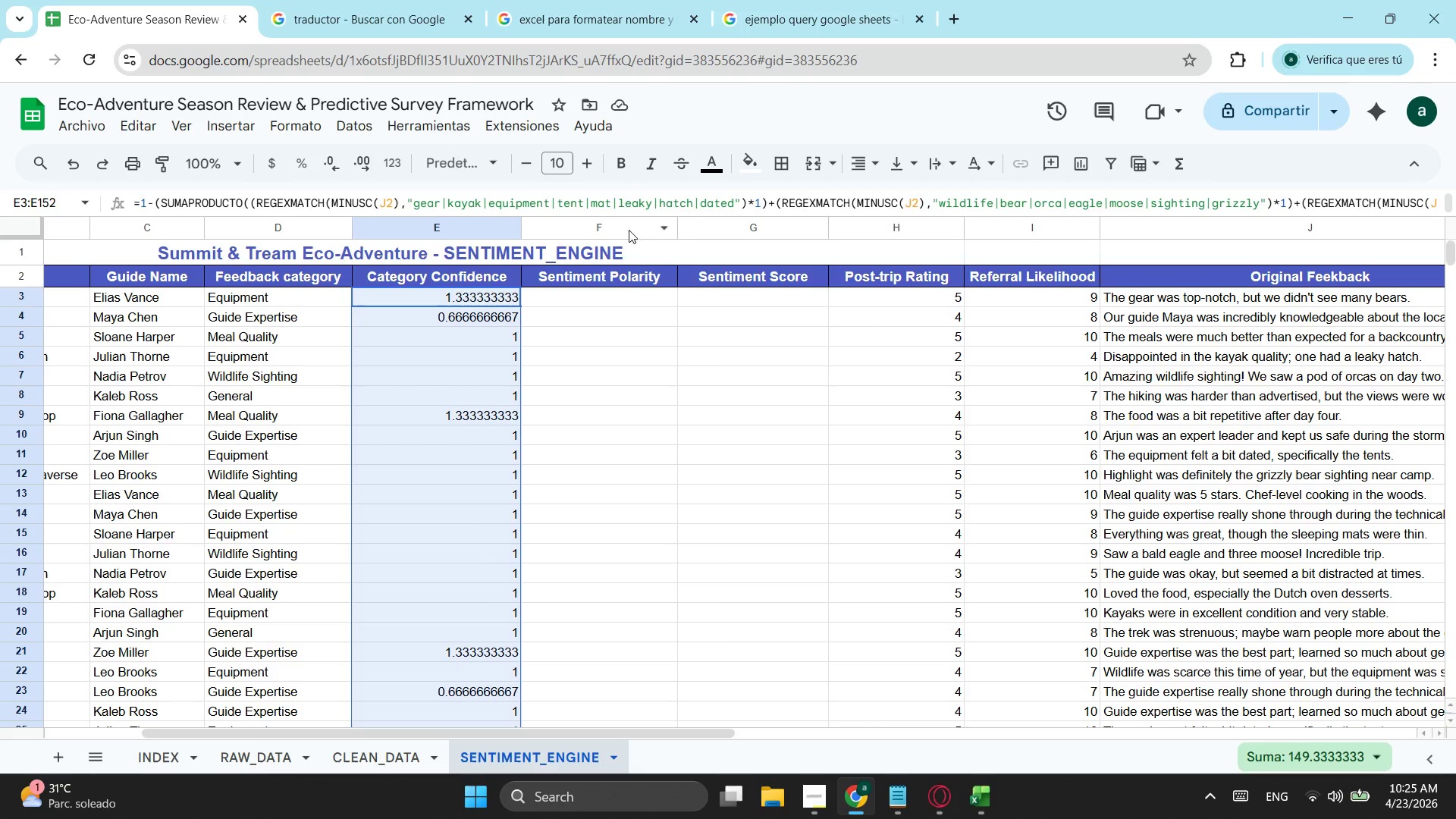 
wait(48.18)
 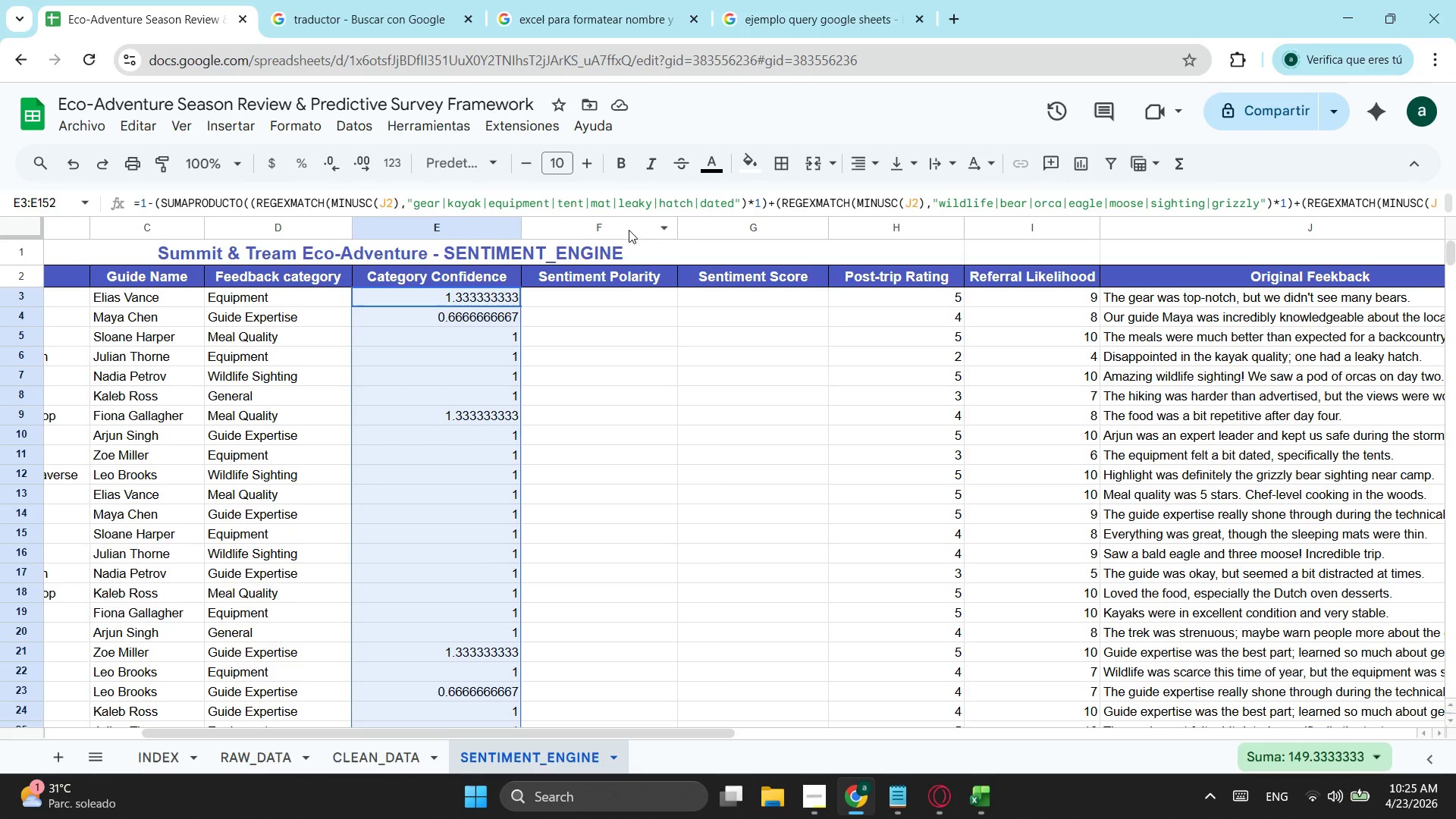 
left_click([770, 202])
 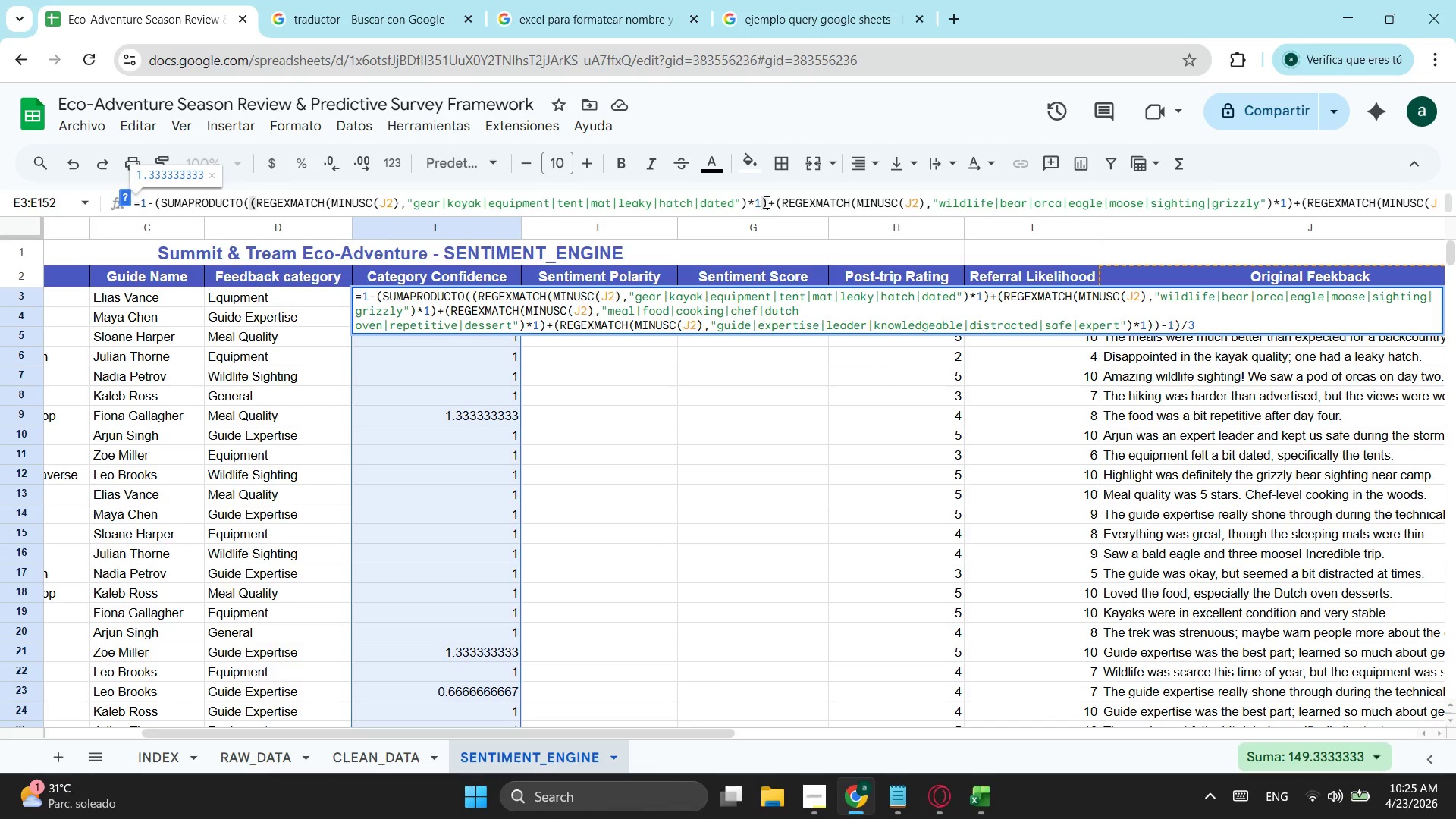 
left_click([216, 205])
 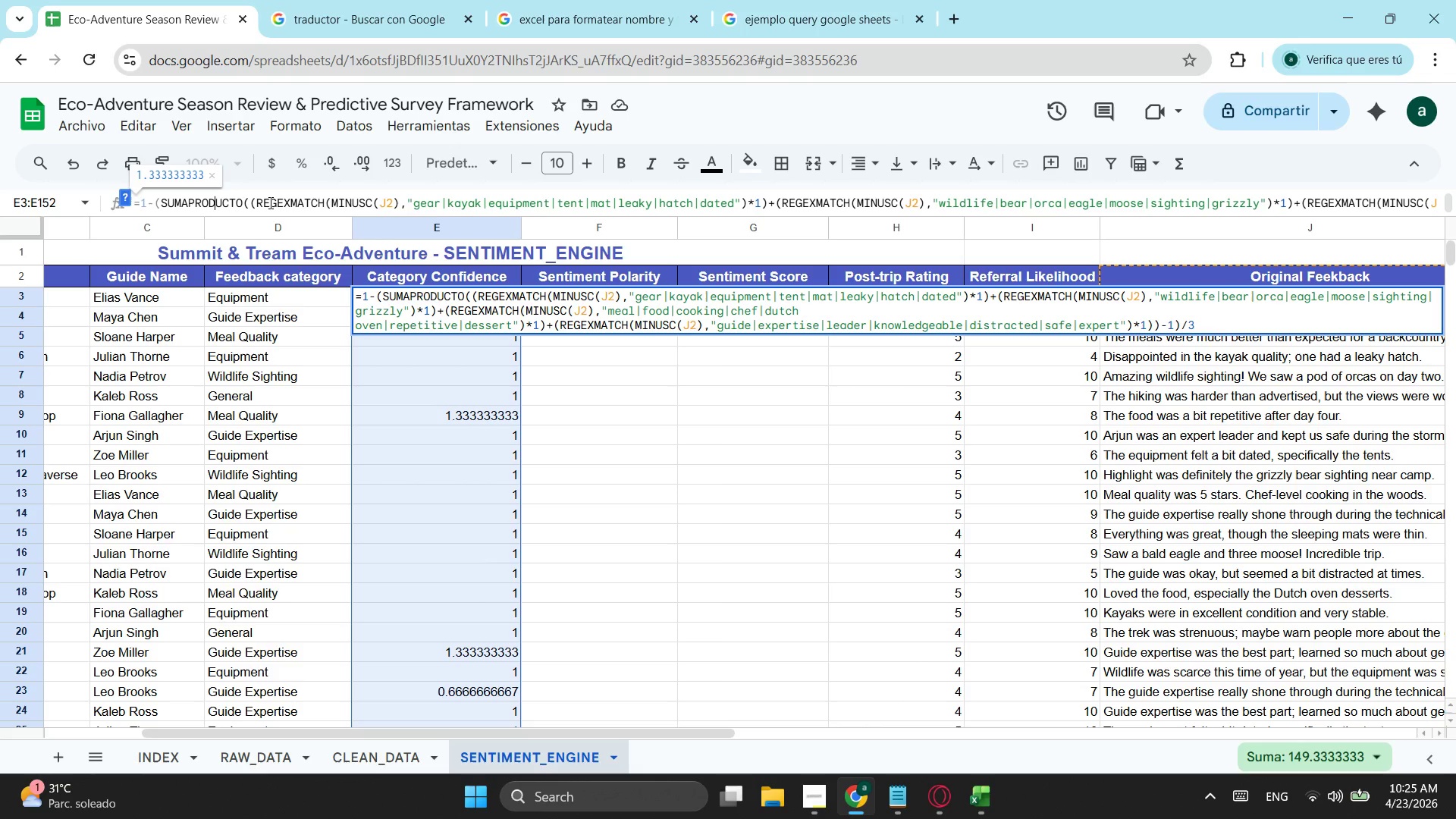 
left_click([269, 202])
 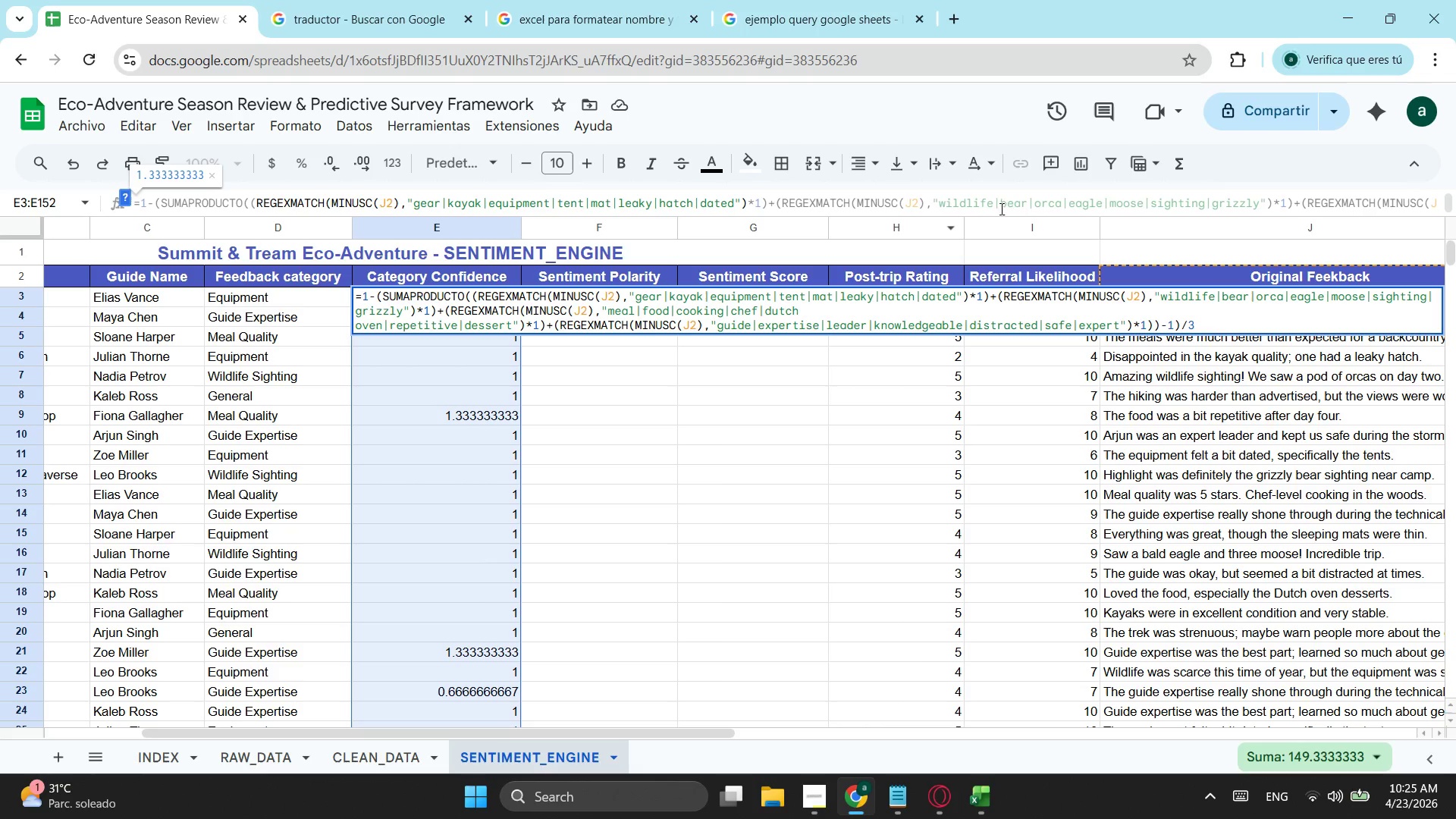 
left_click([1012, 209])
 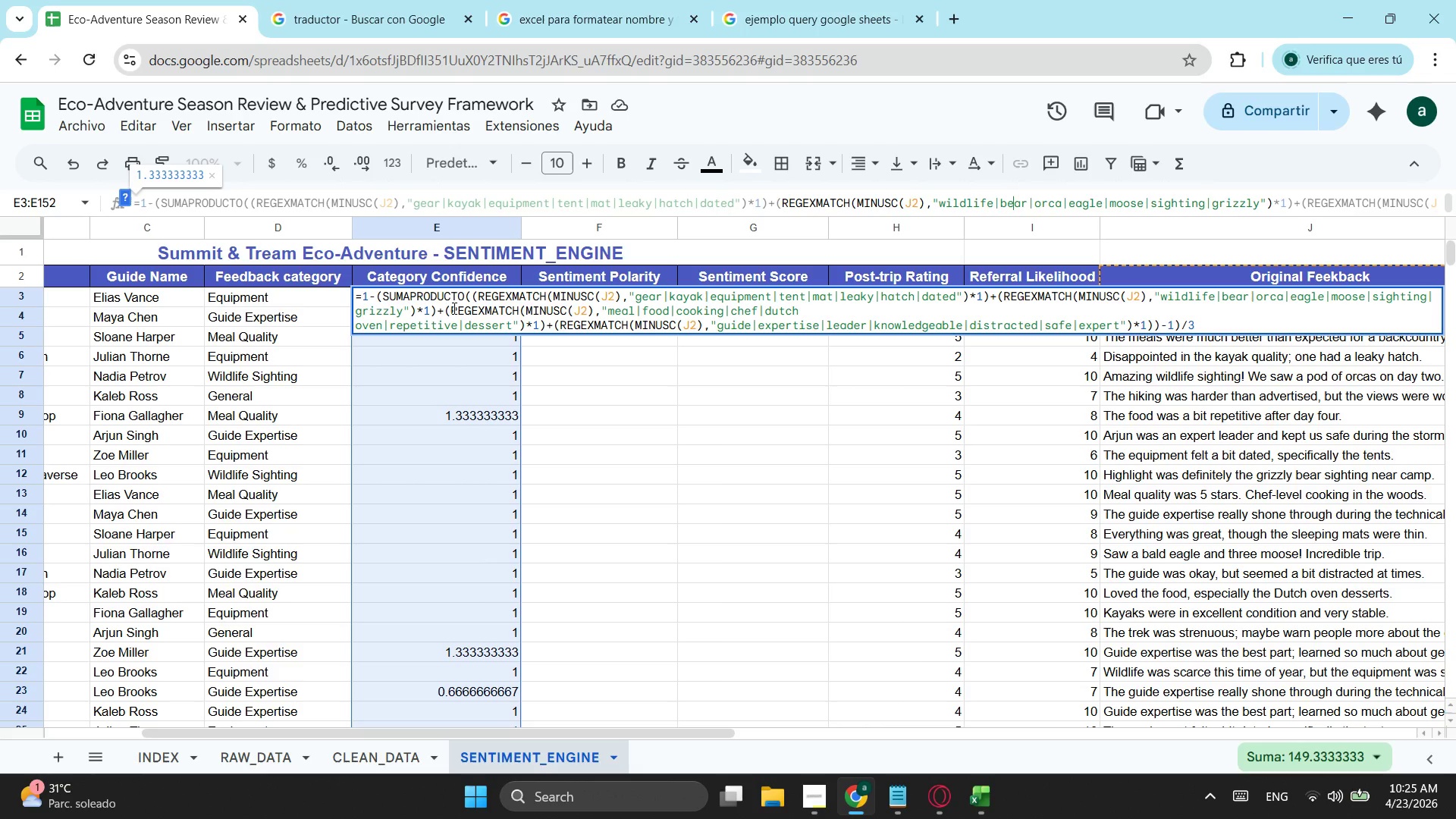 
wait(39.27)
 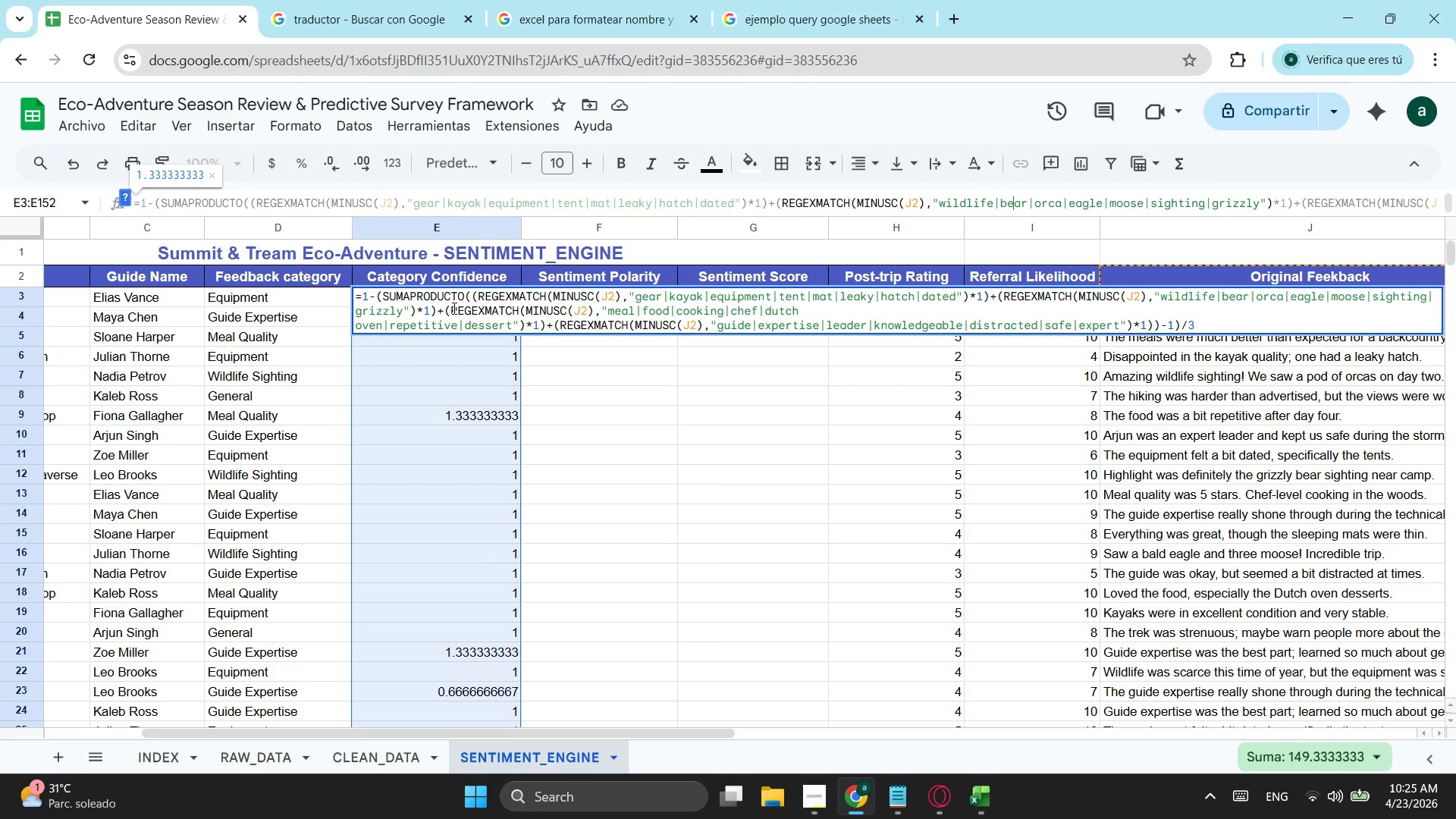 
left_click_drag(start_coordinate=[990, 292], to_coordinate=[374, 297])
 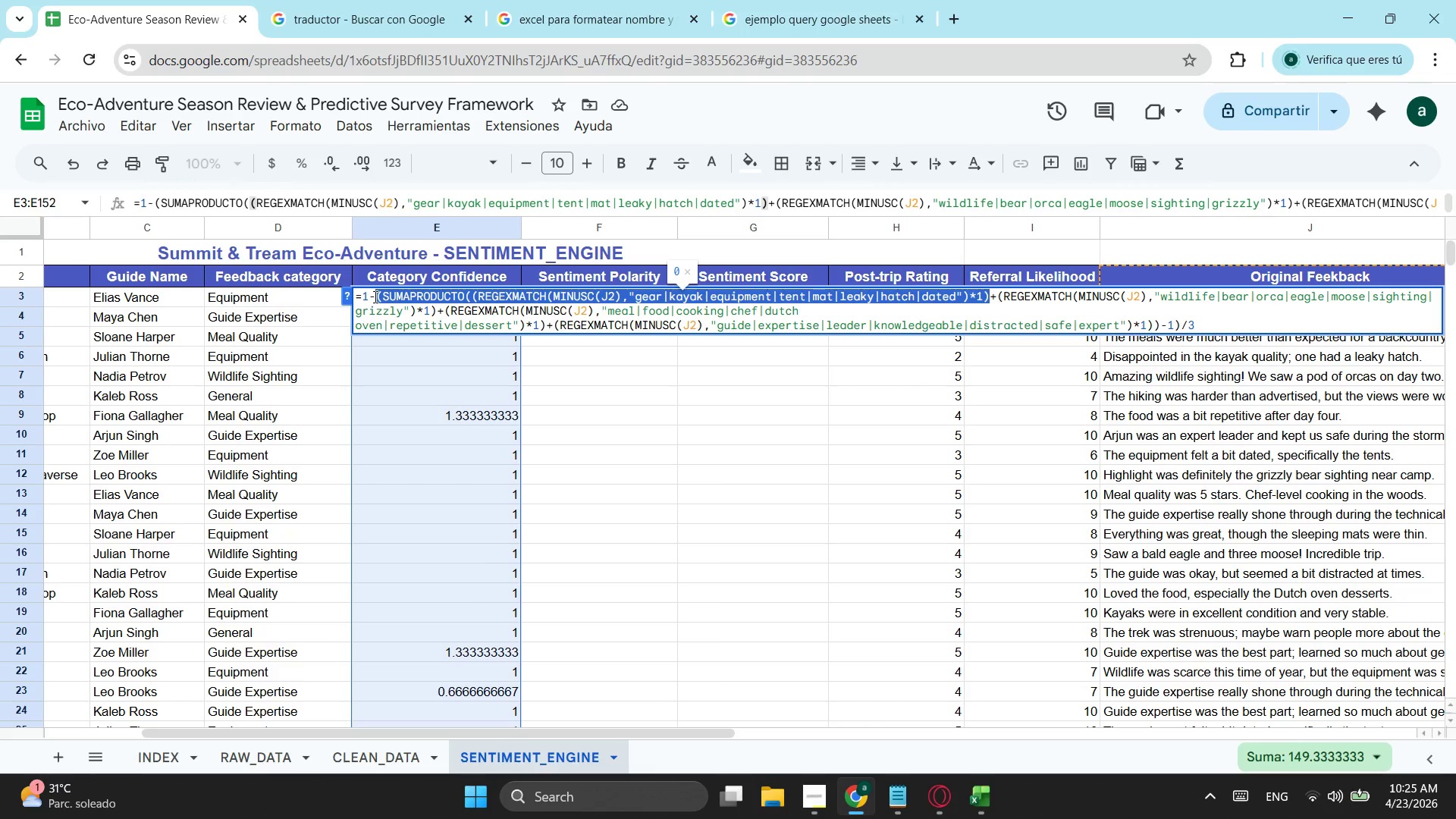 
key(Control+ControlLeft)
 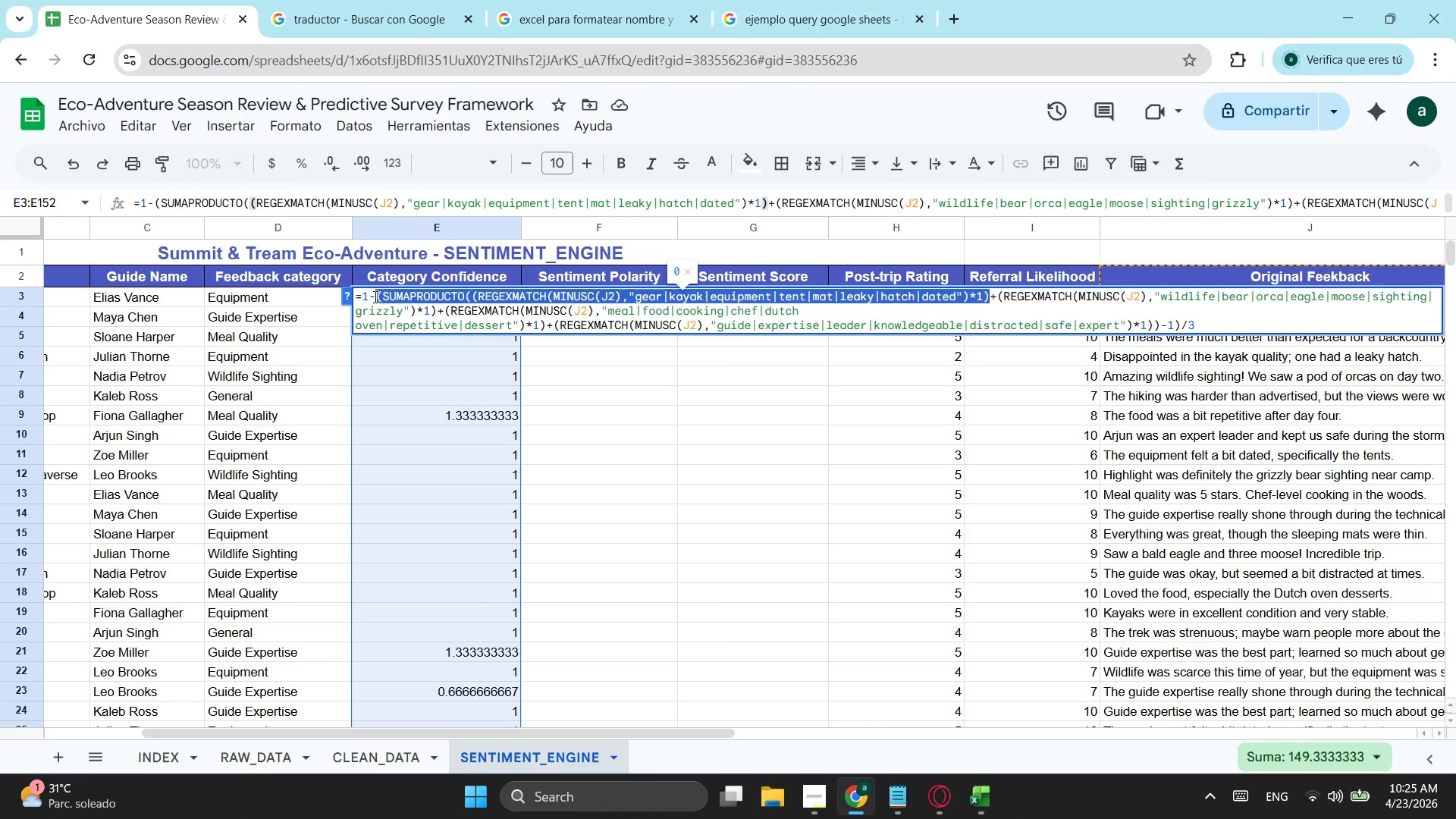 
key(Control+C)
 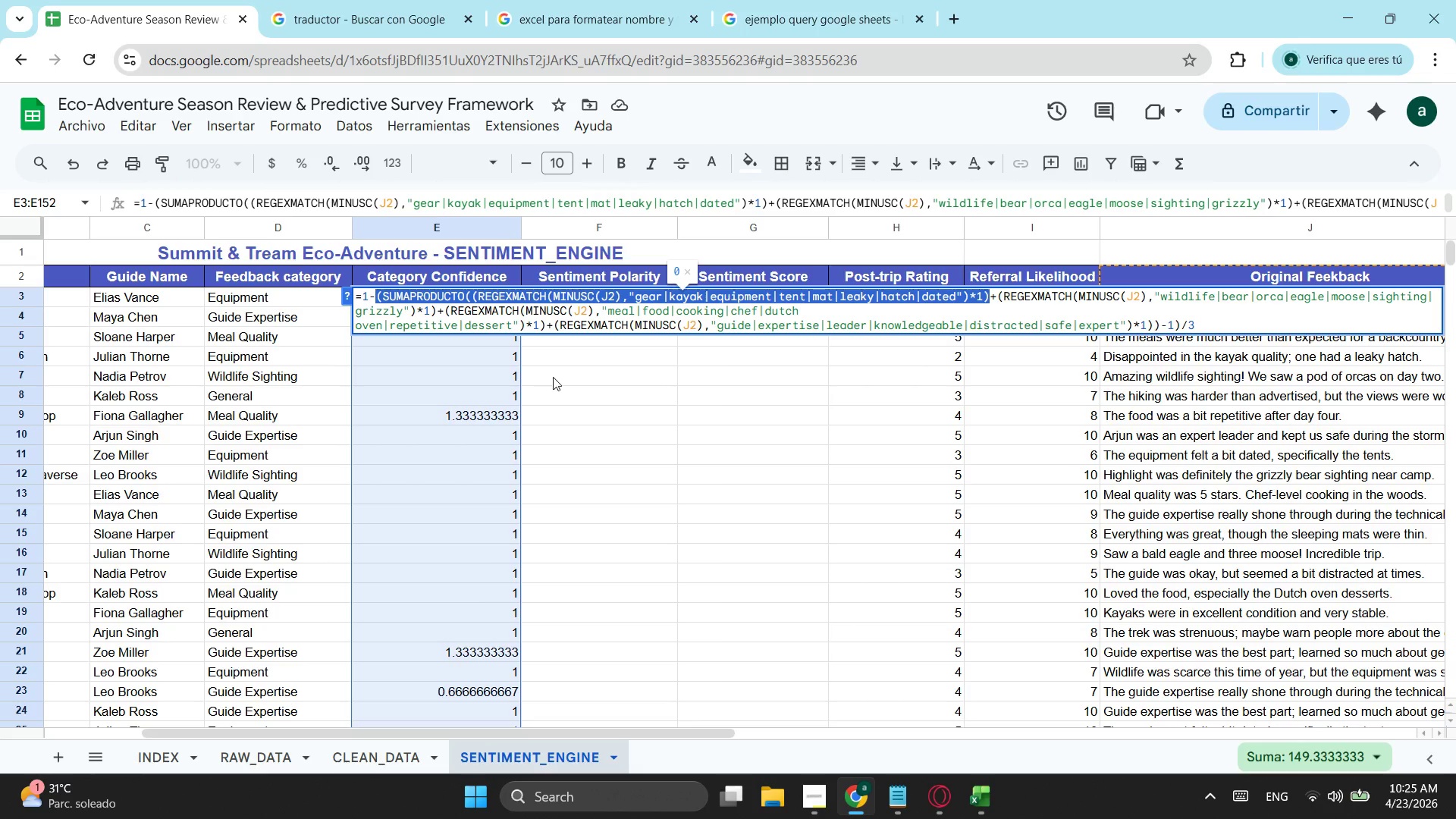 
scroll: coordinate [587, 382], scroll_direction: down, amount: 19.0
 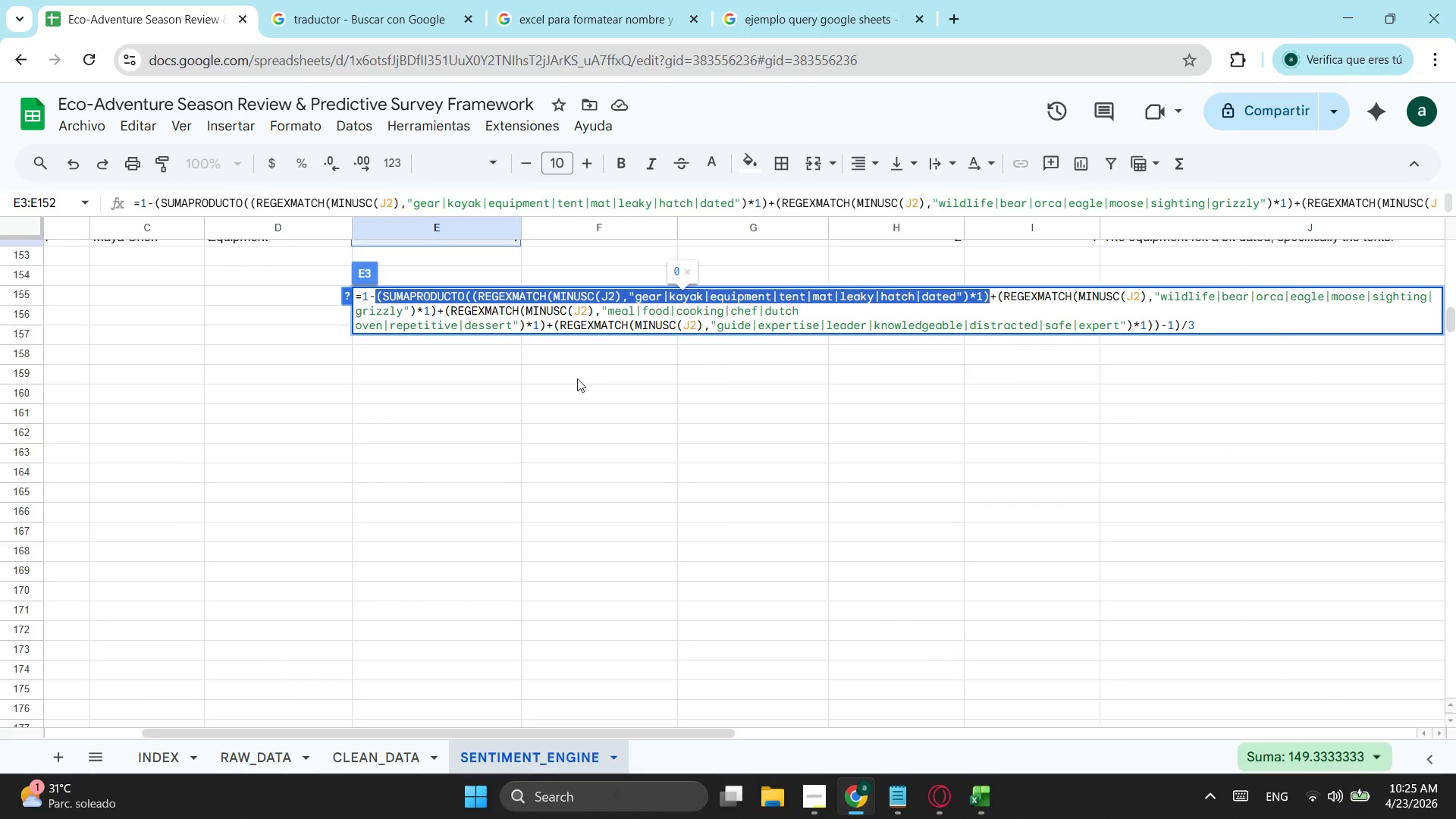 
key(Escape)
 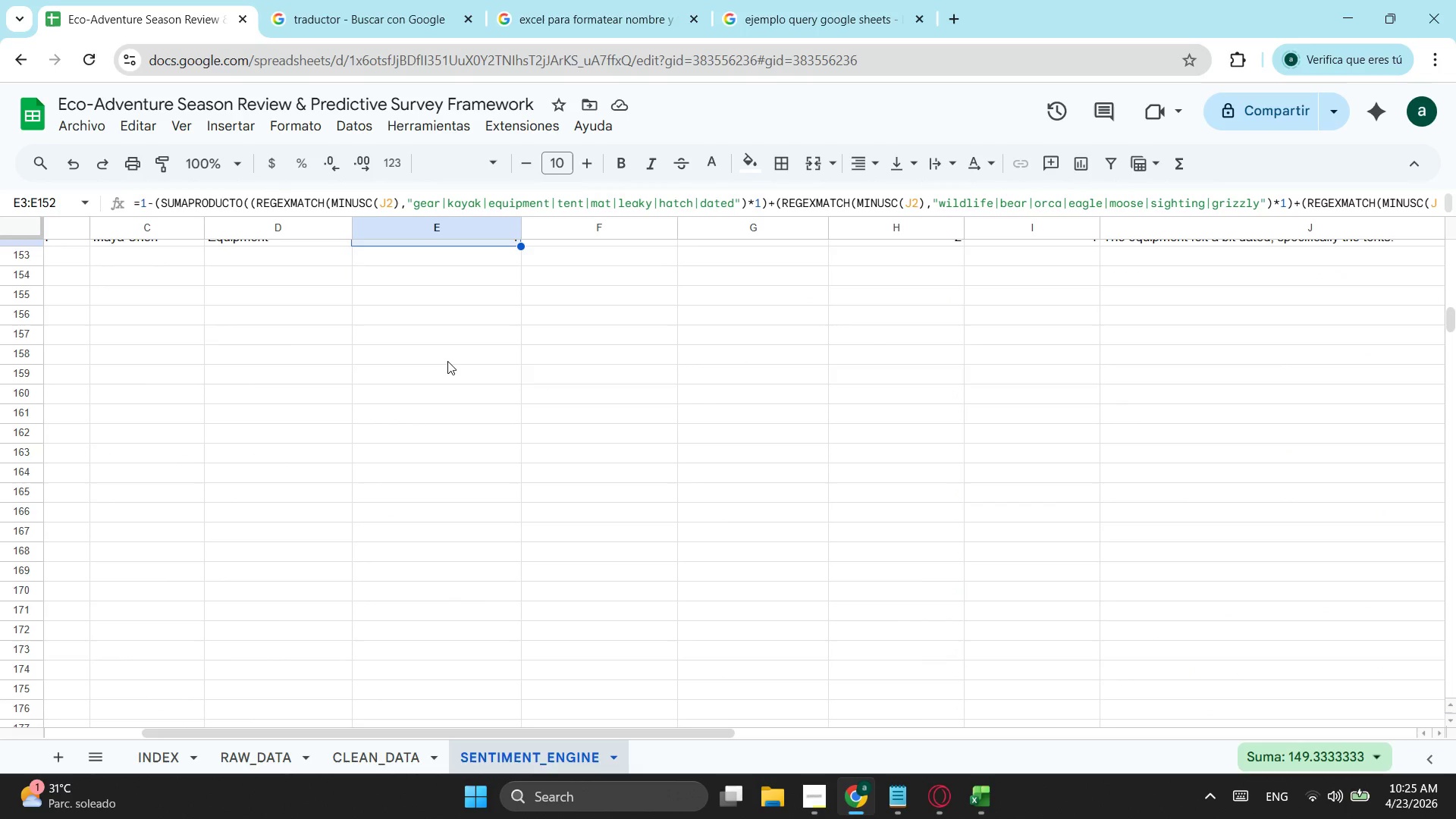 
left_click([449, 359])
 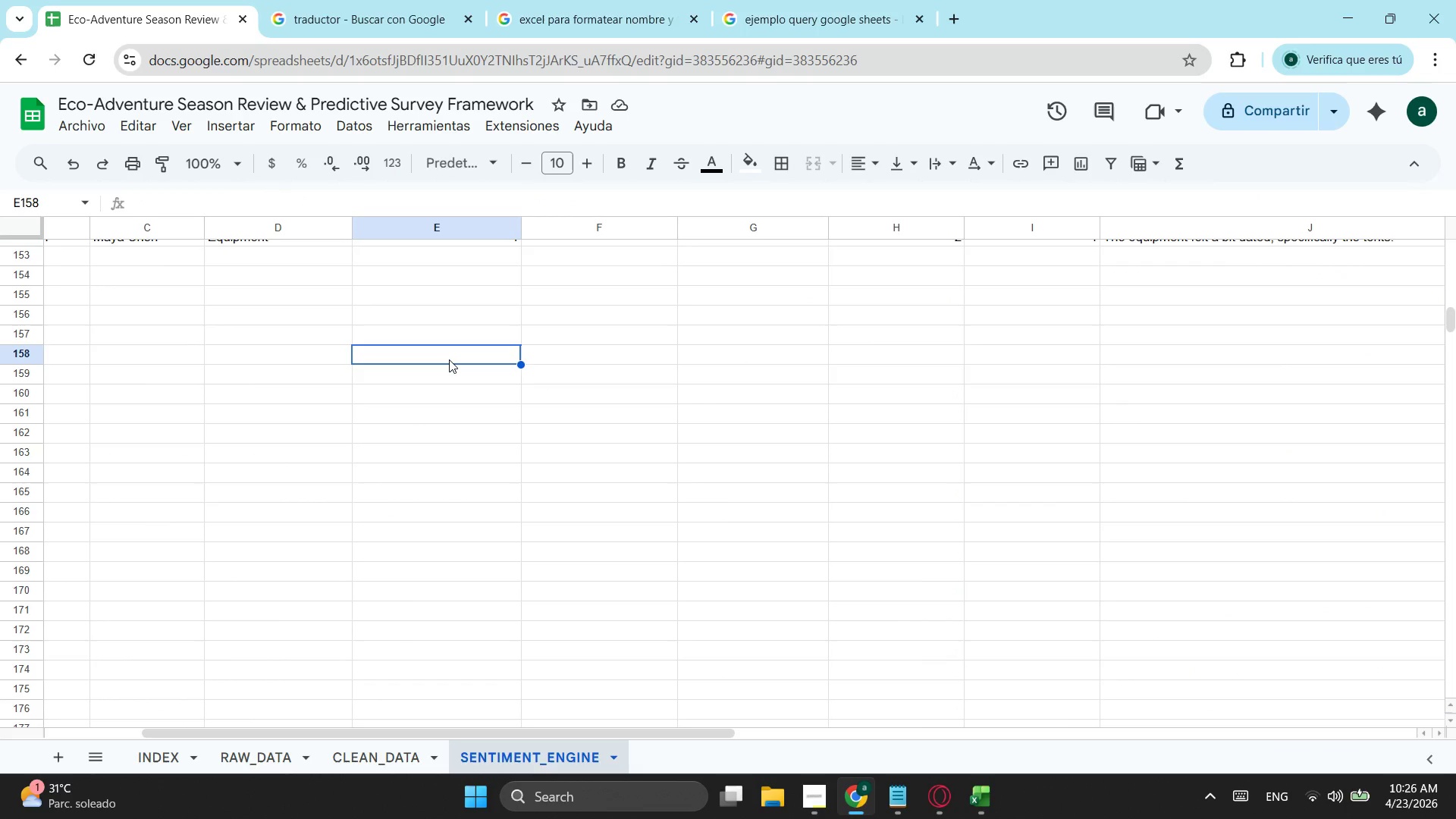 
key(Control+ControlLeft)
 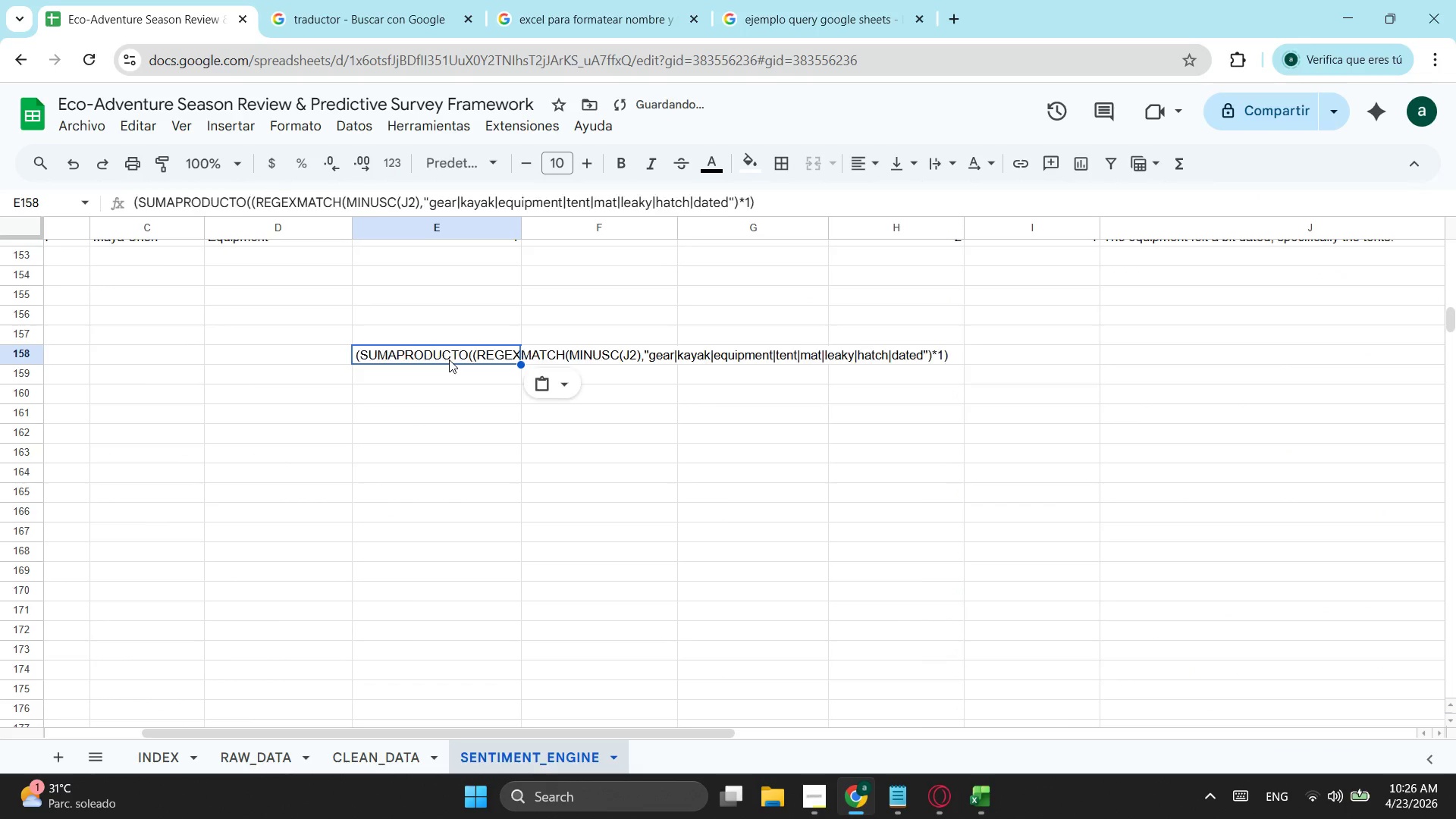 
key(Control+V)
 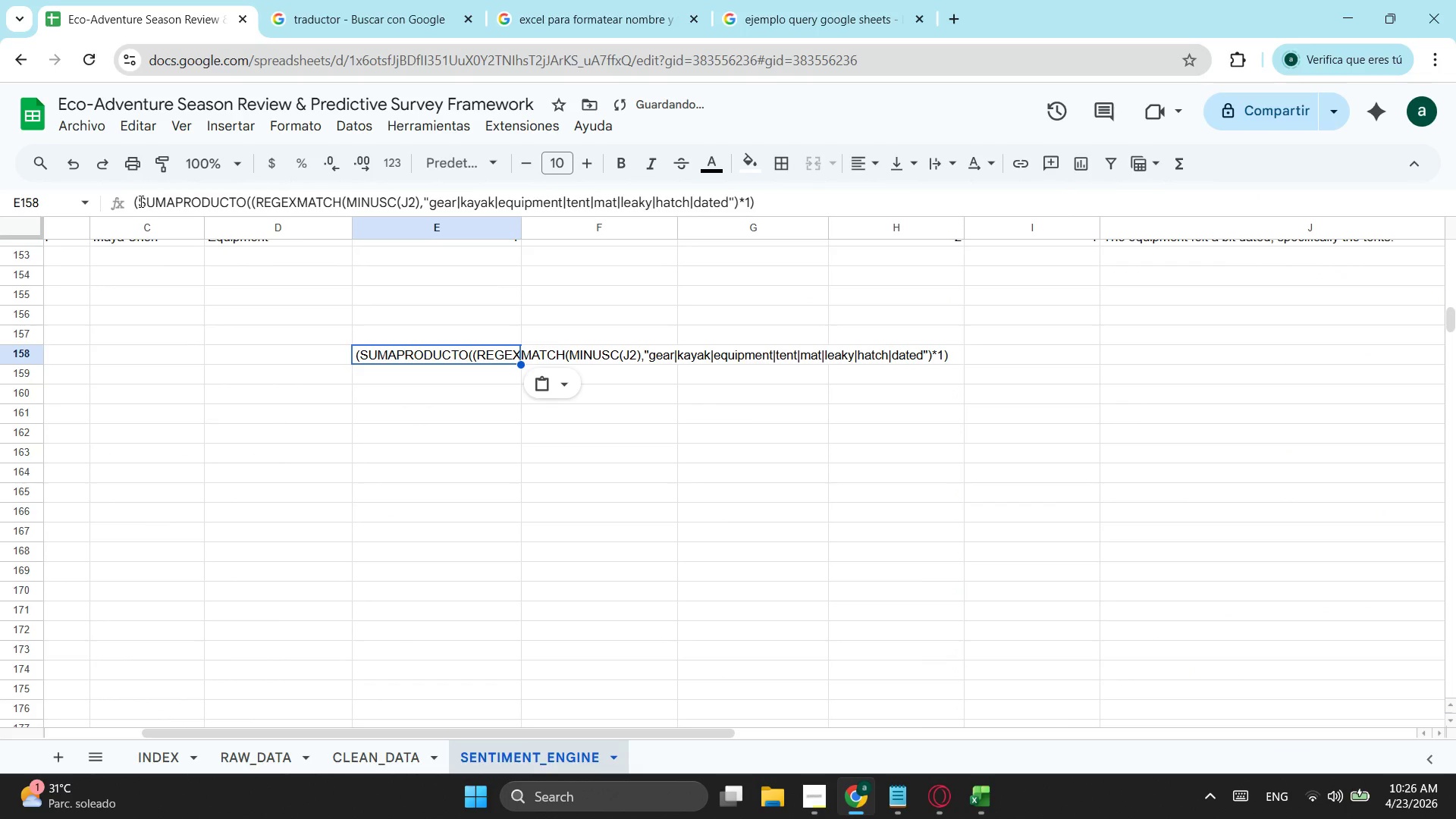 
left_click([135, 206])
 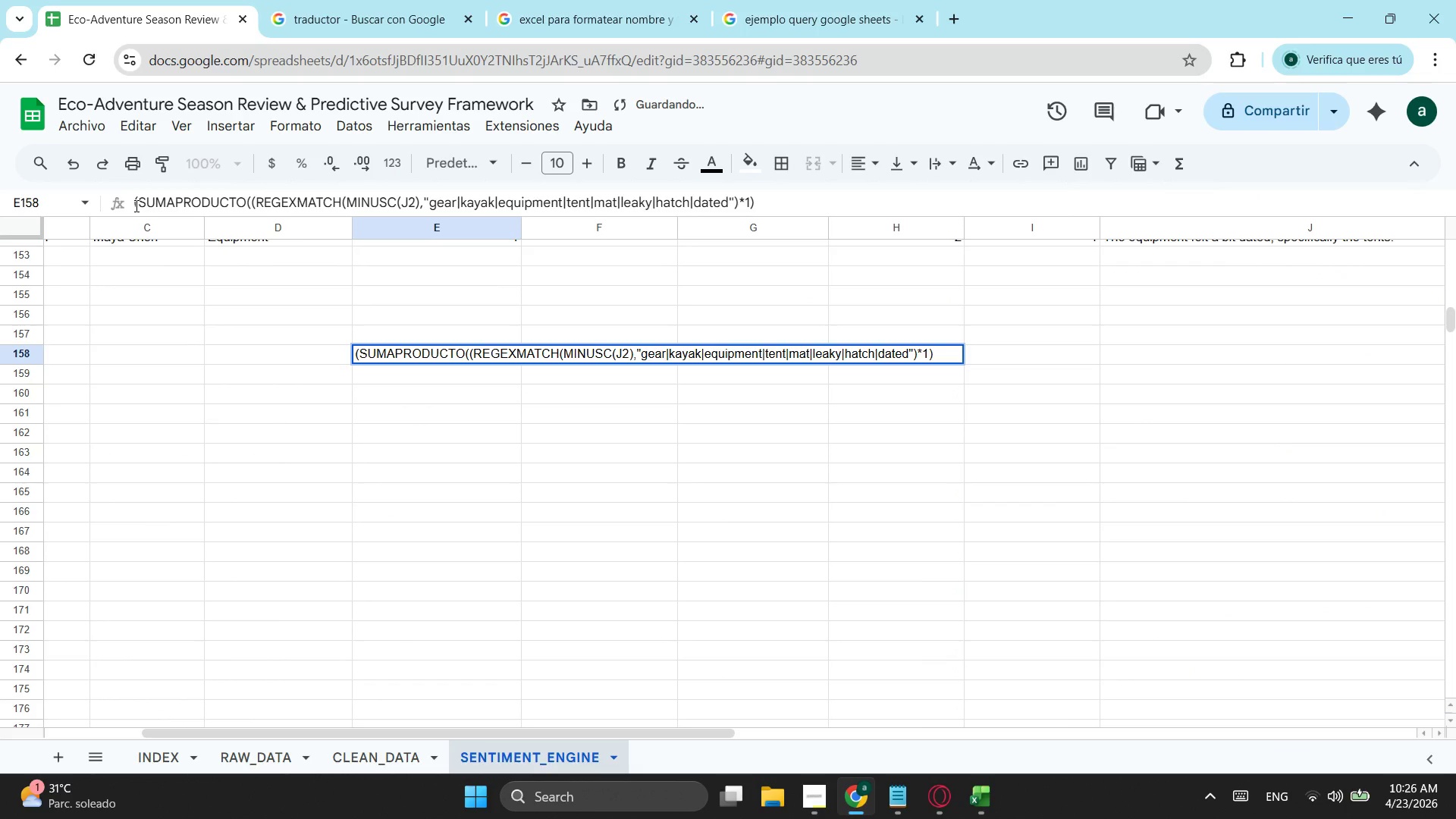 
key(Equal)
 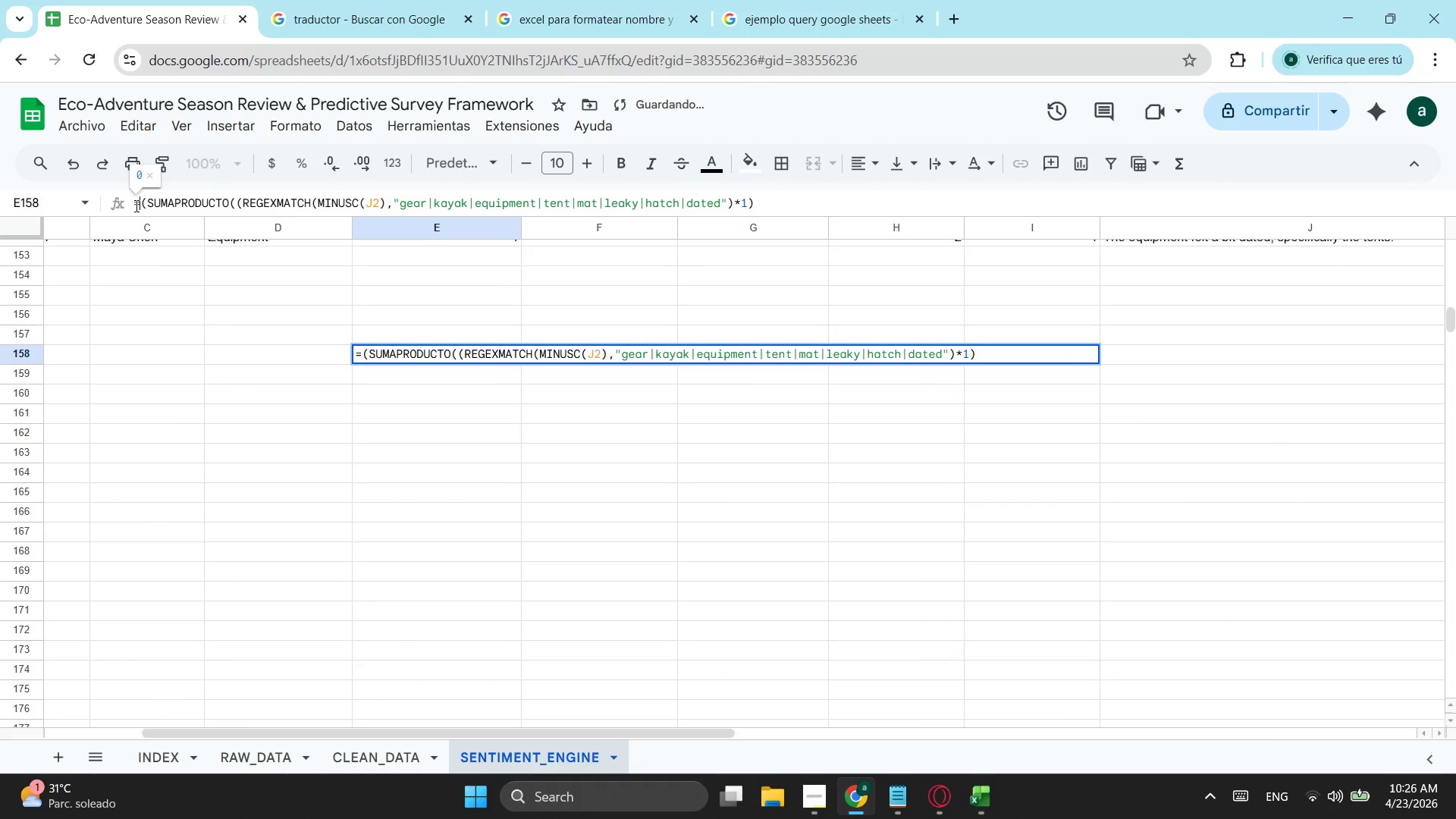 
key(Enter)
 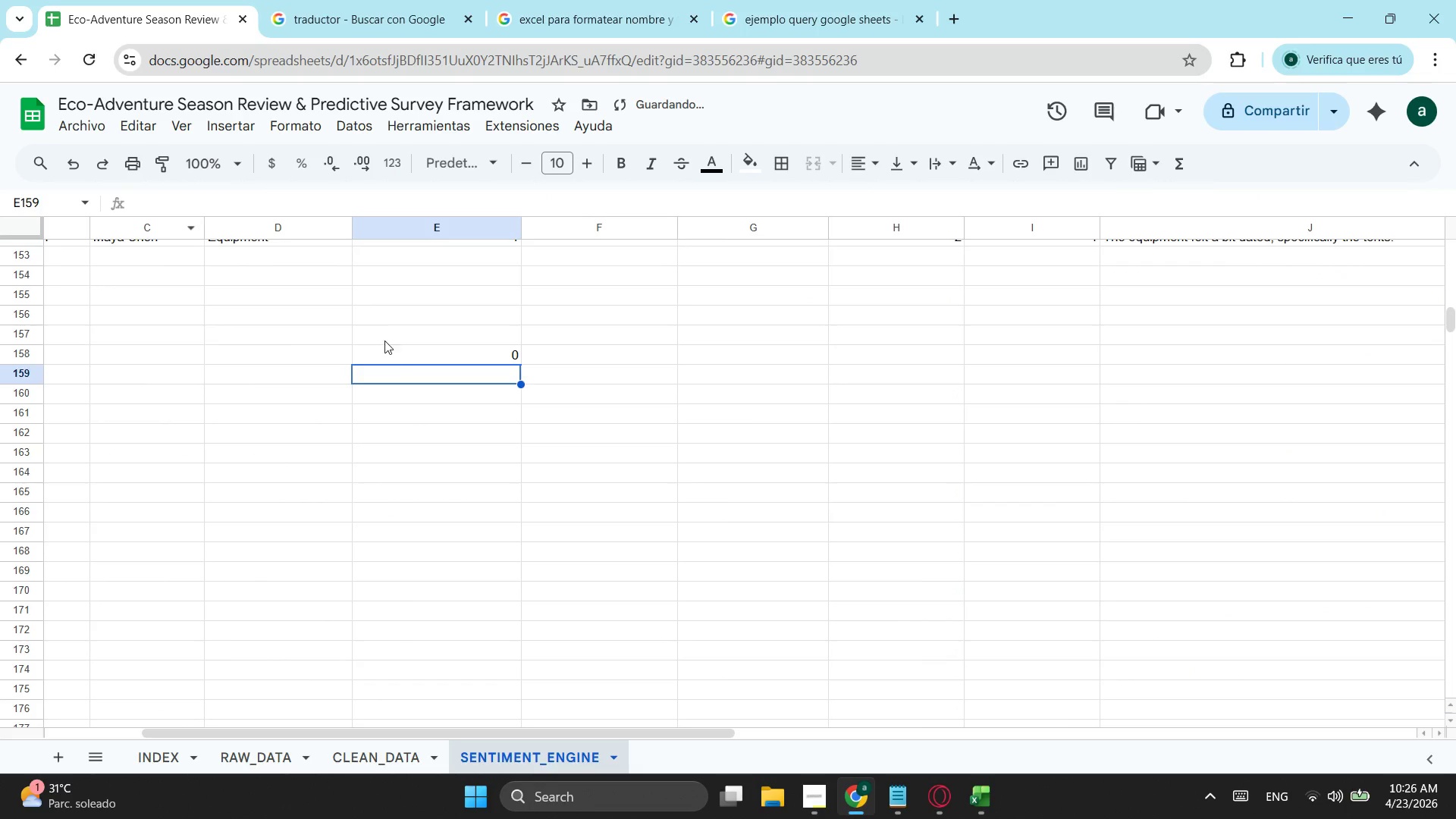 
left_click([400, 352])
 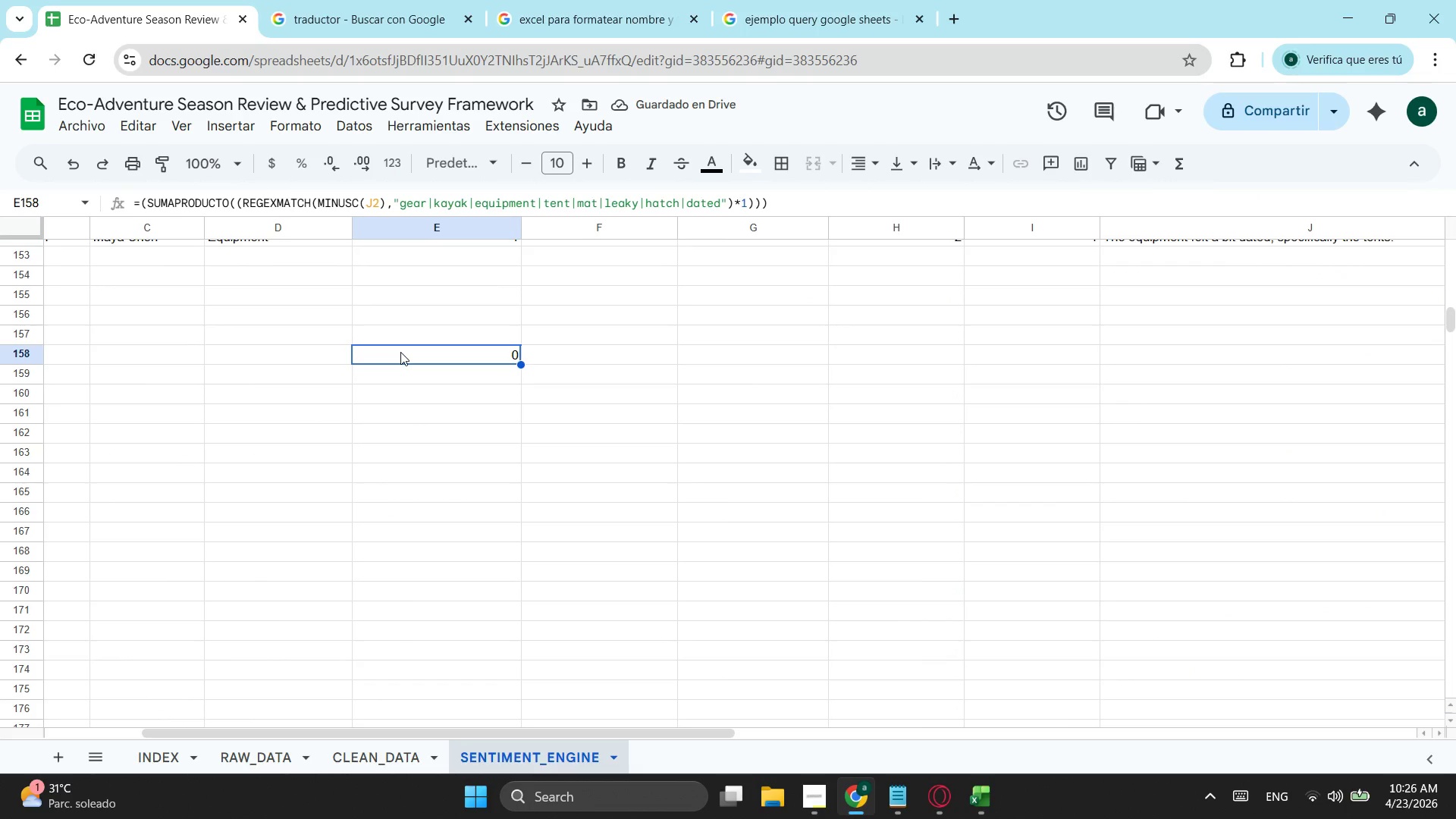 
scroll: coordinate [402, 353], scroll_direction: up, amount: 4.0
 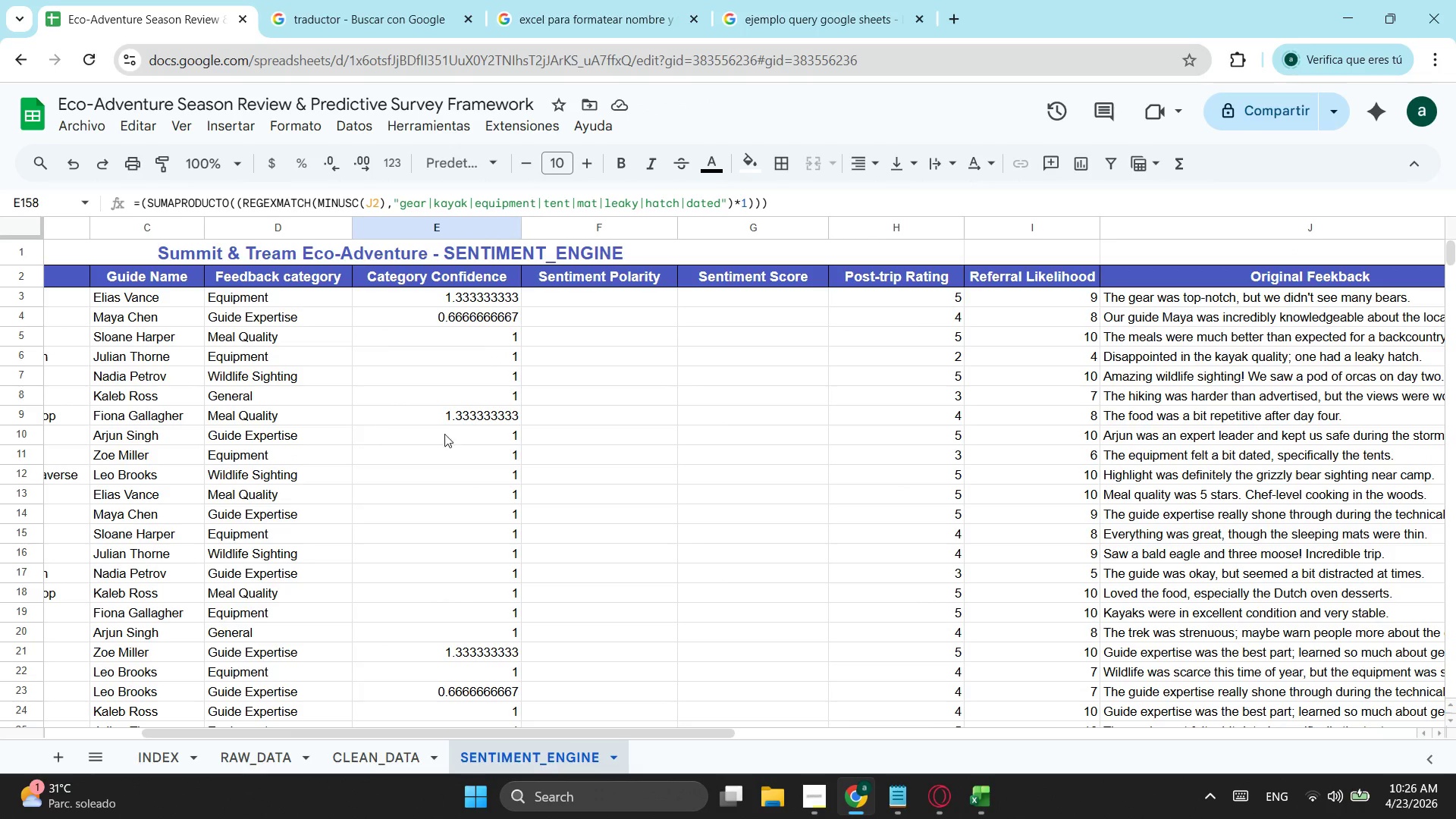 
scroll: coordinate [504, 433], scroll_direction: down, amount: 17.0
 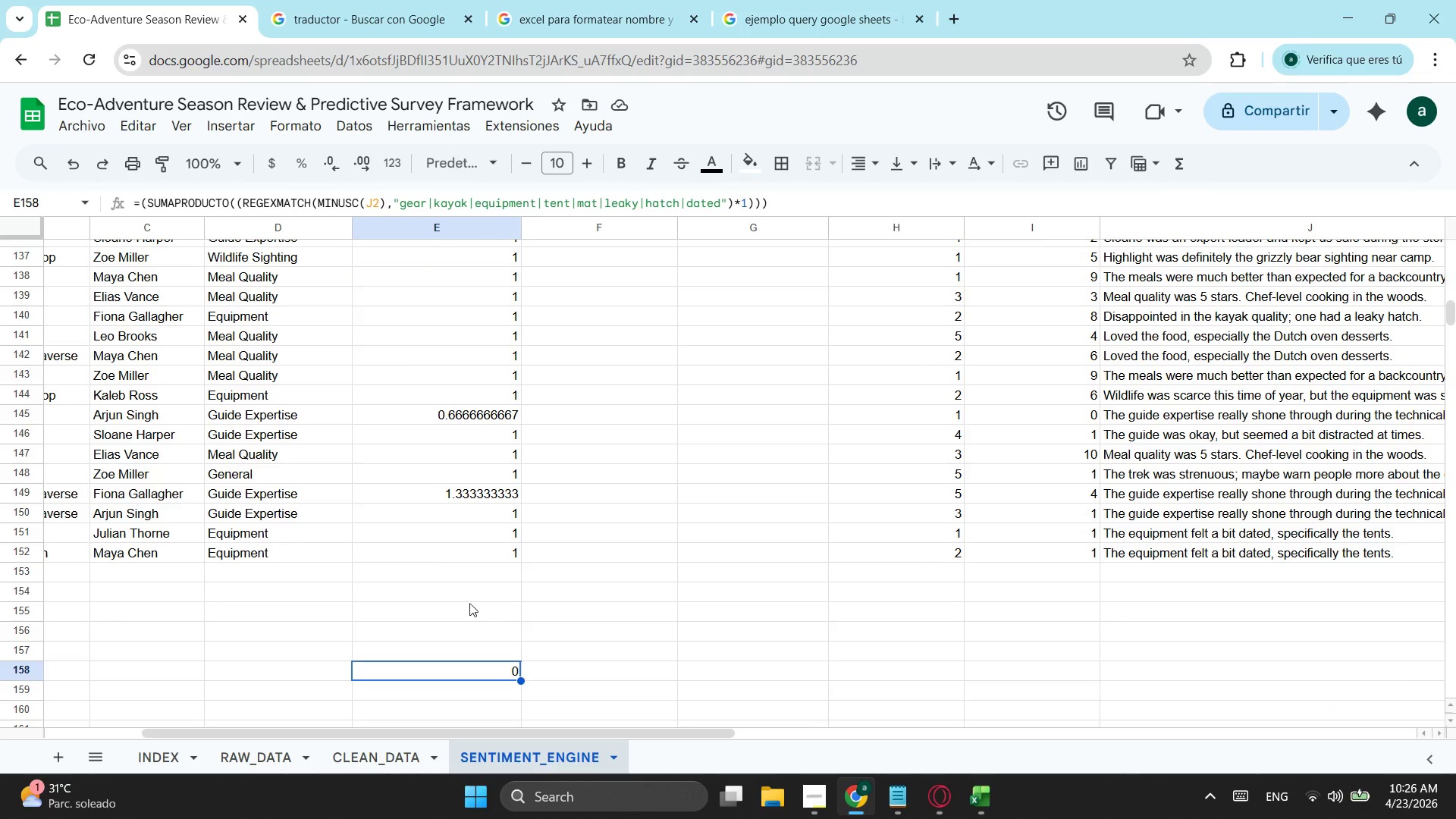 
scroll: coordinate [431, 374], scroll_direction: up, amount: 20.0
 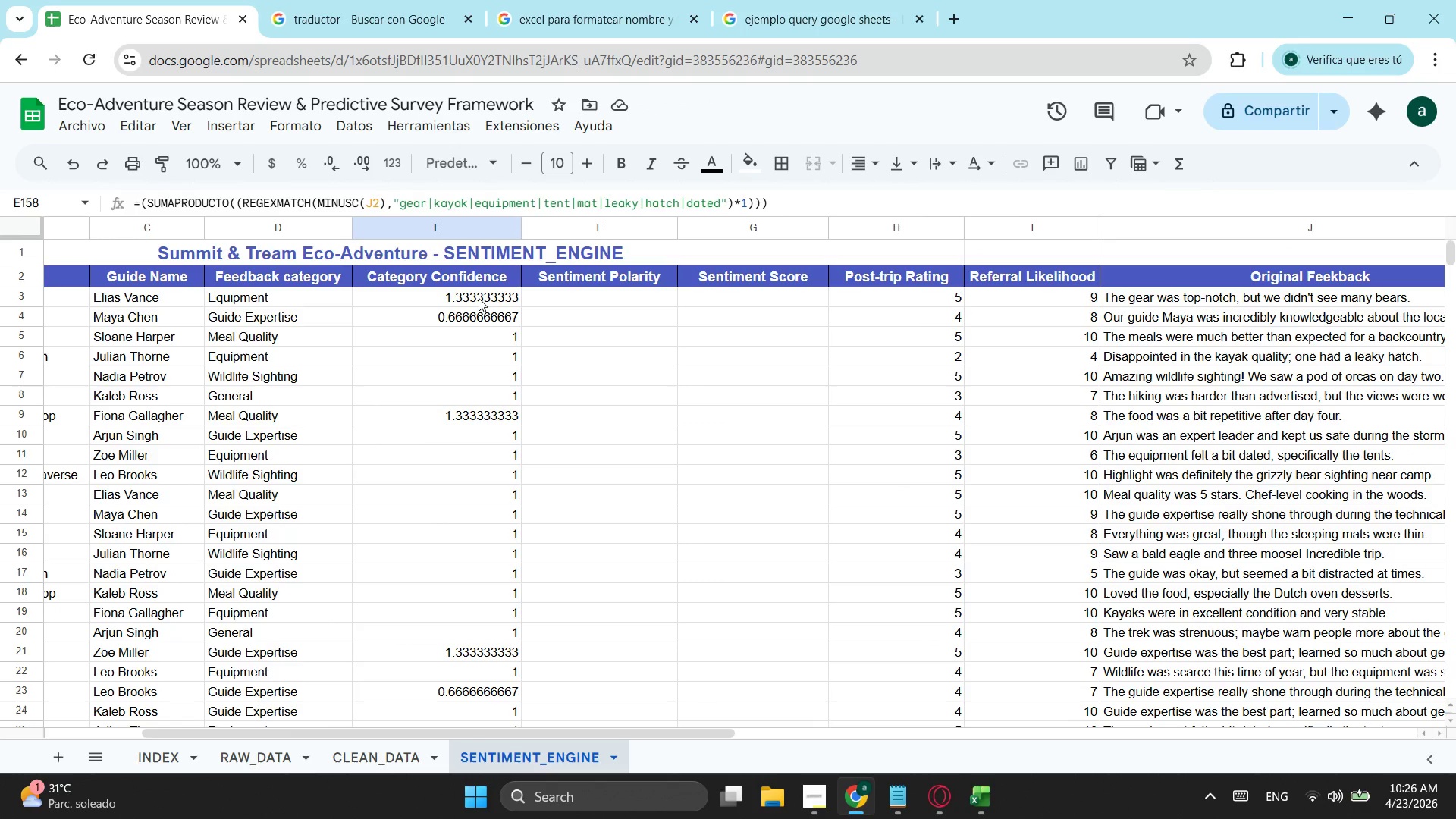 
left_click([479, 298])
 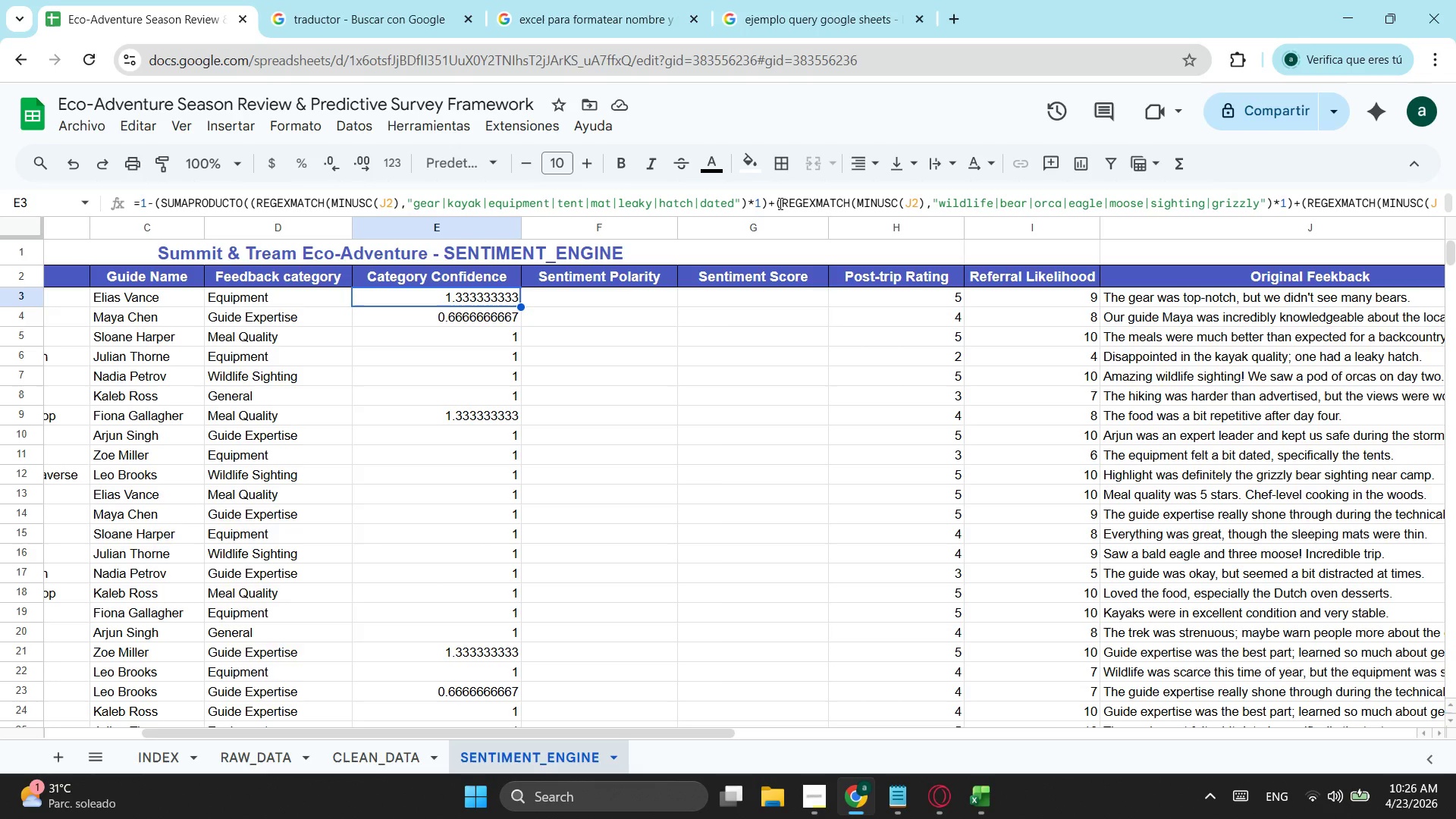 
left_click_drag(start_coordinate=[775, 202], to_coordinate=[1130, 229])
 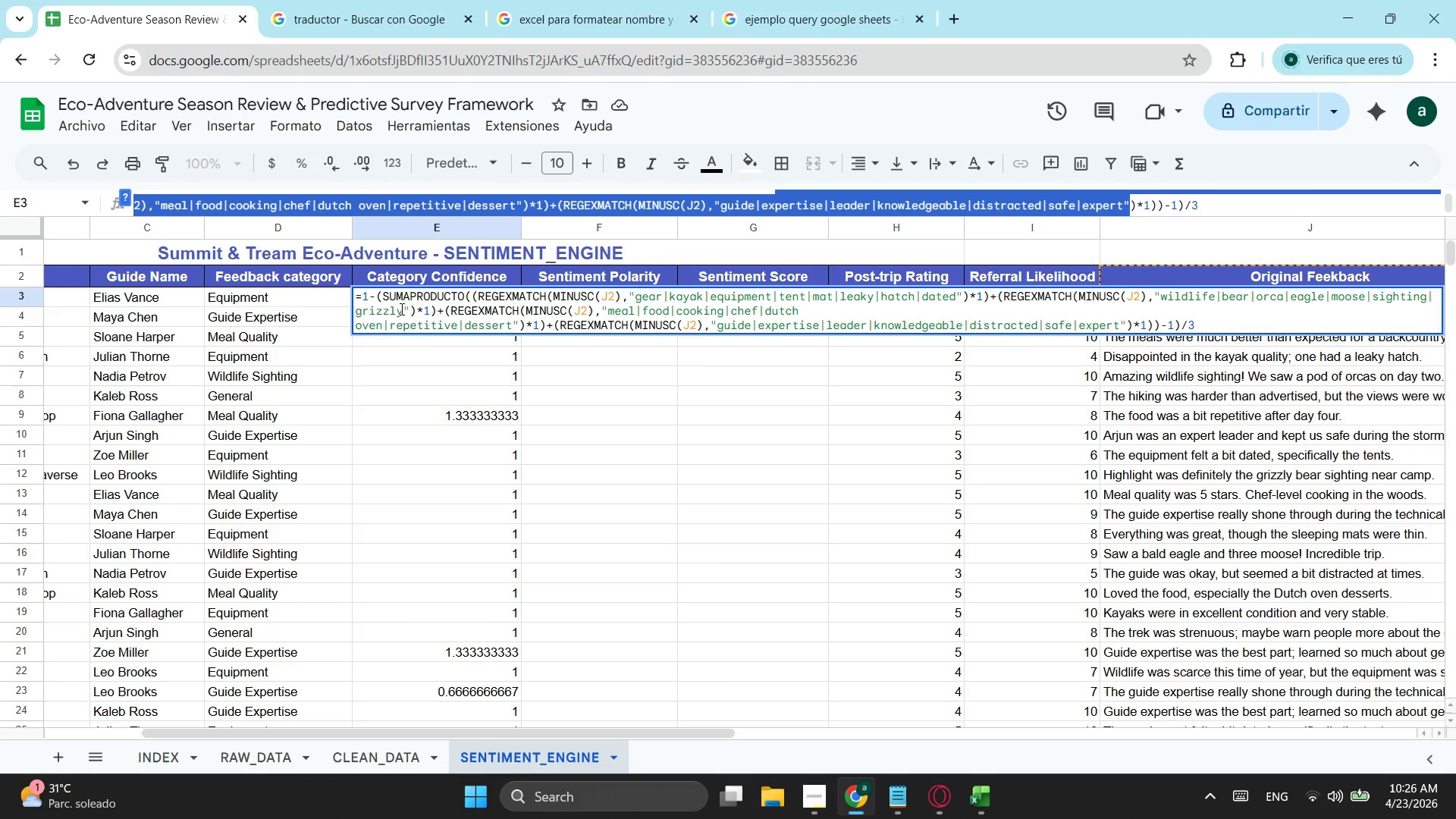 
wait(5.88)
 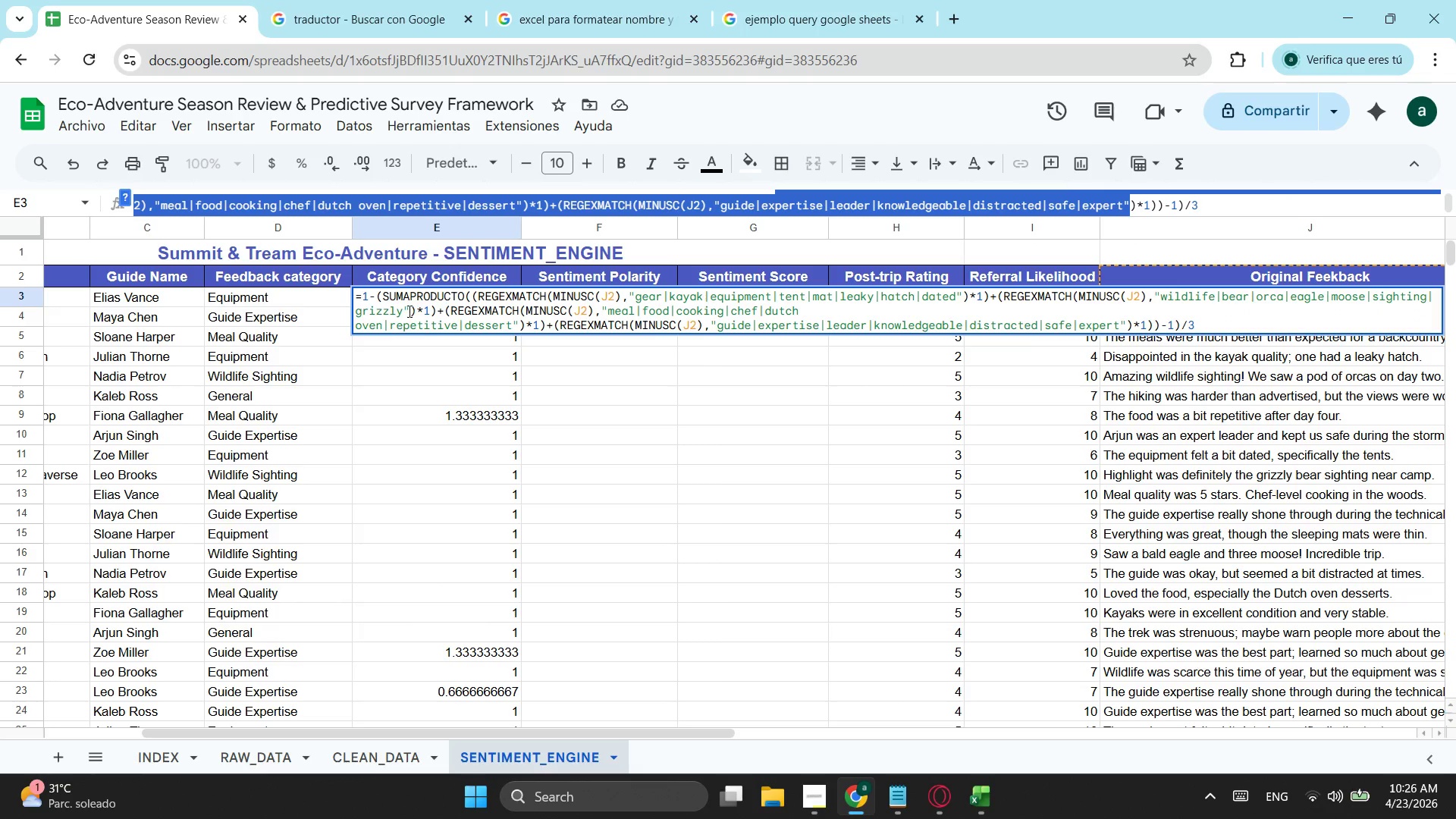 
left_click_drag(start_coordinate=[998, 293], to_coordinate=[594, 314])
 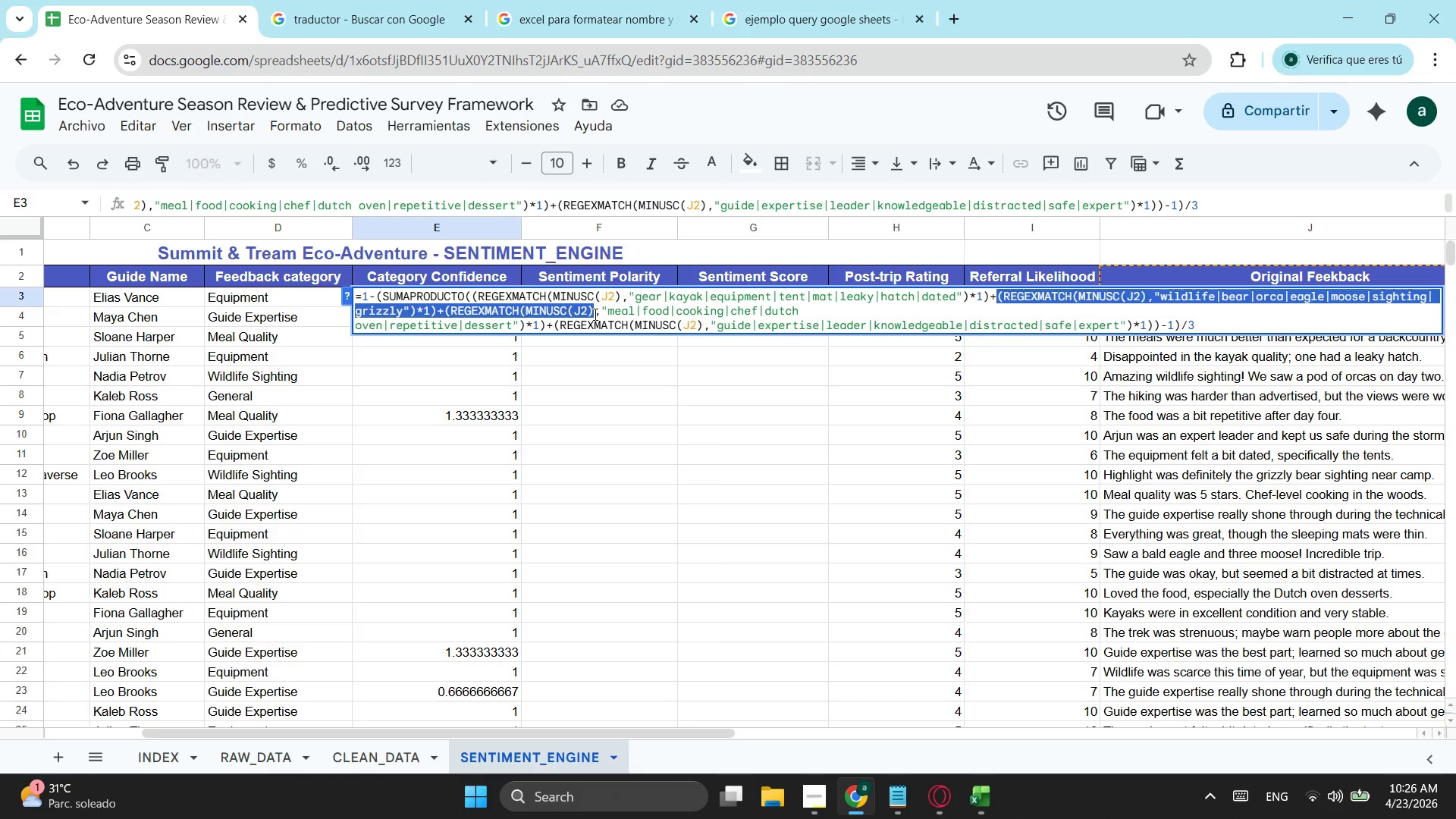 
key(Control+ControlLeft)
 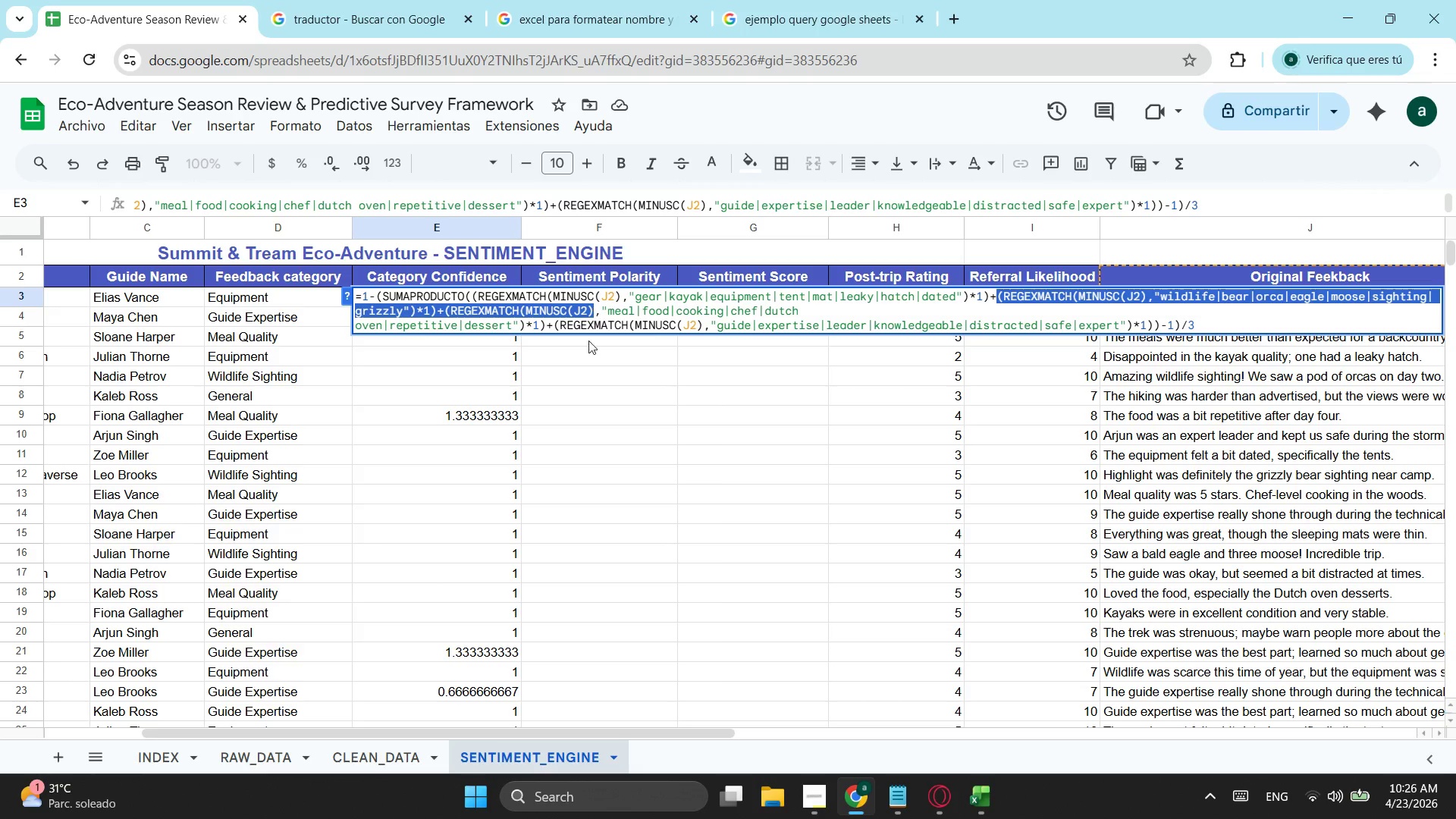 
key(Control+C)
 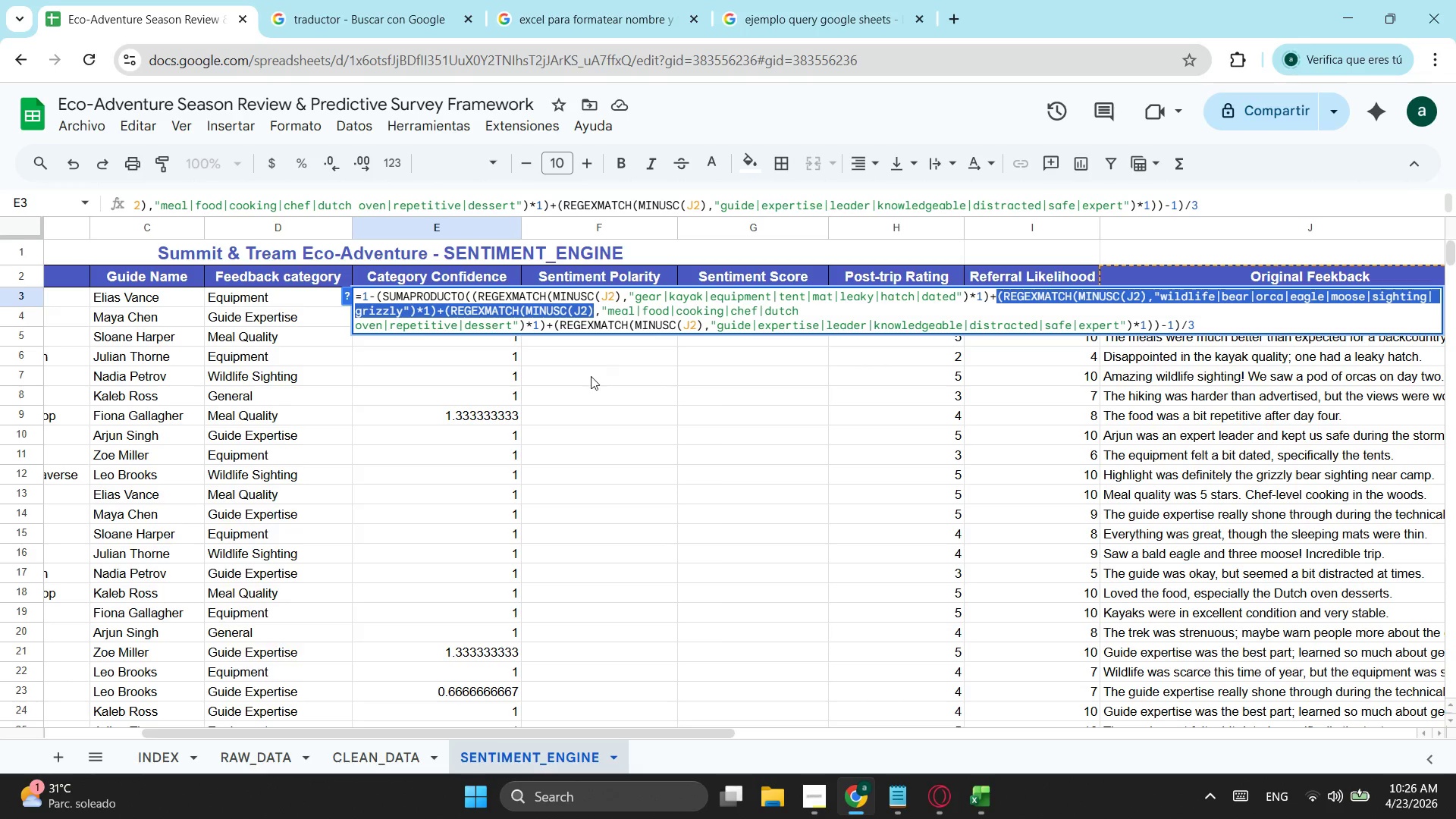 
scroll: coordinate [568, 472], scroll_direction: down, amount: 18.0
 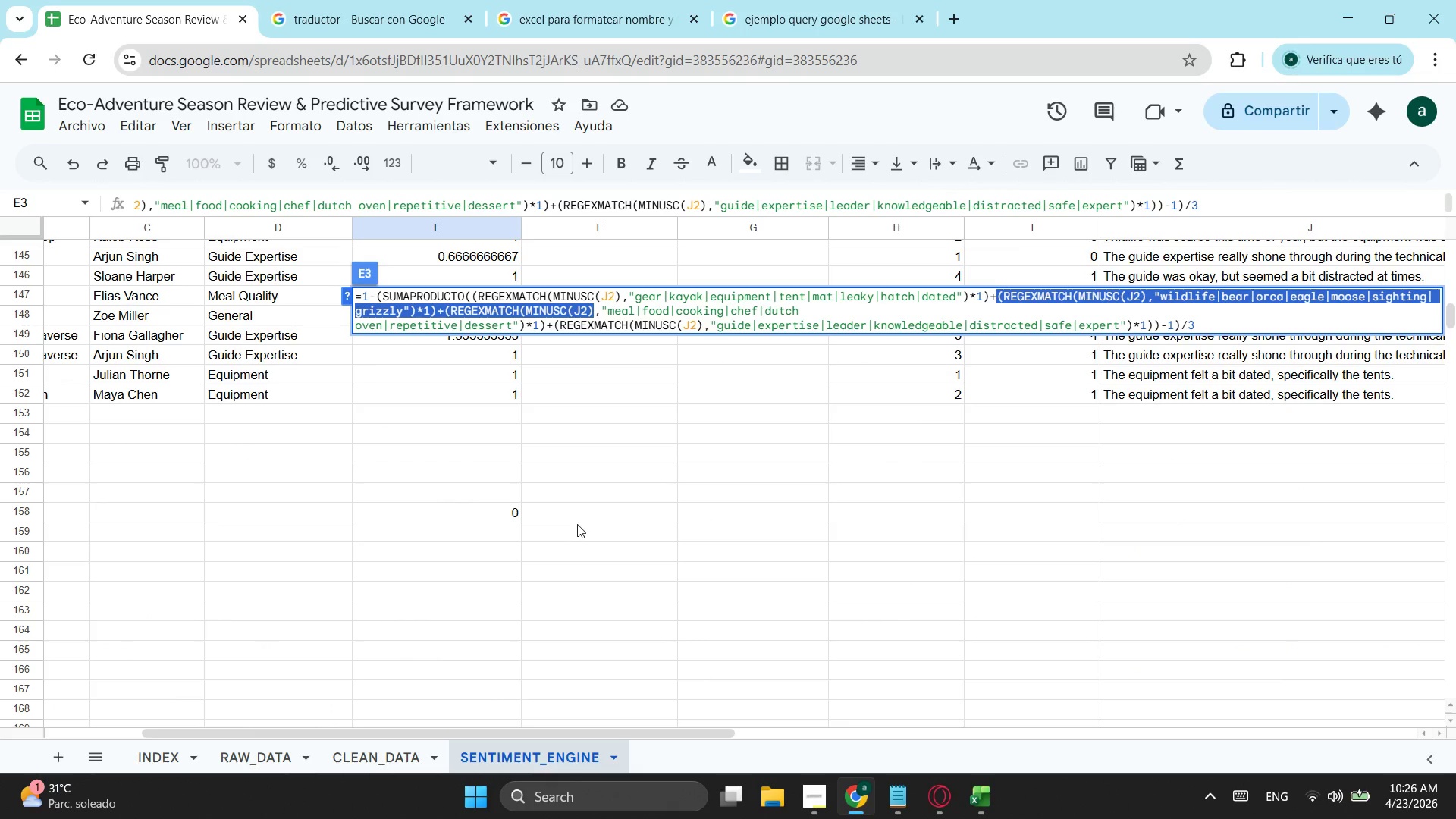 
left_click([578, 516])
 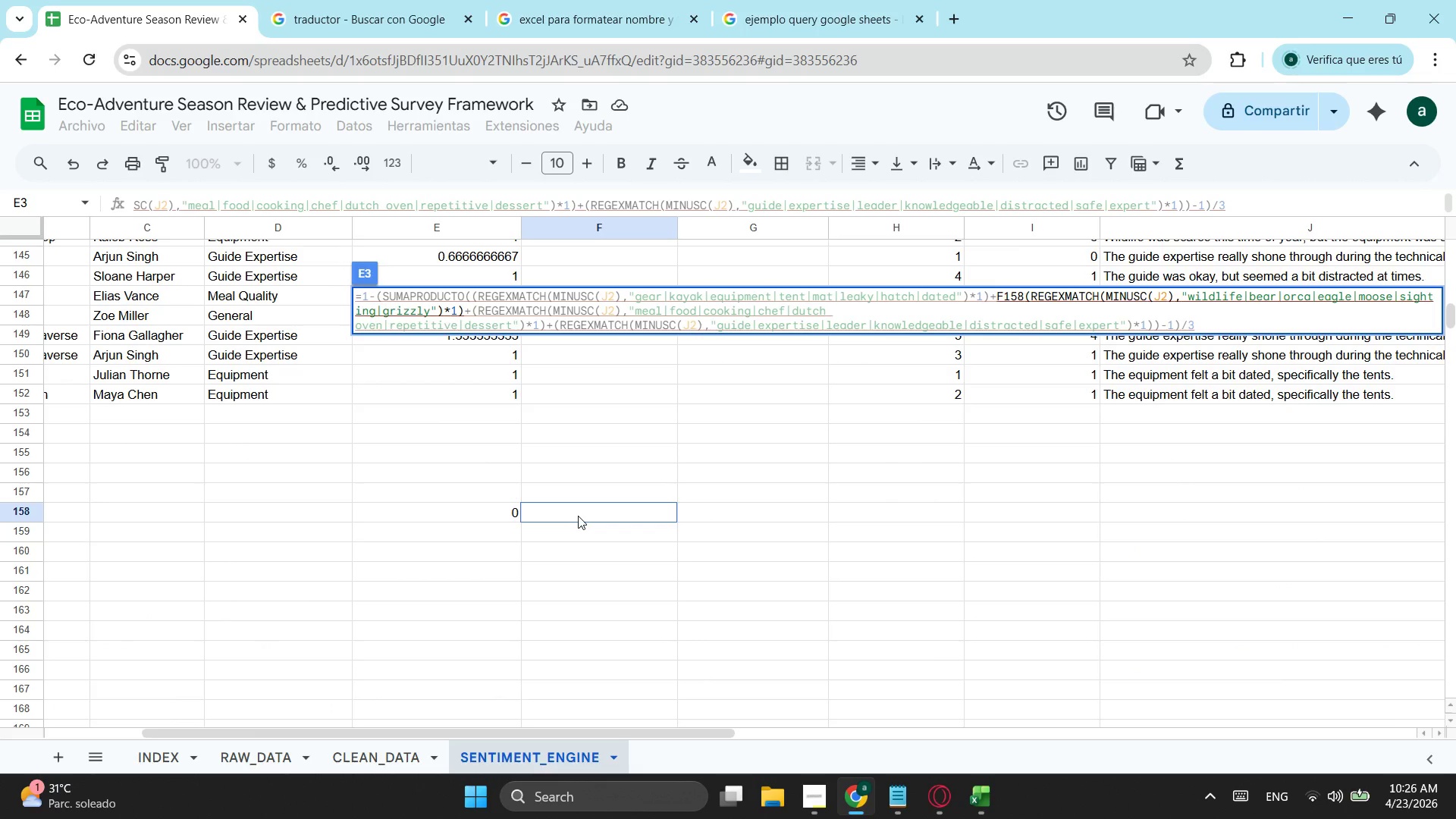 
key(Equal)
 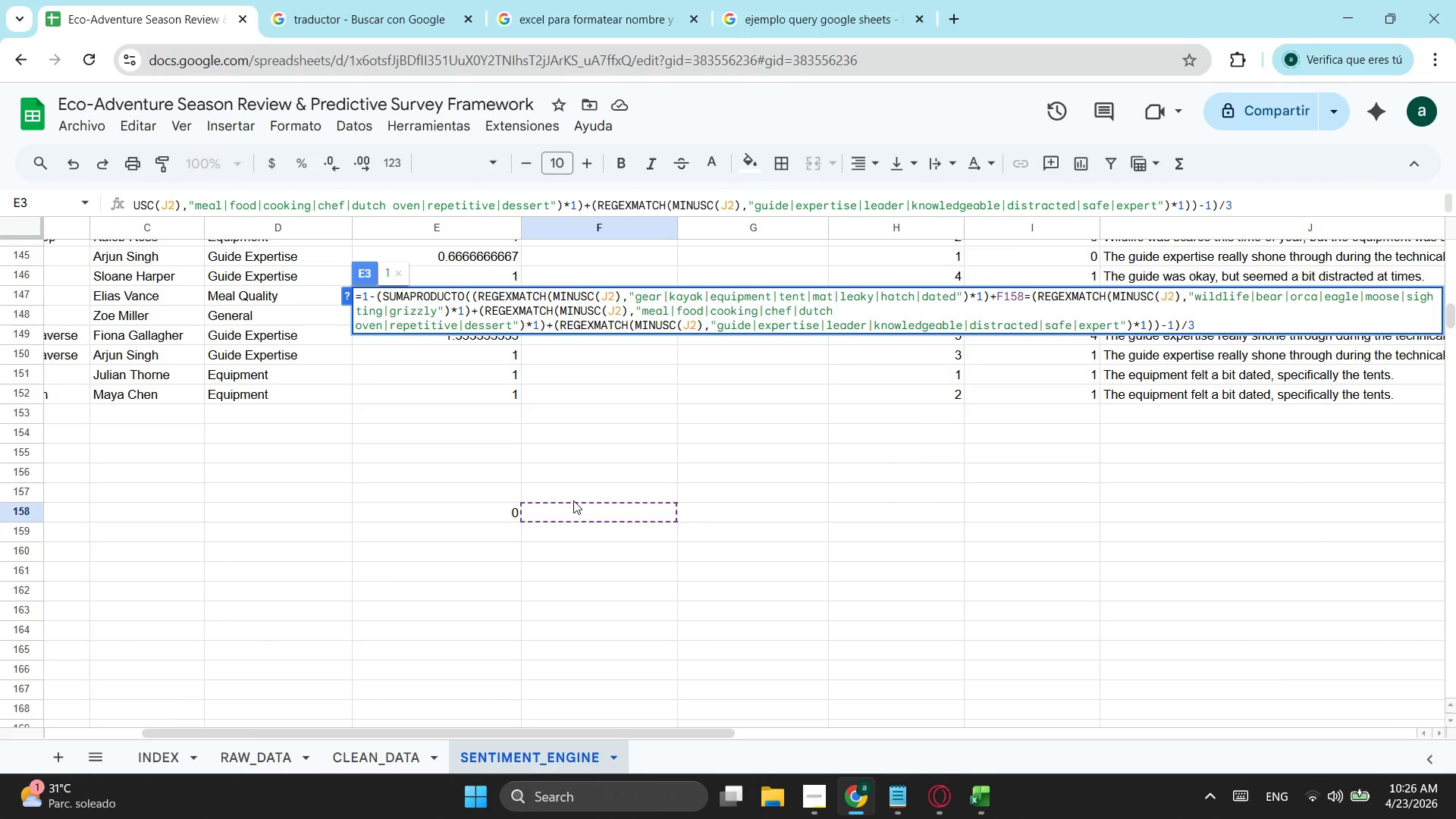 
key(Escape)
 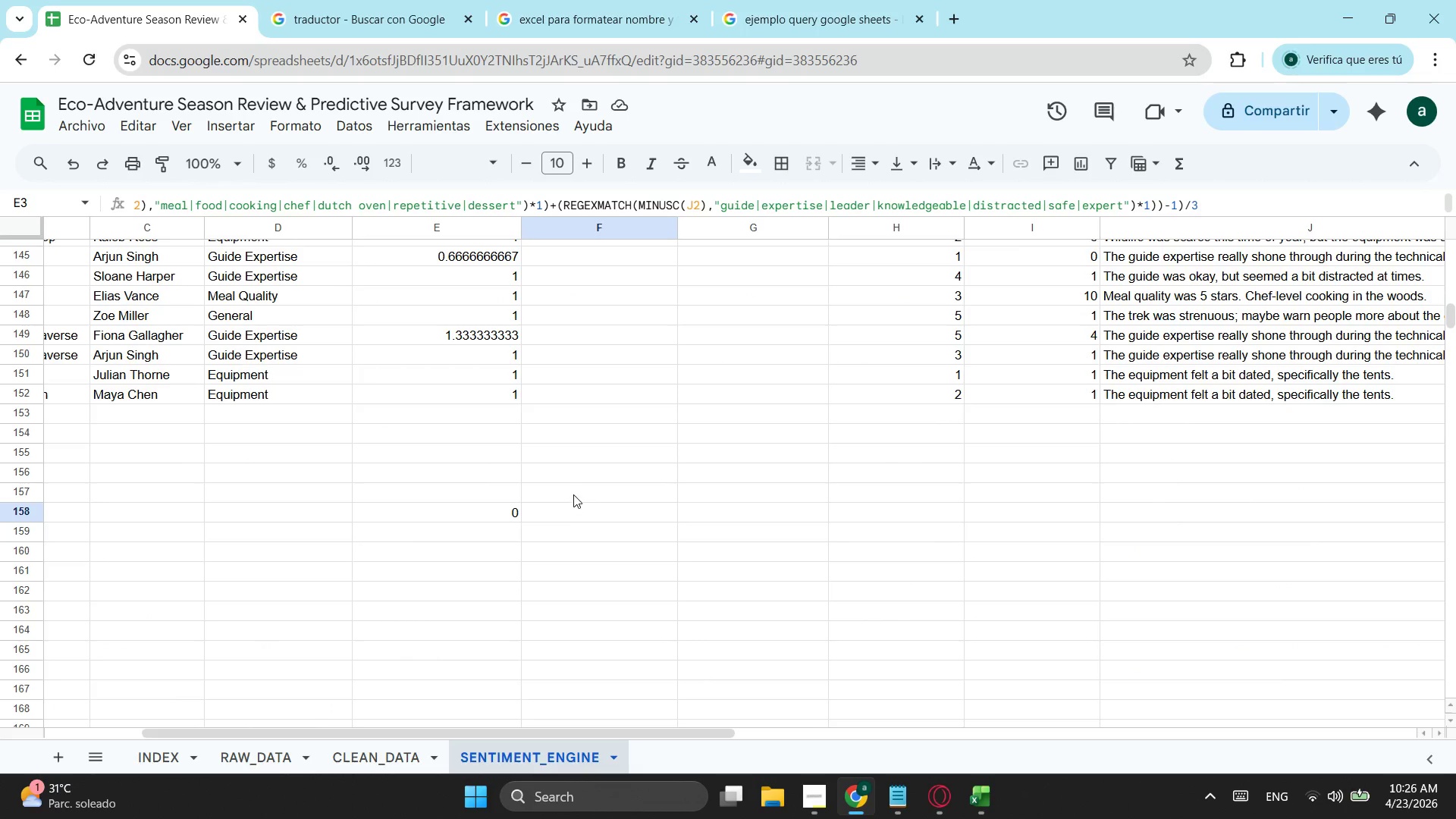 
scroll: coordinate [573, 470], scroll_direction: up, amount: 22.0
 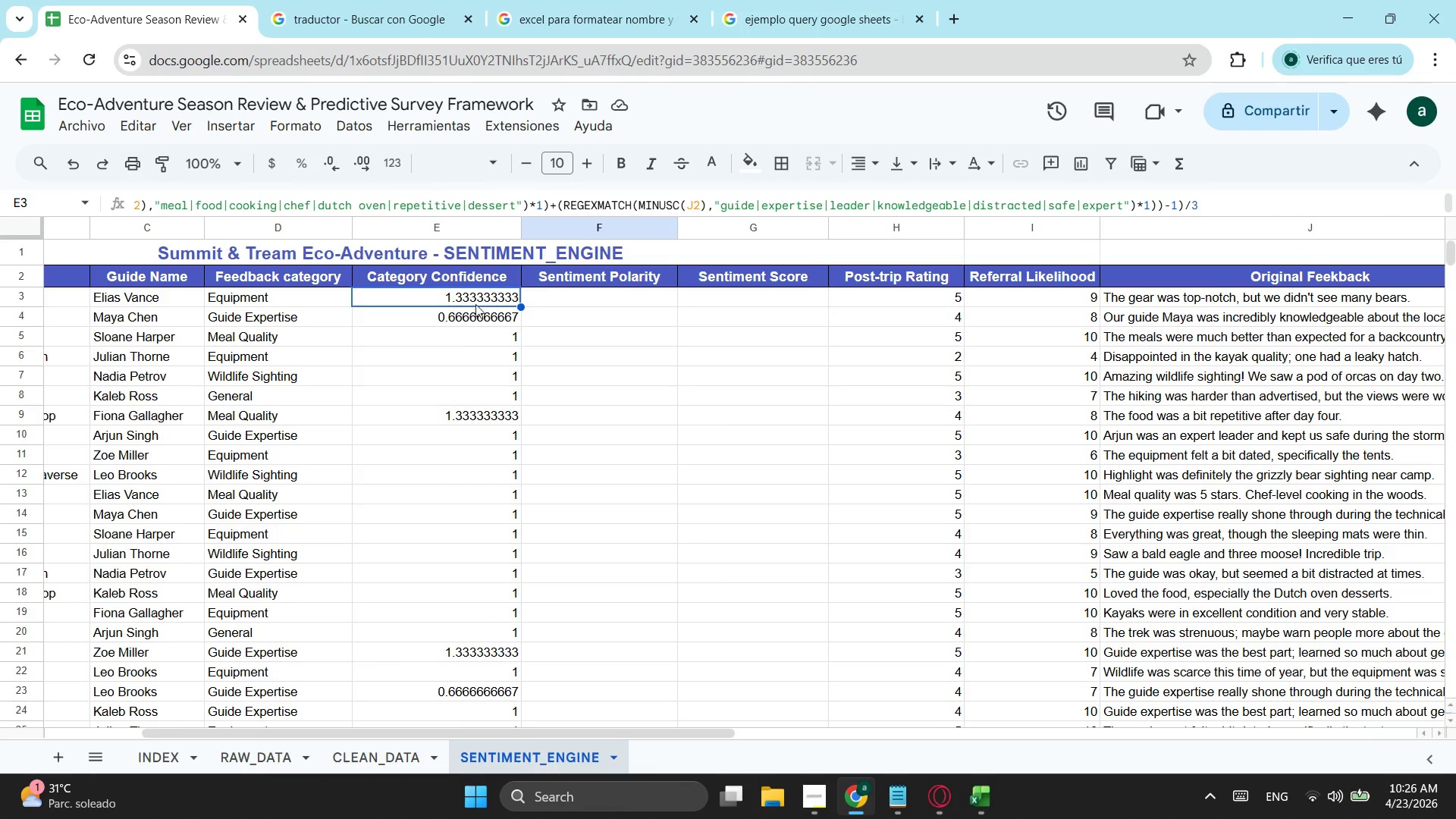 
left_click([479, 298])
 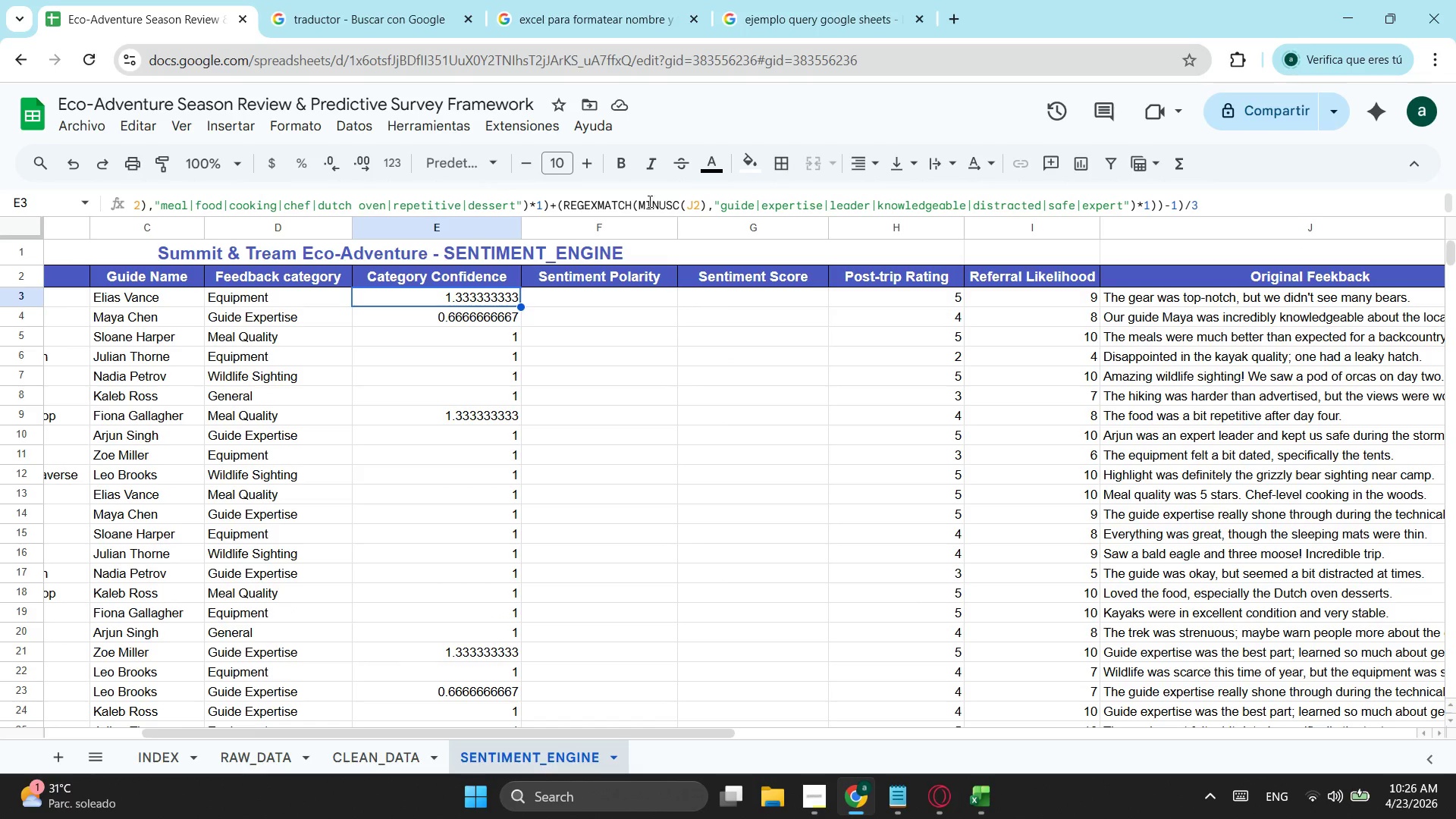 
left_click([648, 201])
 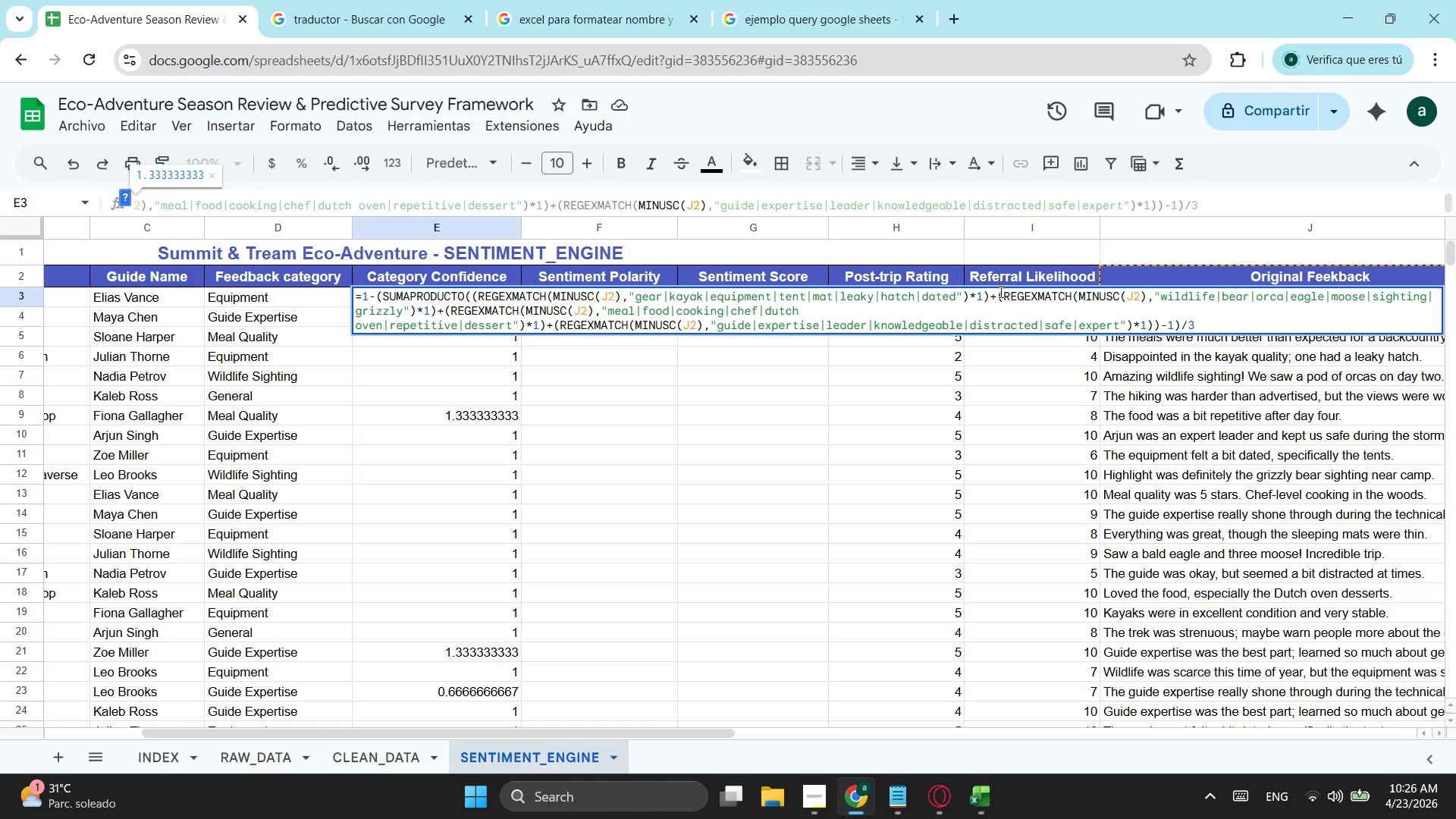 
wait(8.73)
 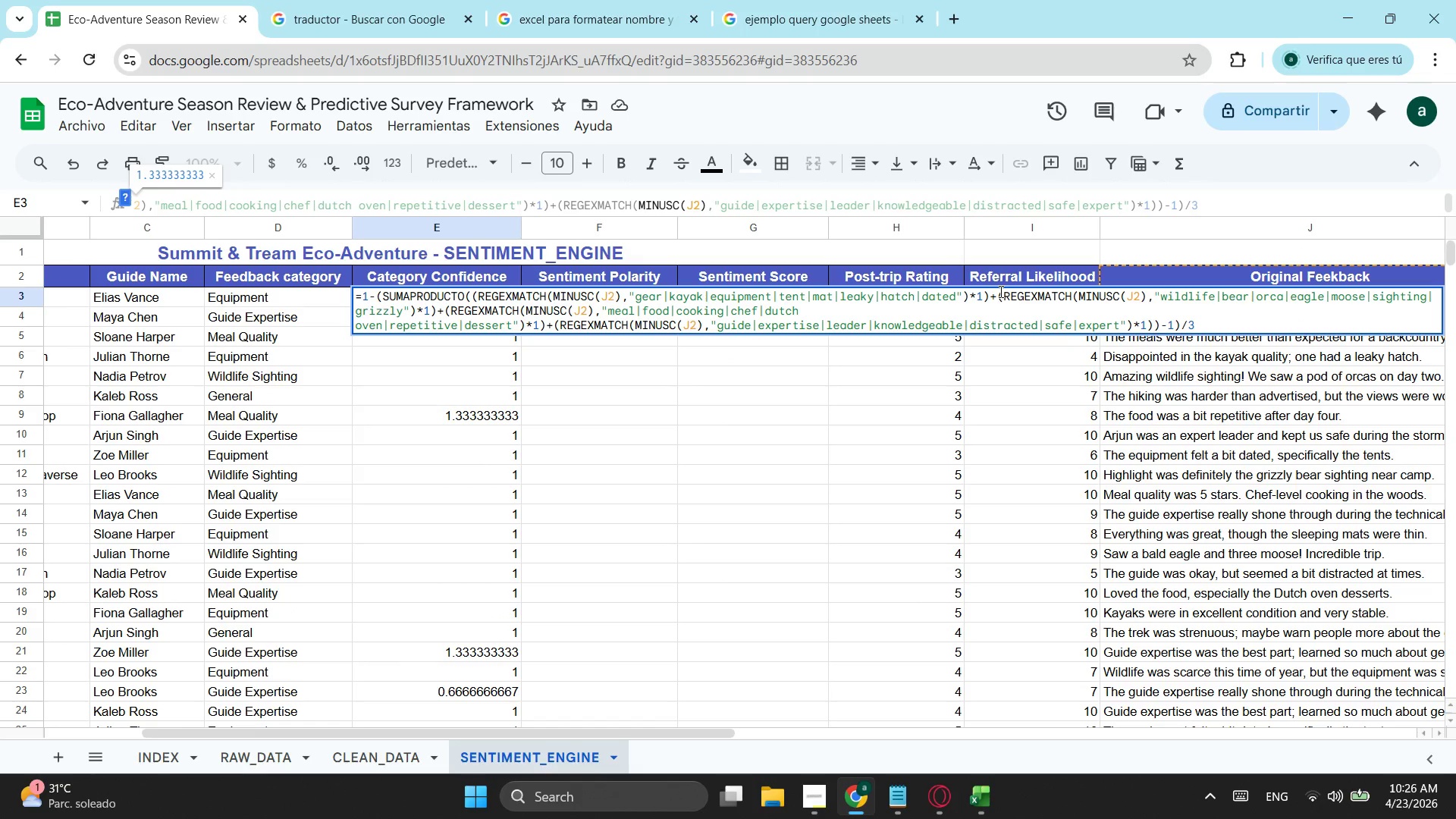 
left_click_drag(start_coordinate=[998, 293], to_coordinate=[438, 306])
 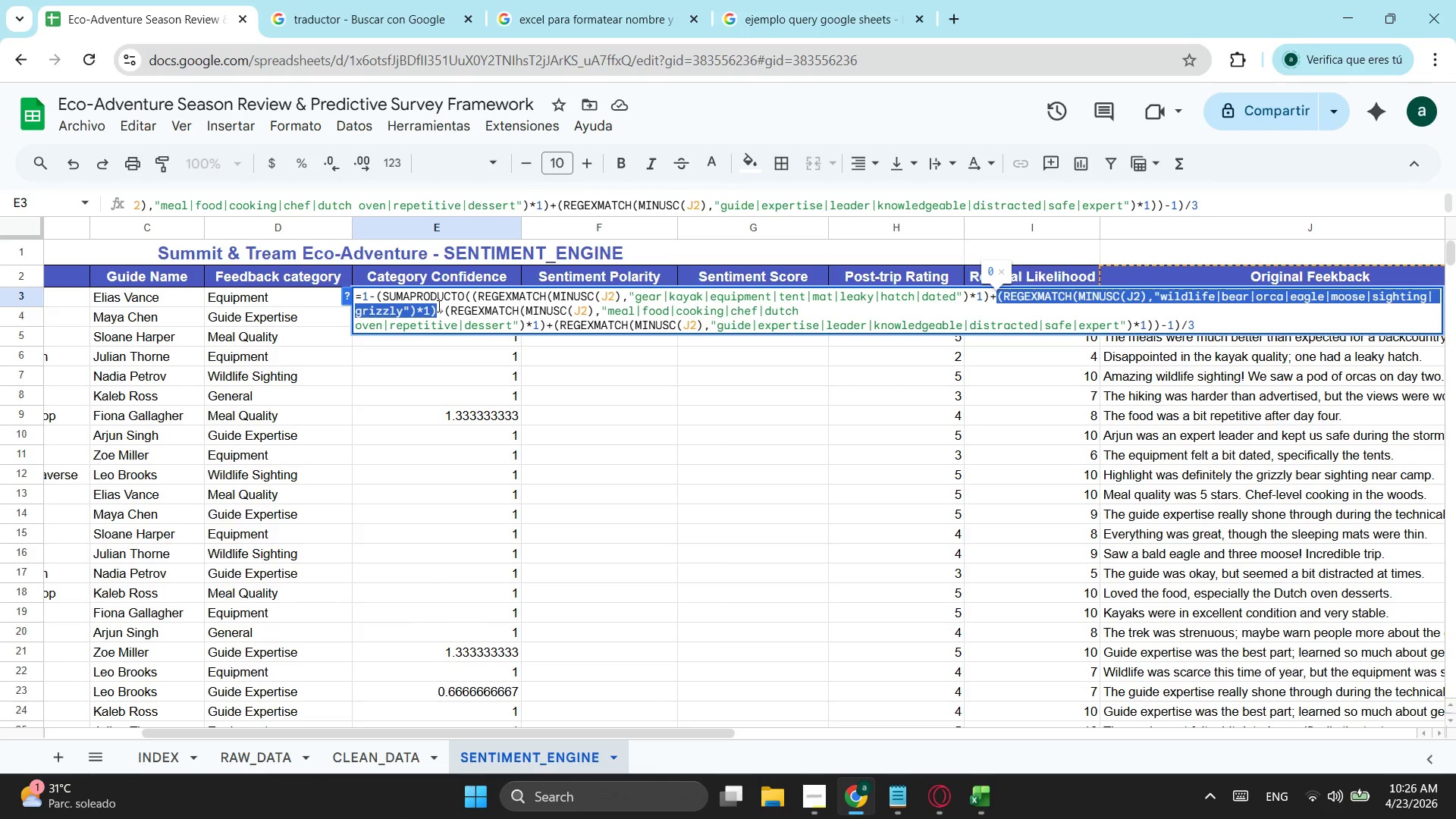 
key(Control+ControlLeft)
 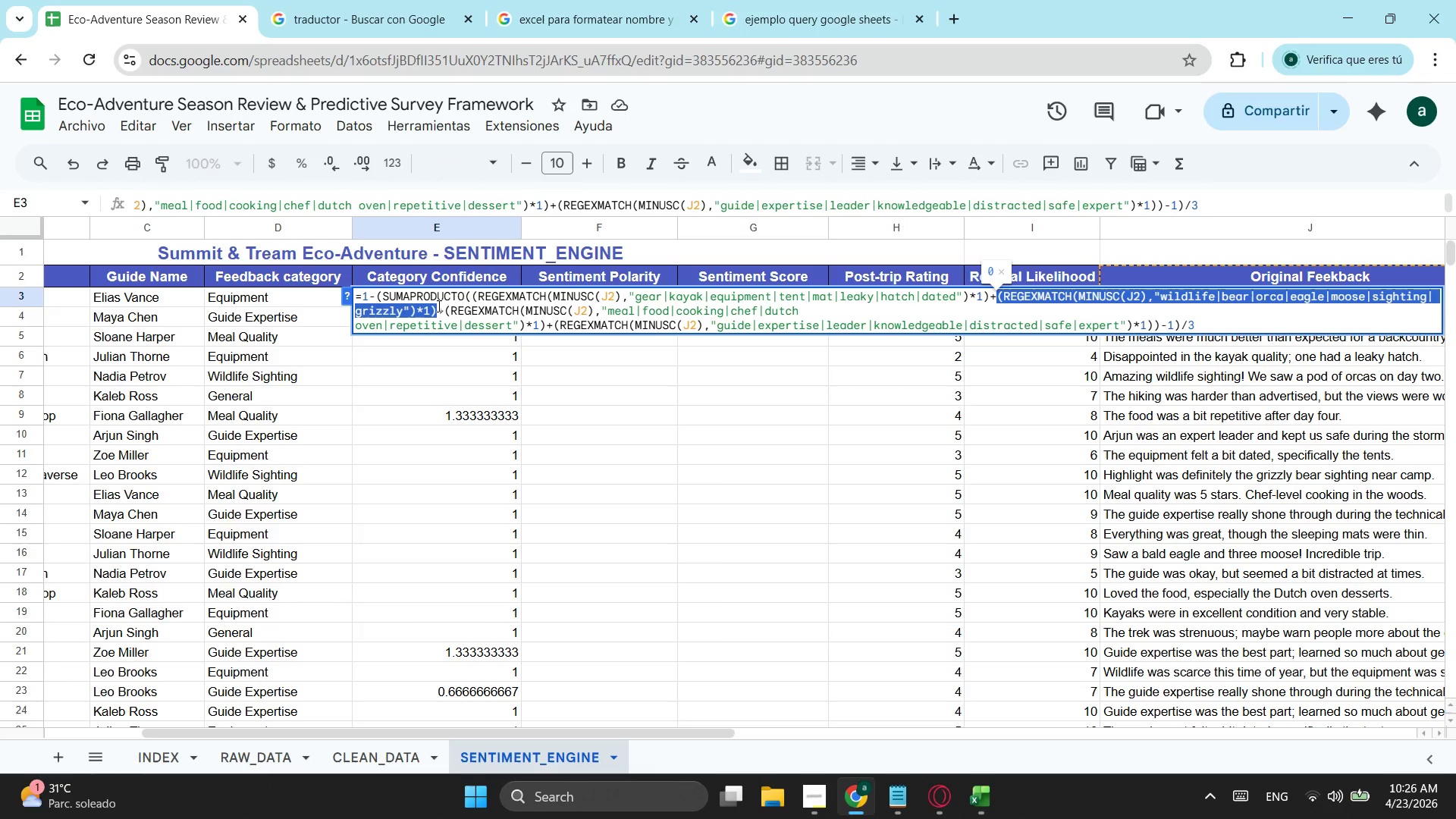 
key(Control+C)
 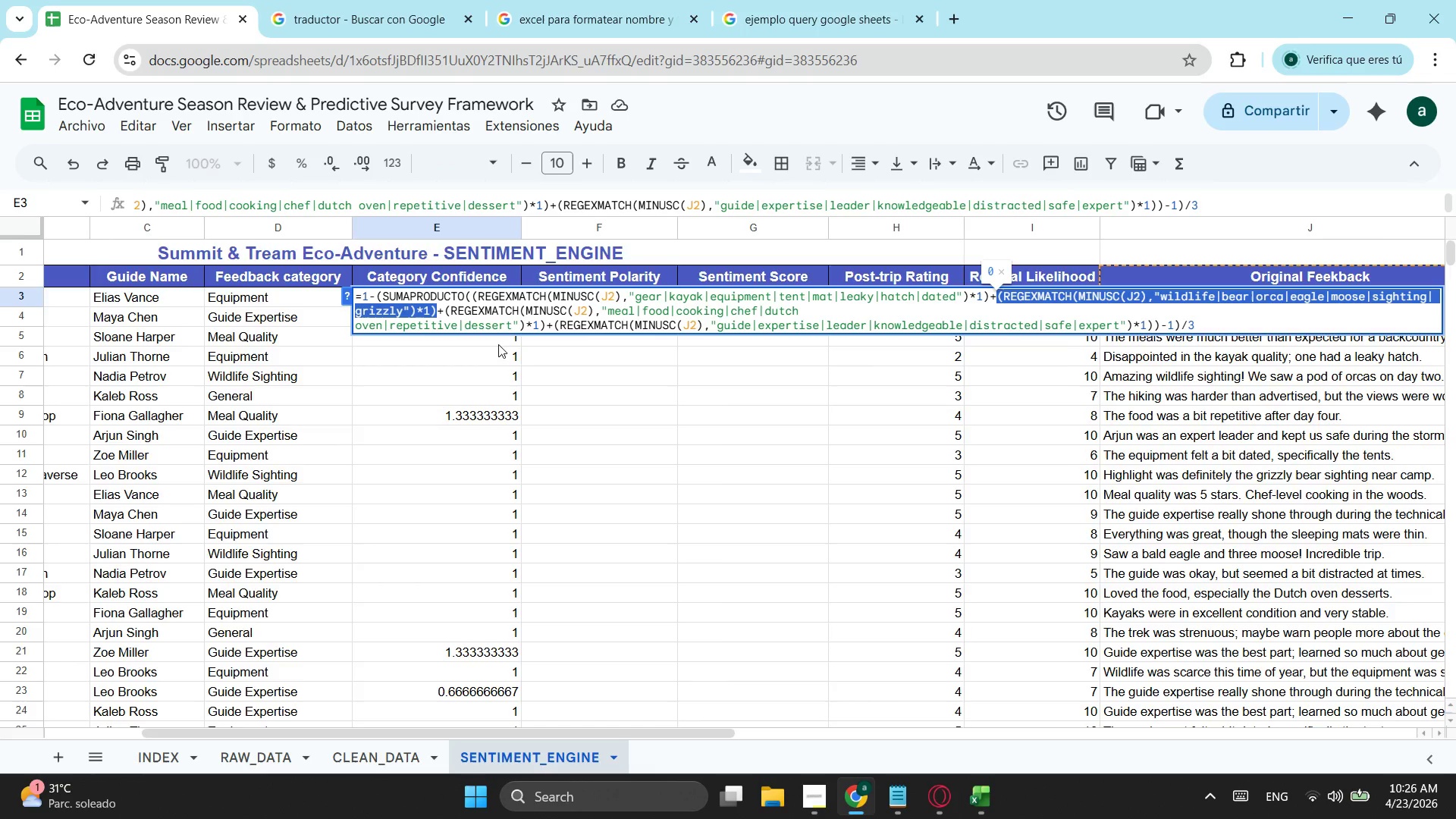 
key(Escape)
 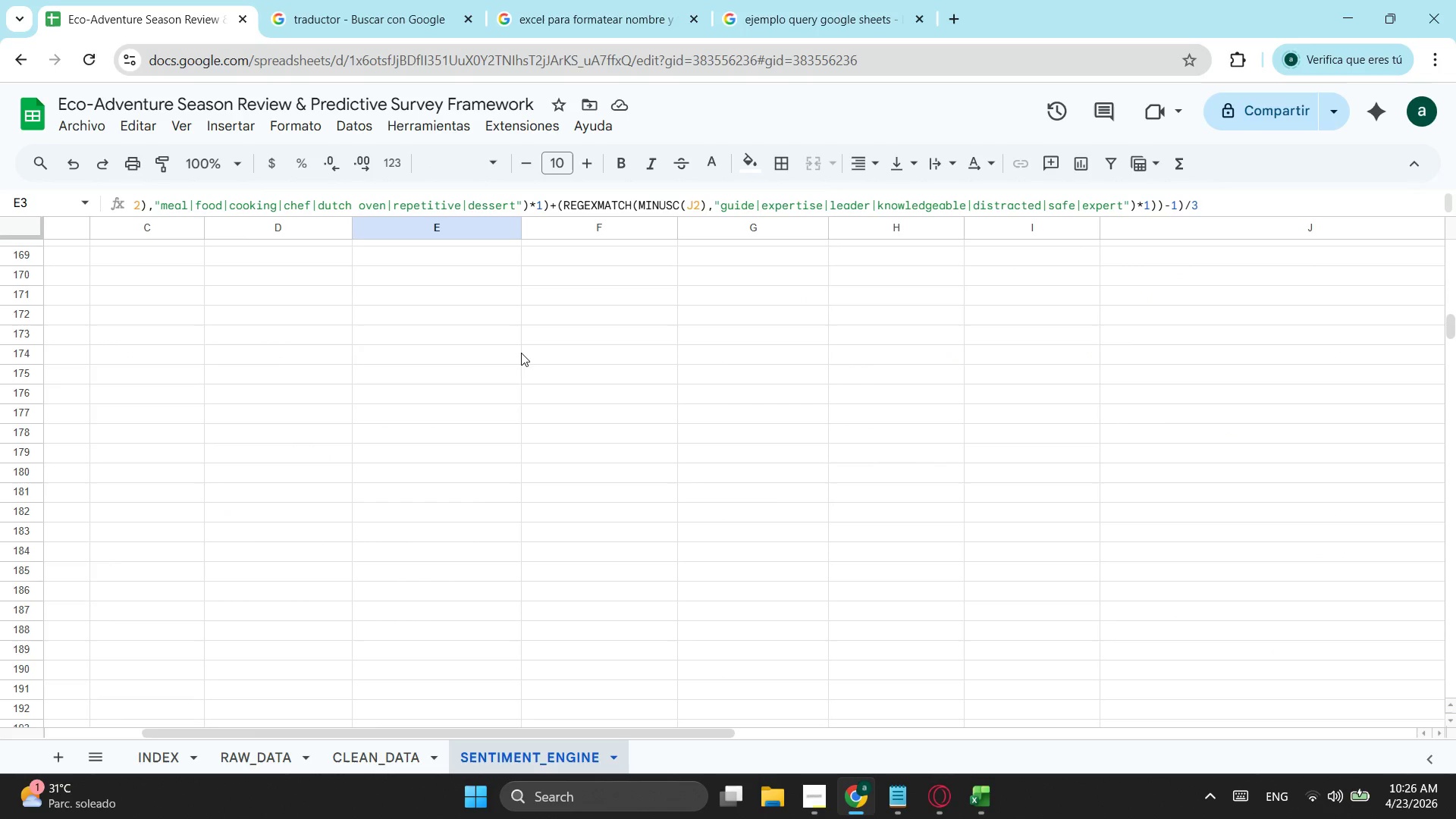 
scroll: coordinate [521, 362], scroll_direction: down, amount: 24.0
 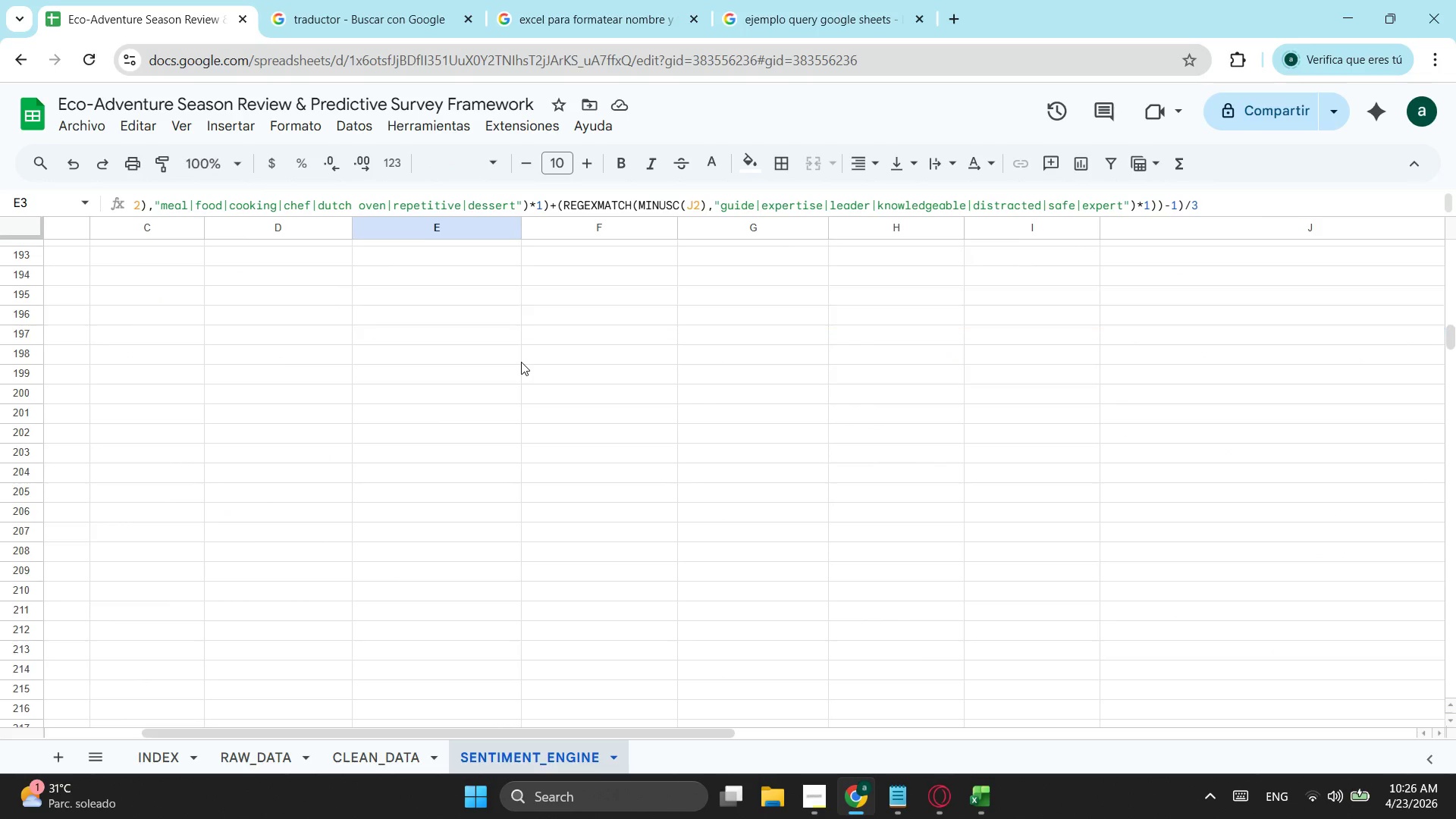 
scroll: coordinate [521, 353], scroll_direction: up, amount: 6.0
 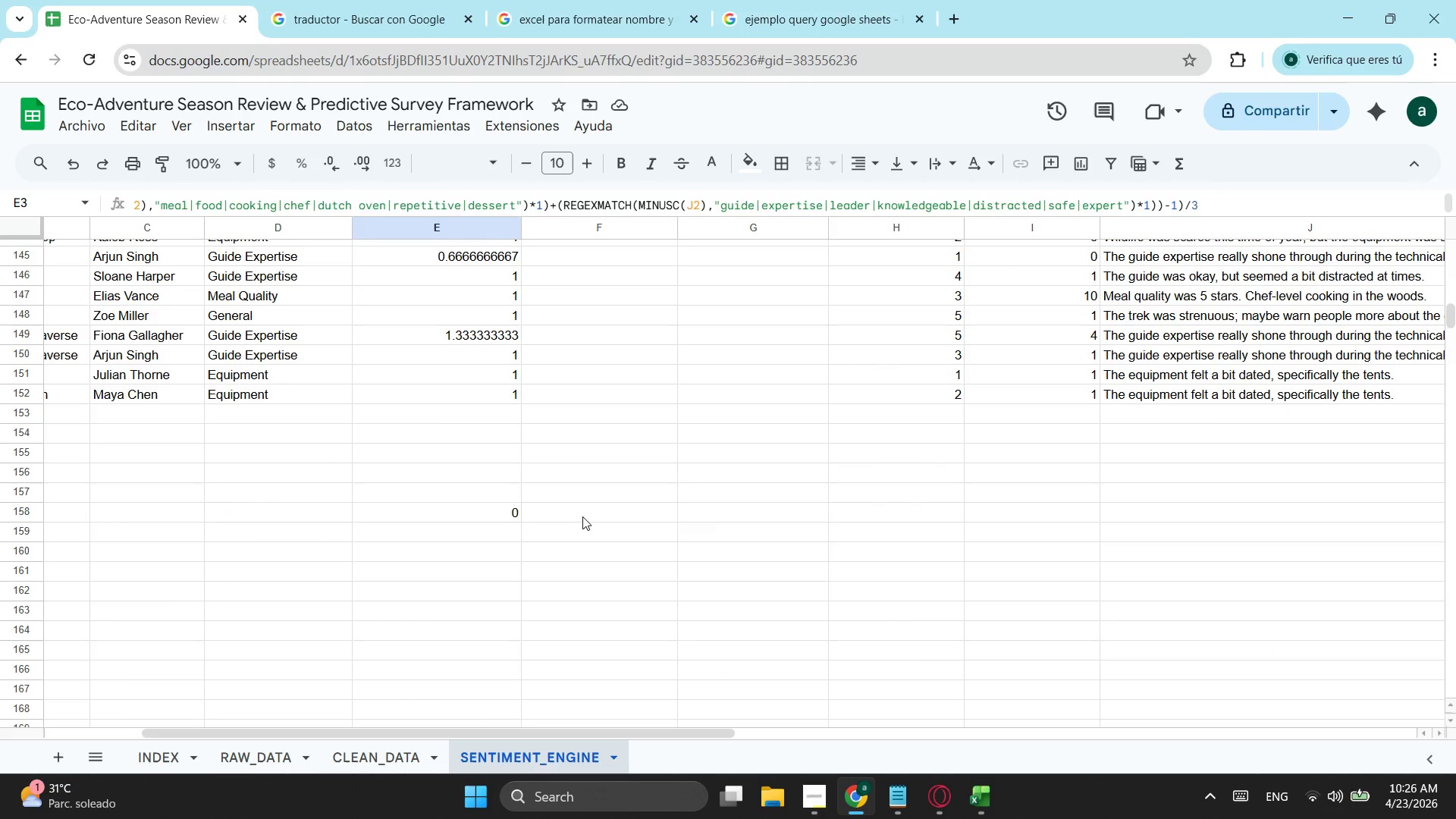 
left_click([587, 516])
 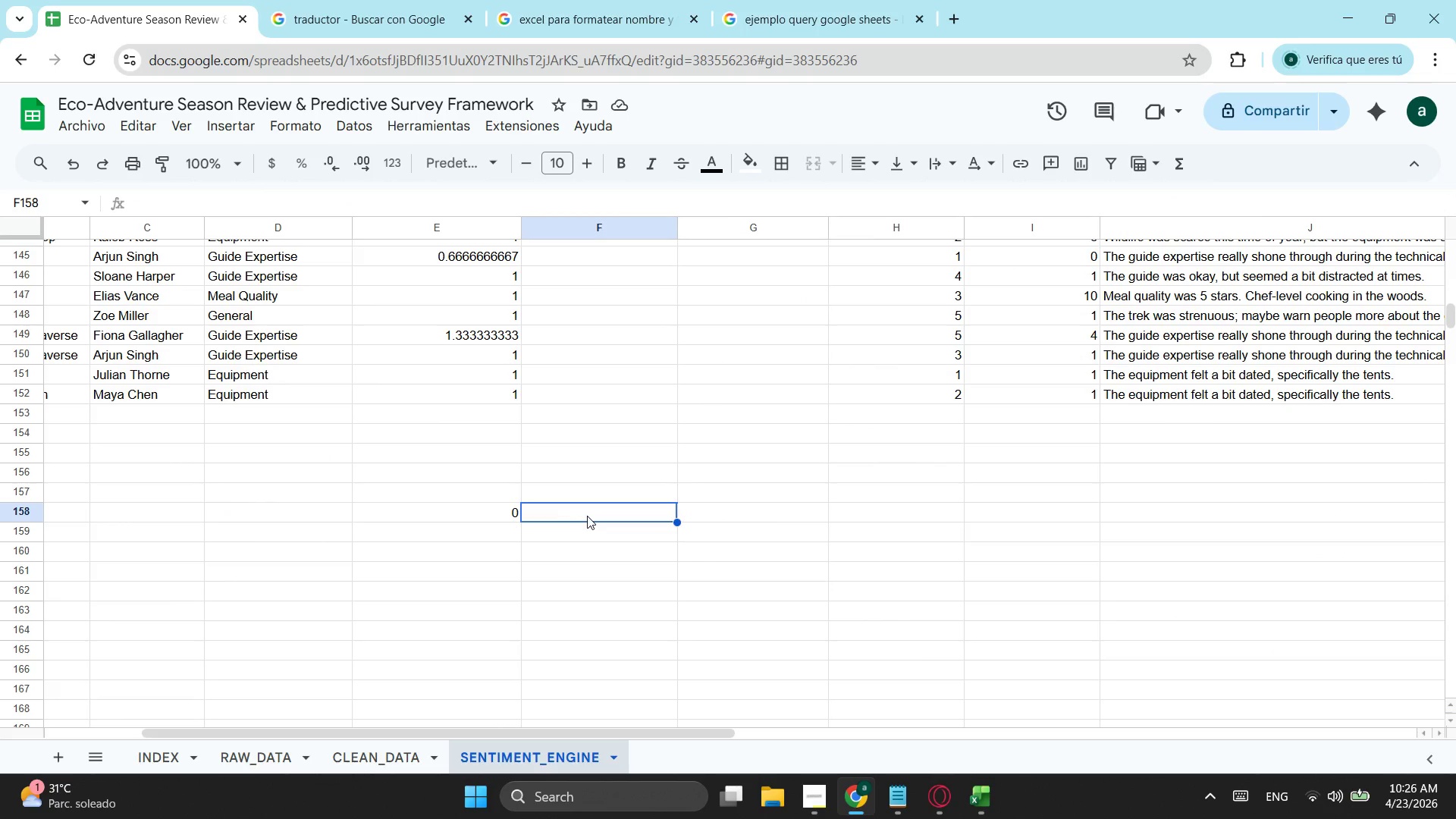 
key(Equal)
 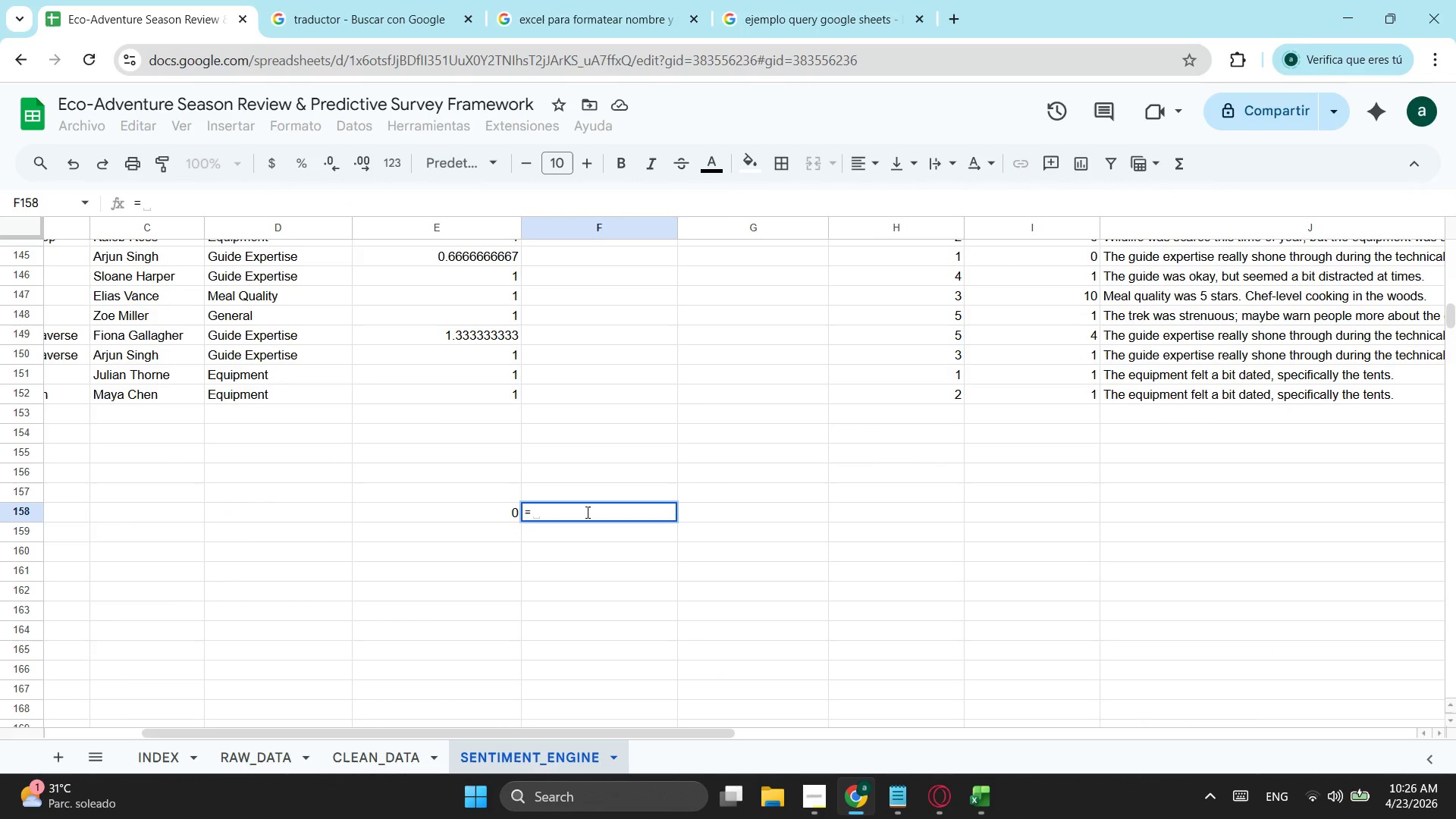 
key(Control+ControlLeft)
 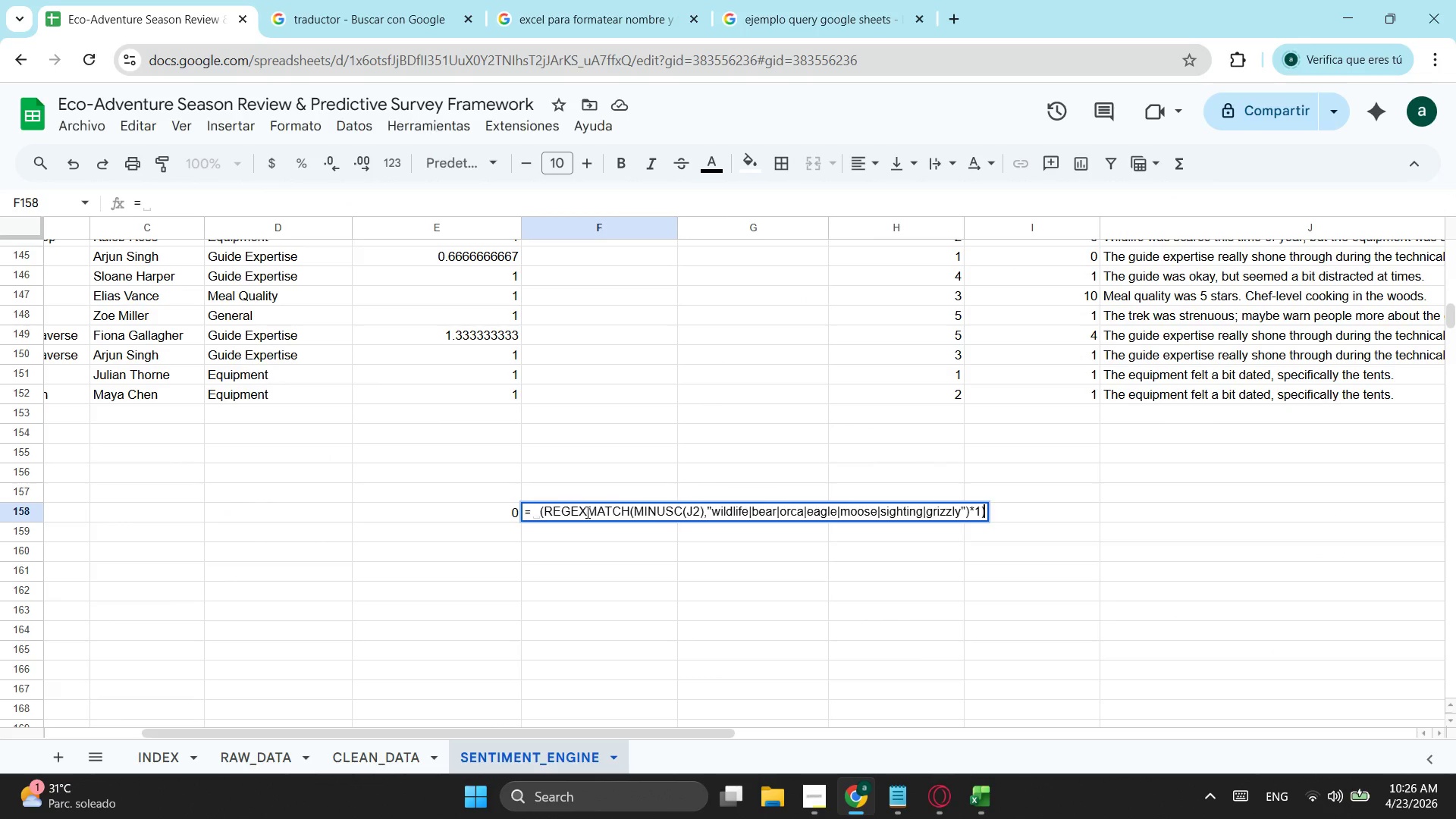 
key(Control+V)
 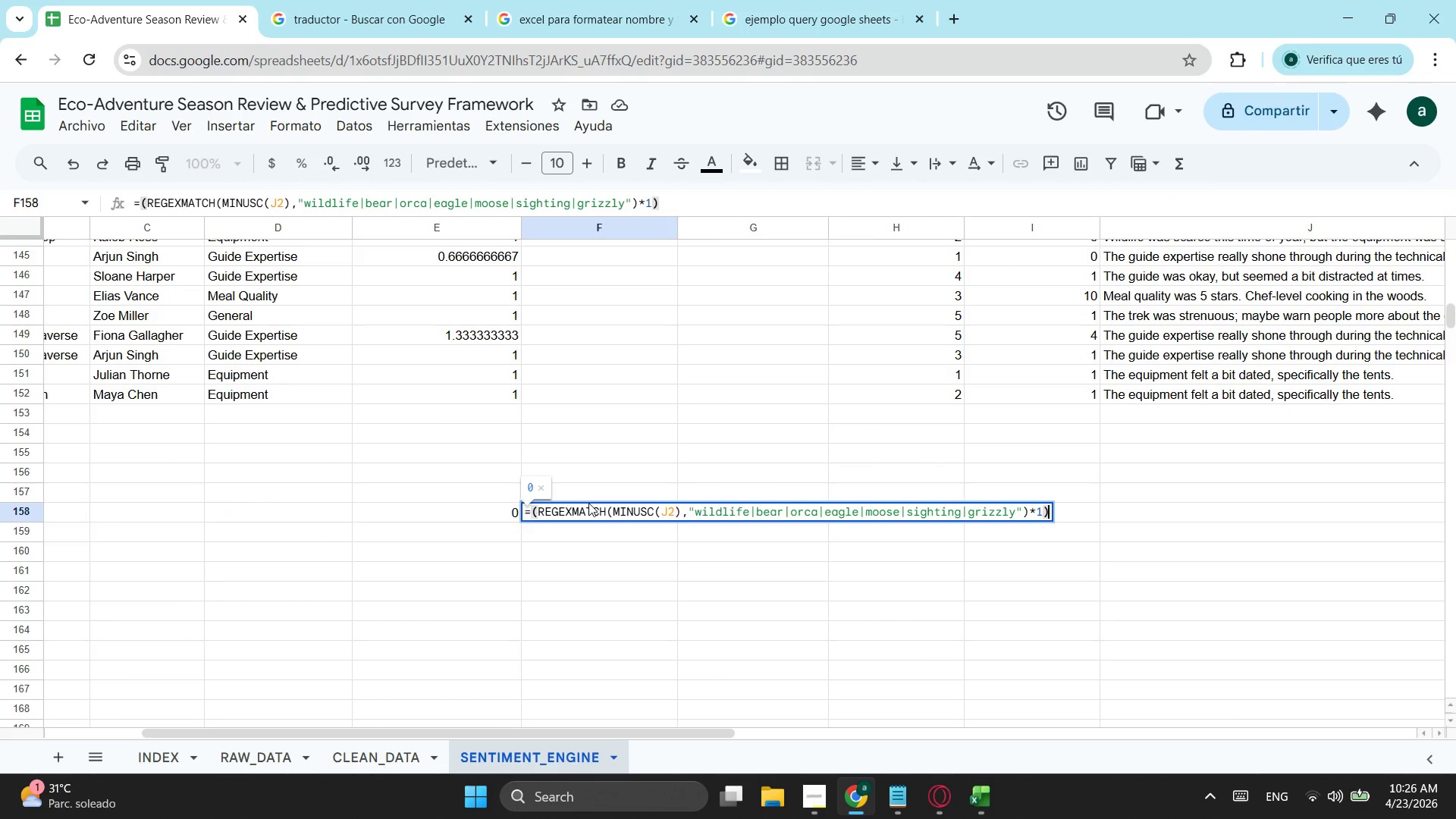 
key(Enter)
 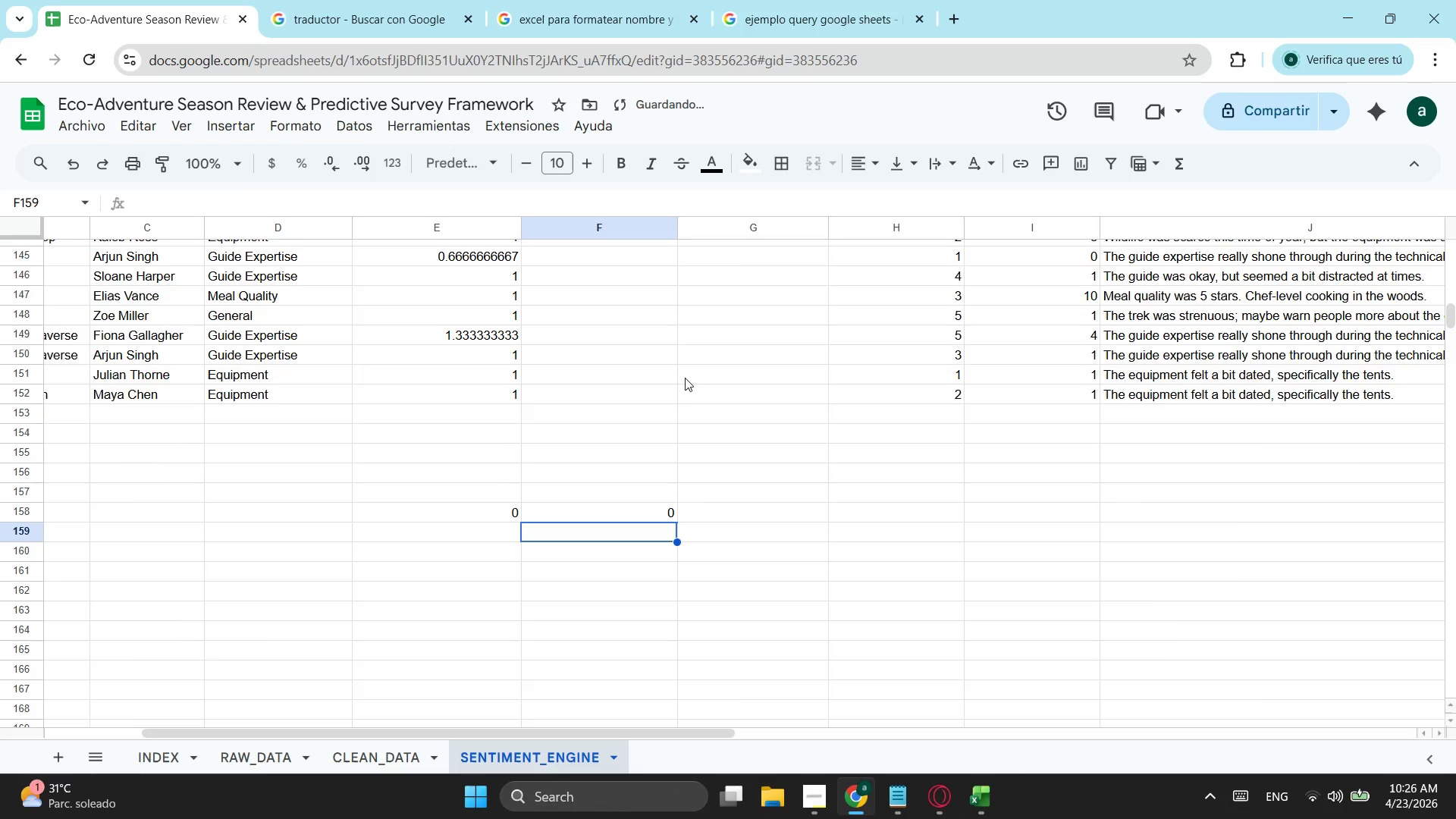 
scroll: coordinate [670, 428], scroll_direction: down, amount: 1.0
 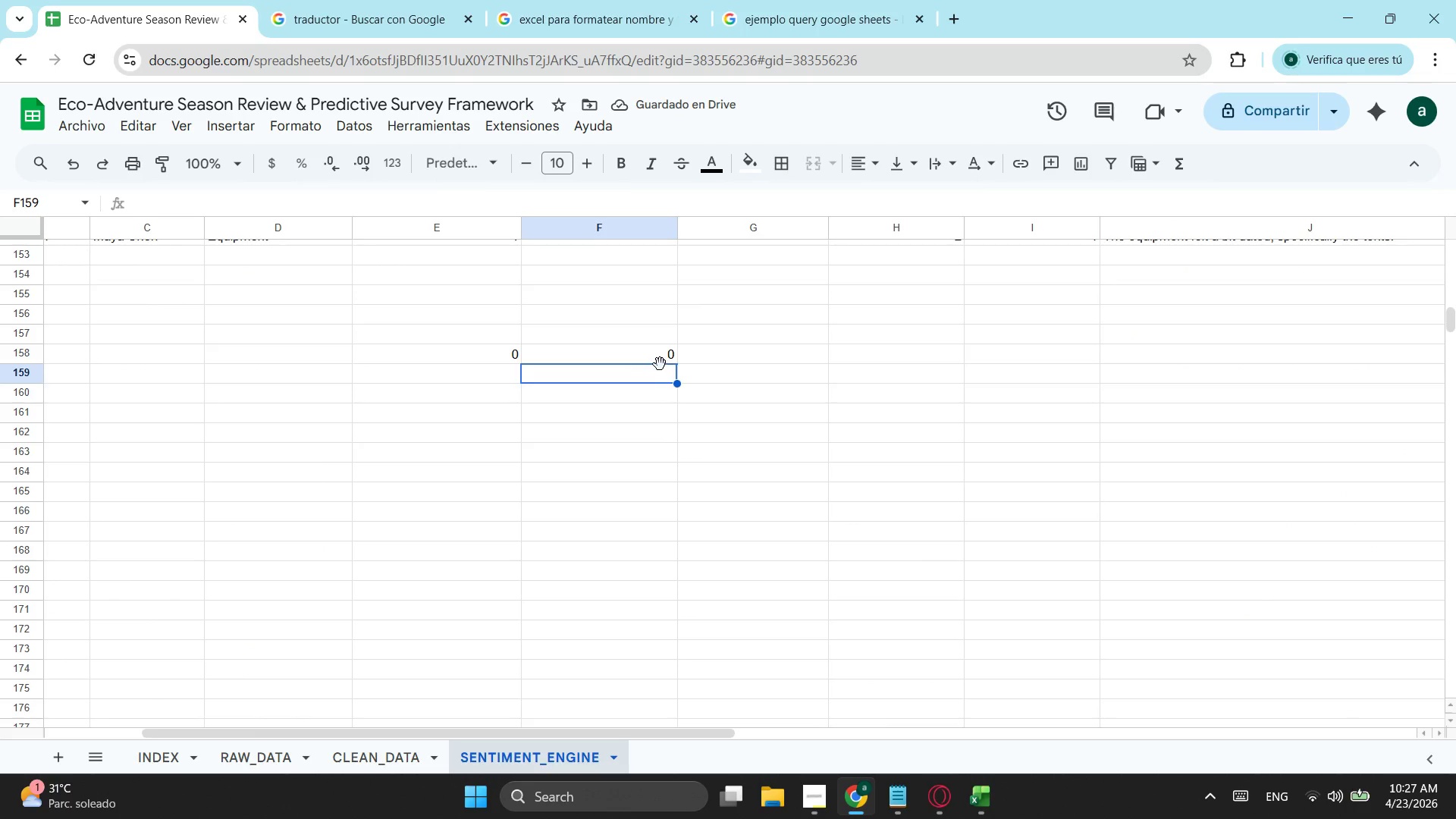 
double_click([660, 364])
 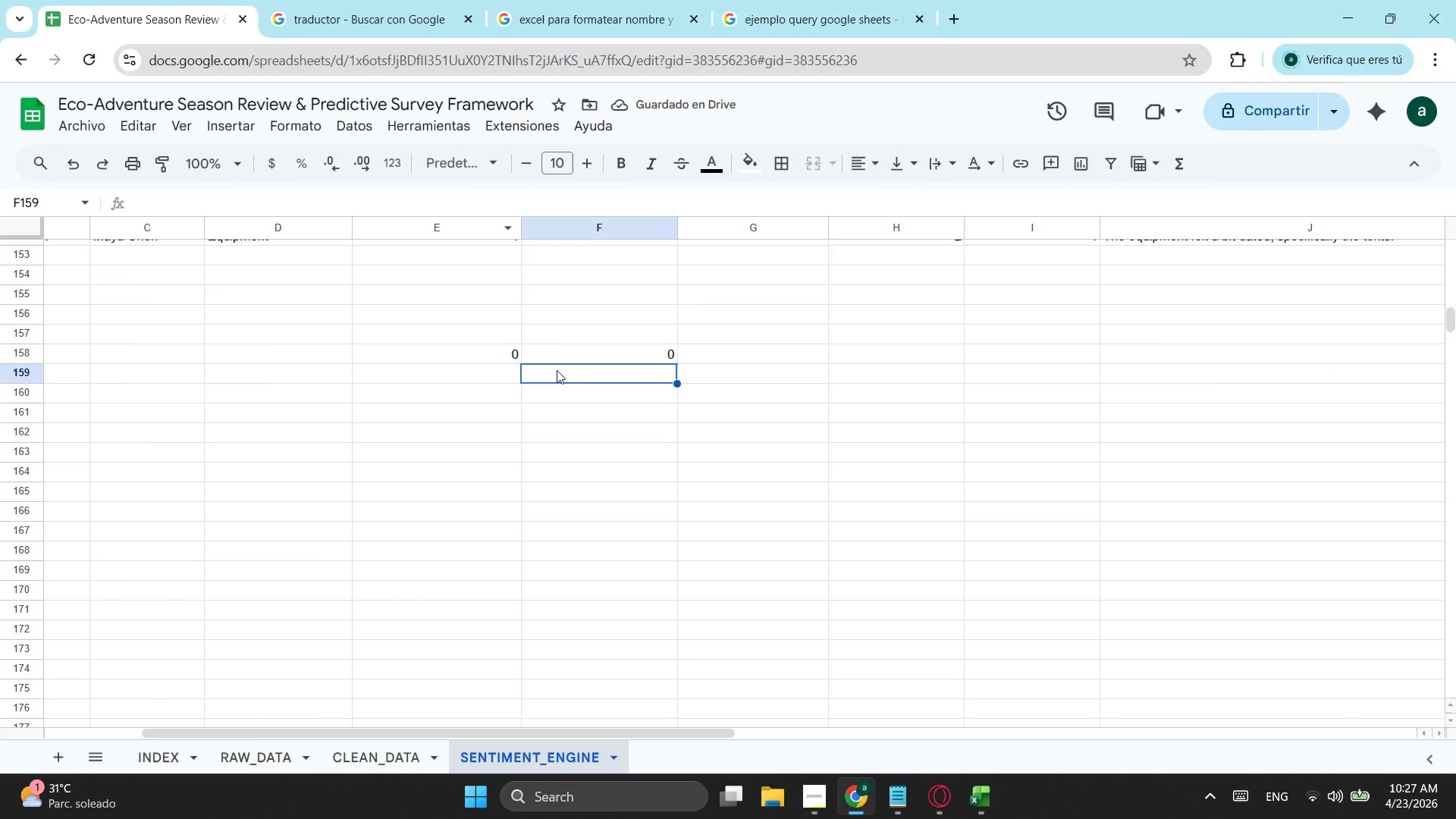 
scroll: coordinate [505, 331], scroll_direction: up, amount: 21.0
 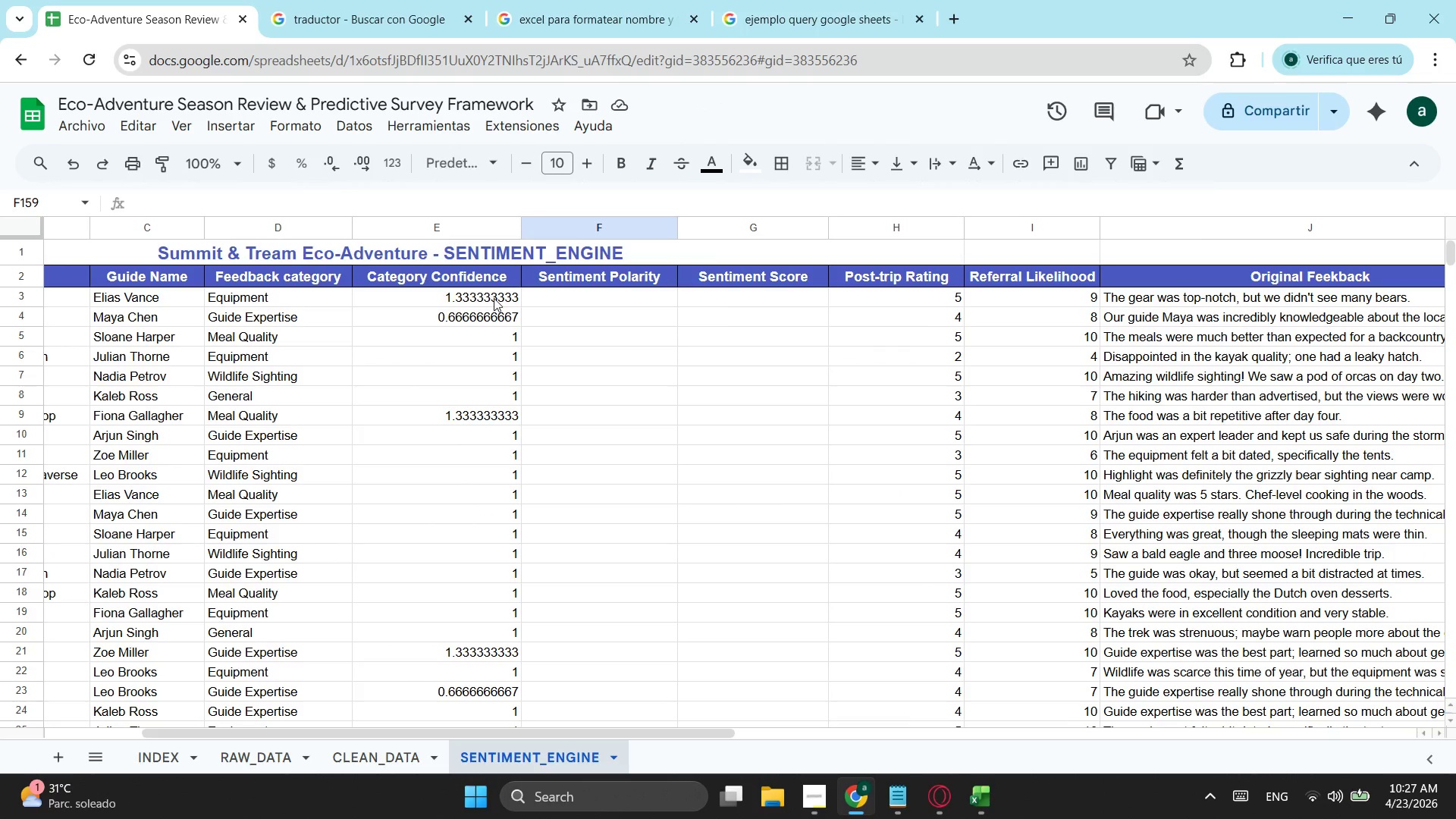 
left_click([494, 297])
 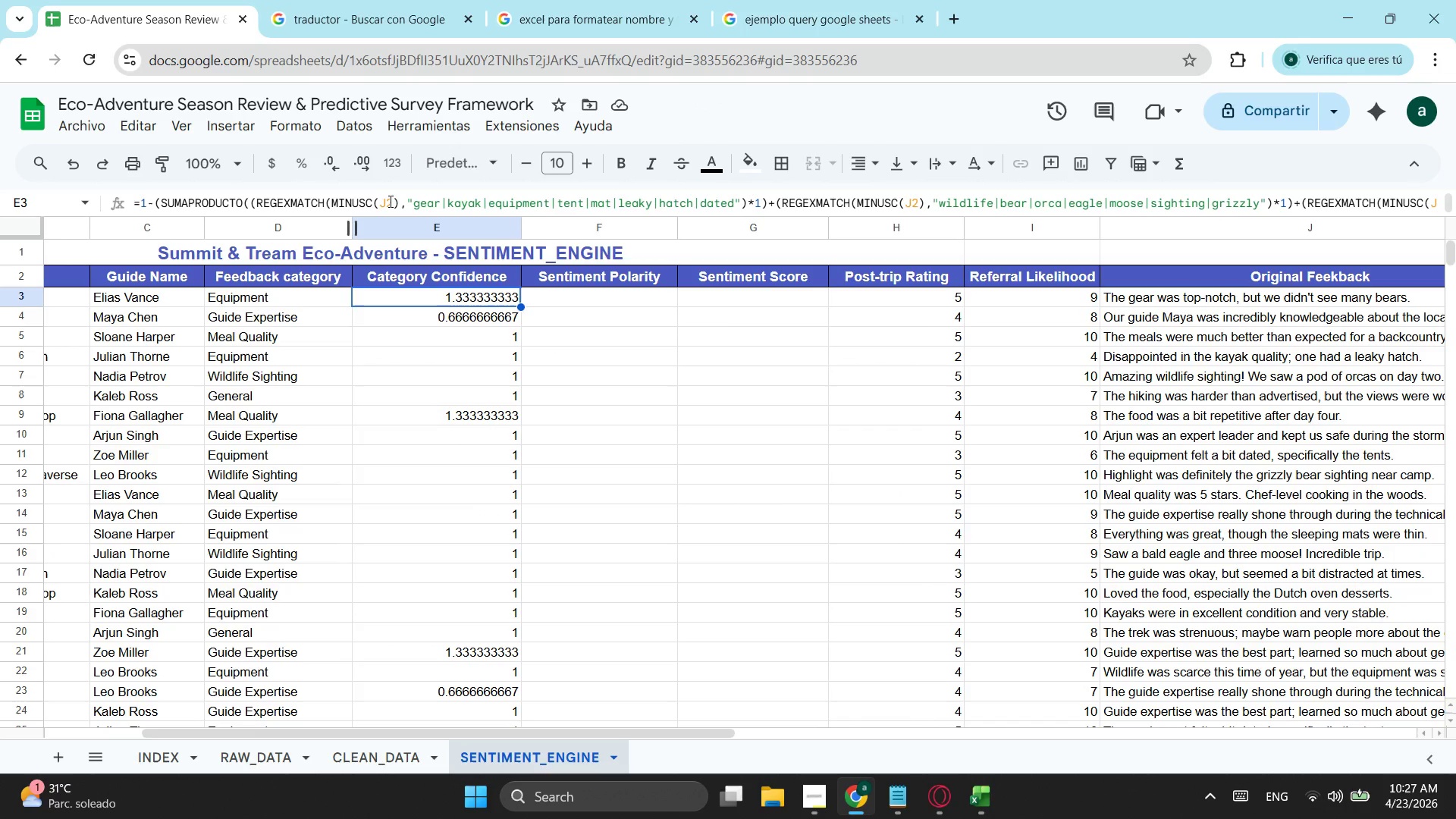 
left_click([389, 201])
 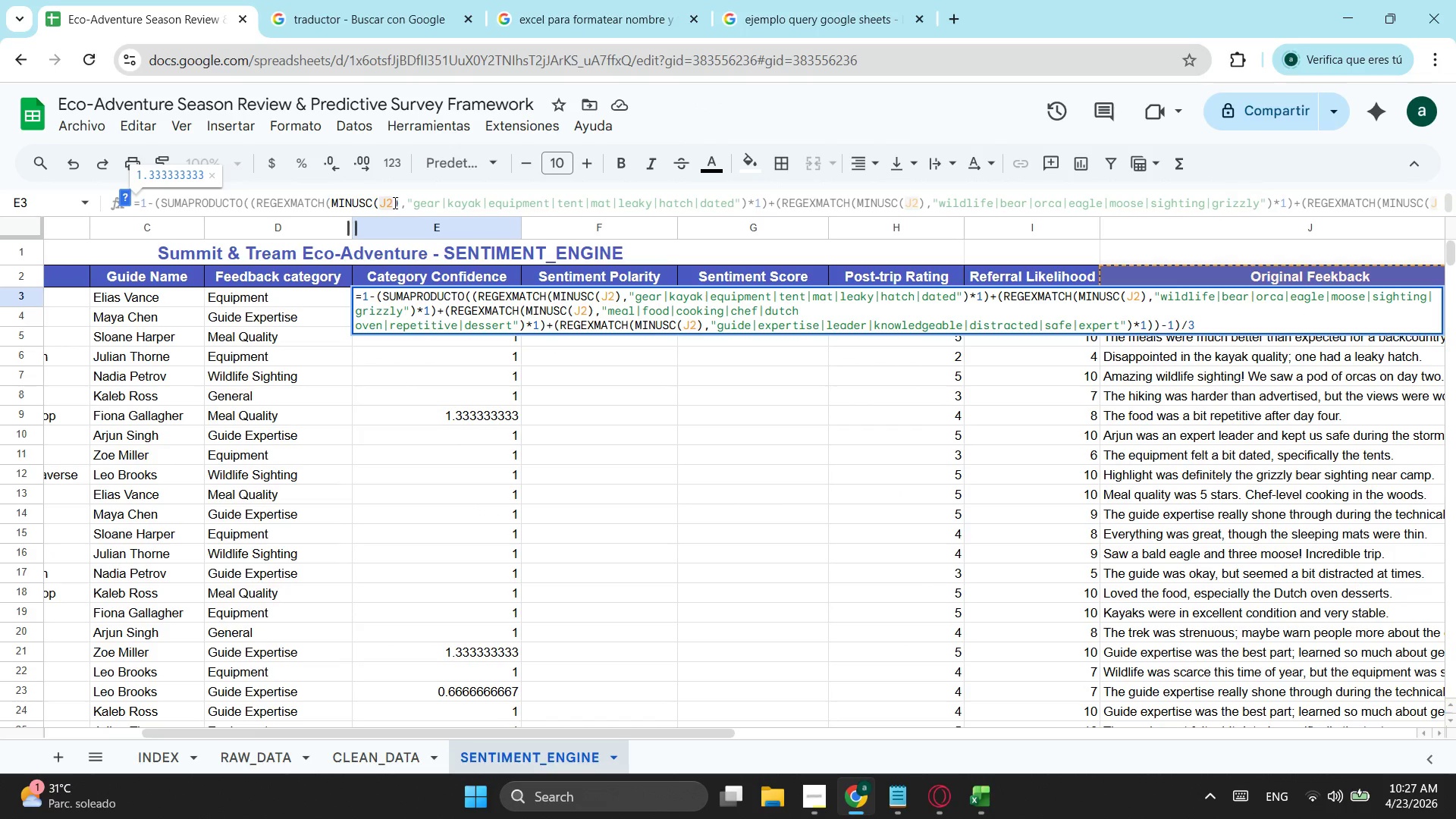 
left_click([394, 202])
 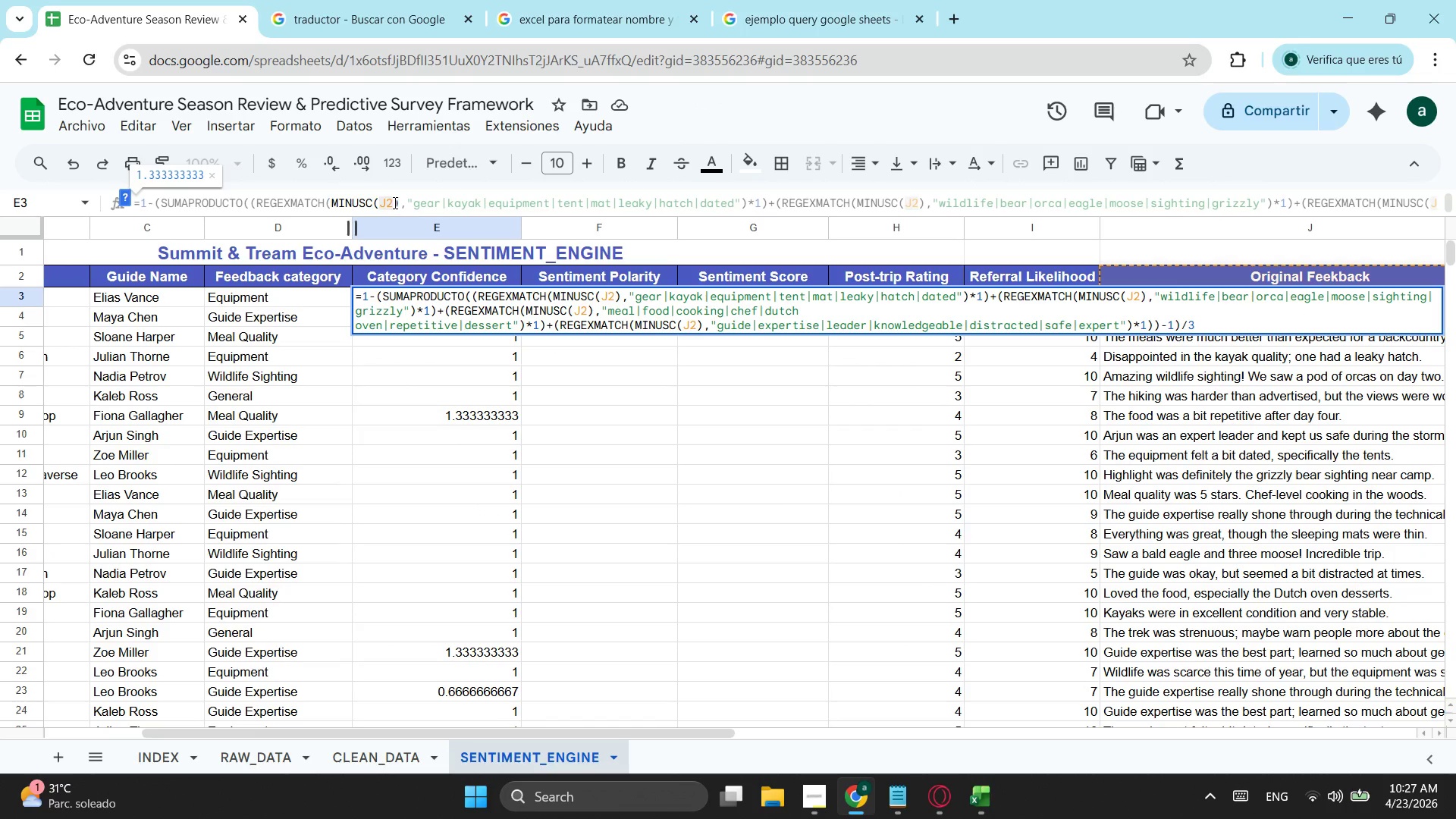 
key(Backspace)
 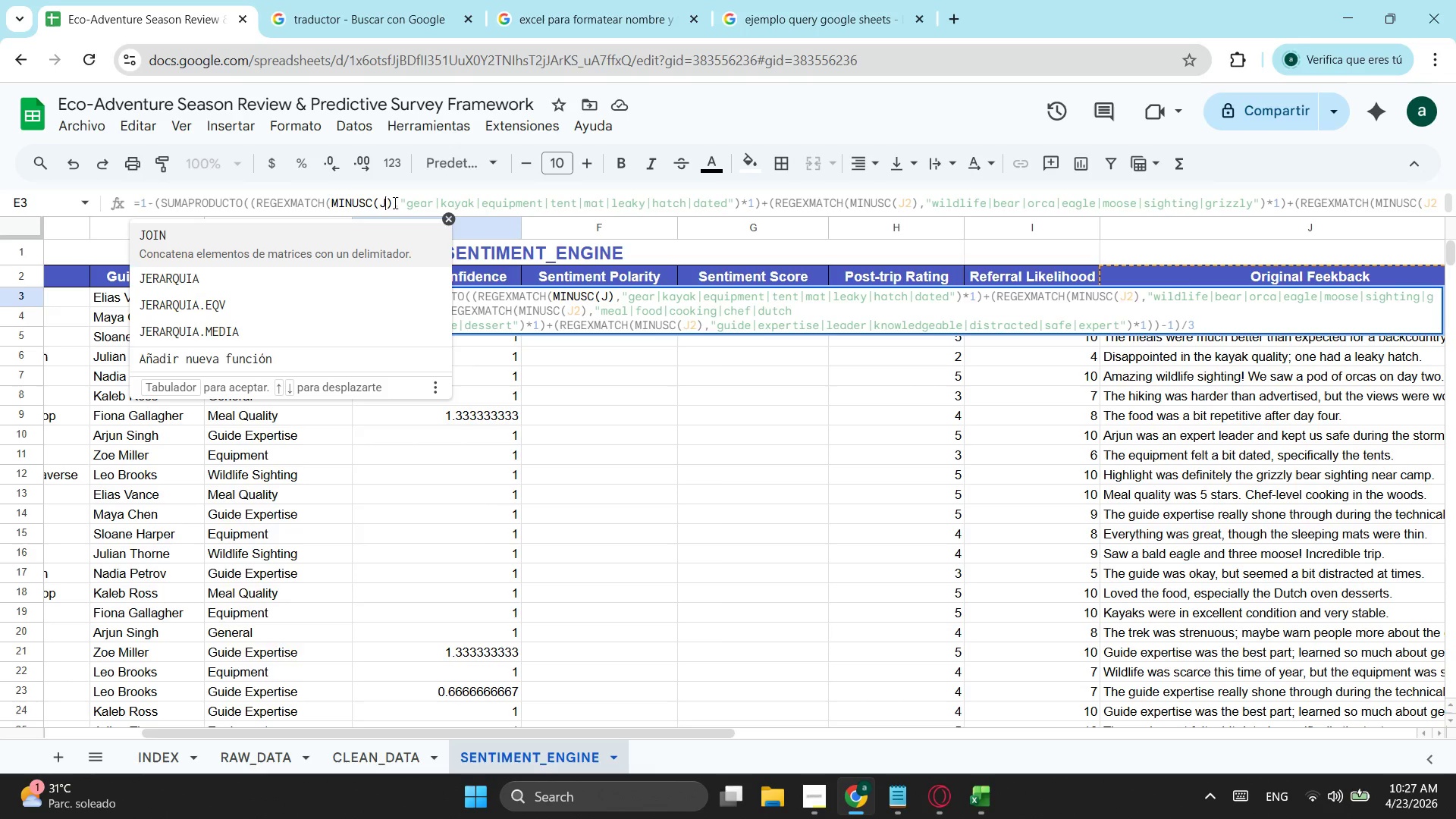 
key(3)
 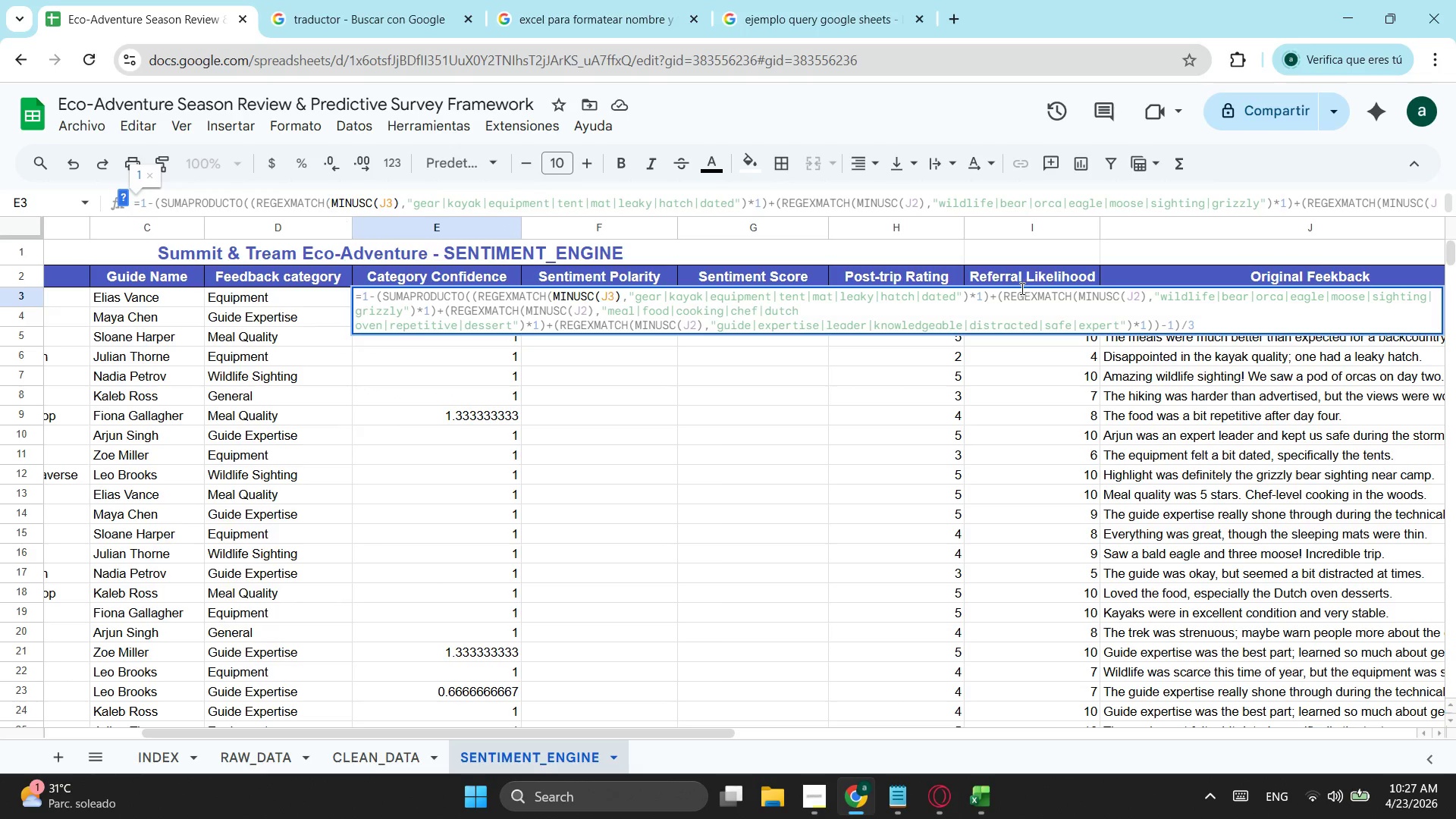 
left_click([1131, 293])
 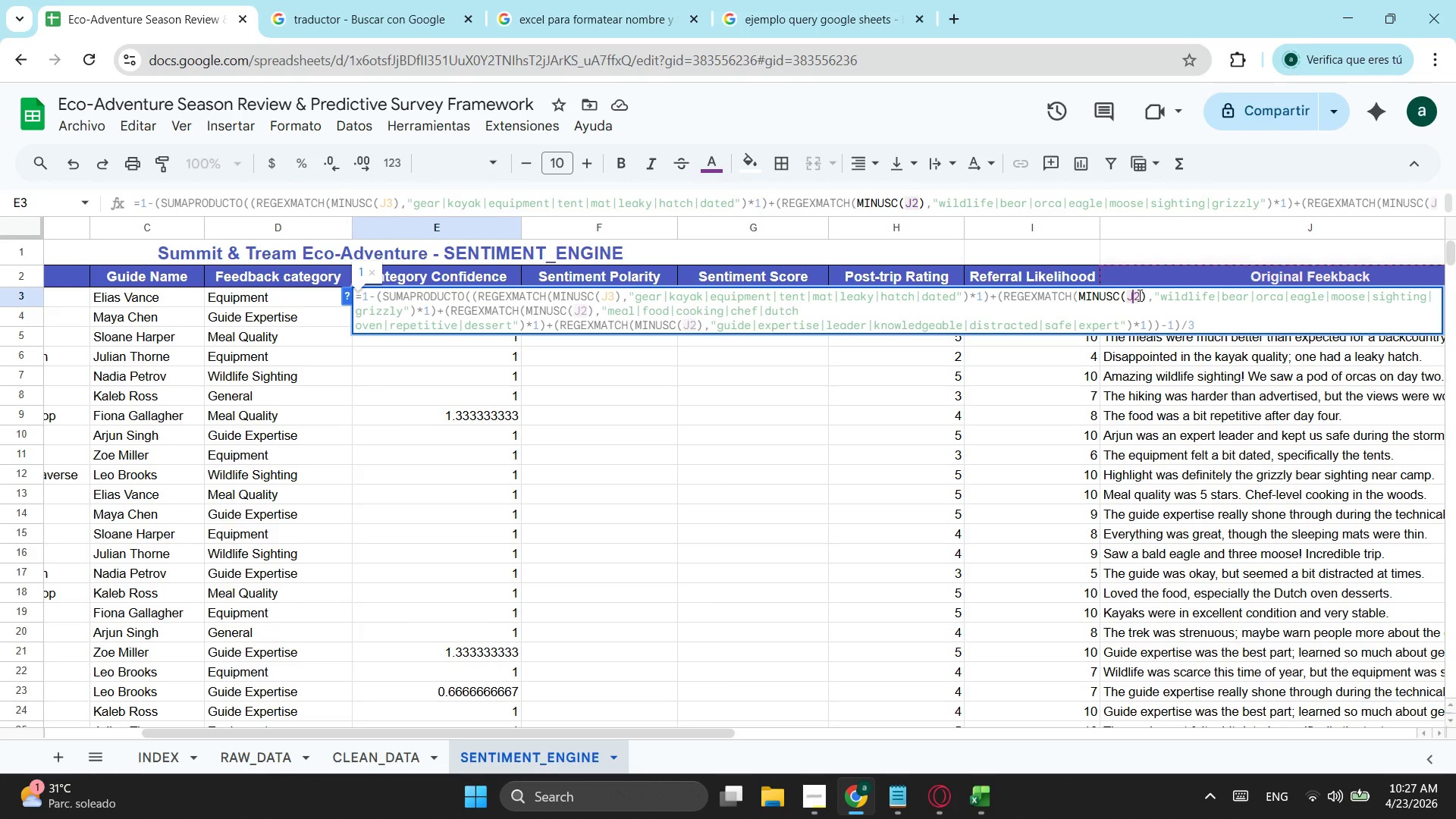 
left_click([1138, 295])
 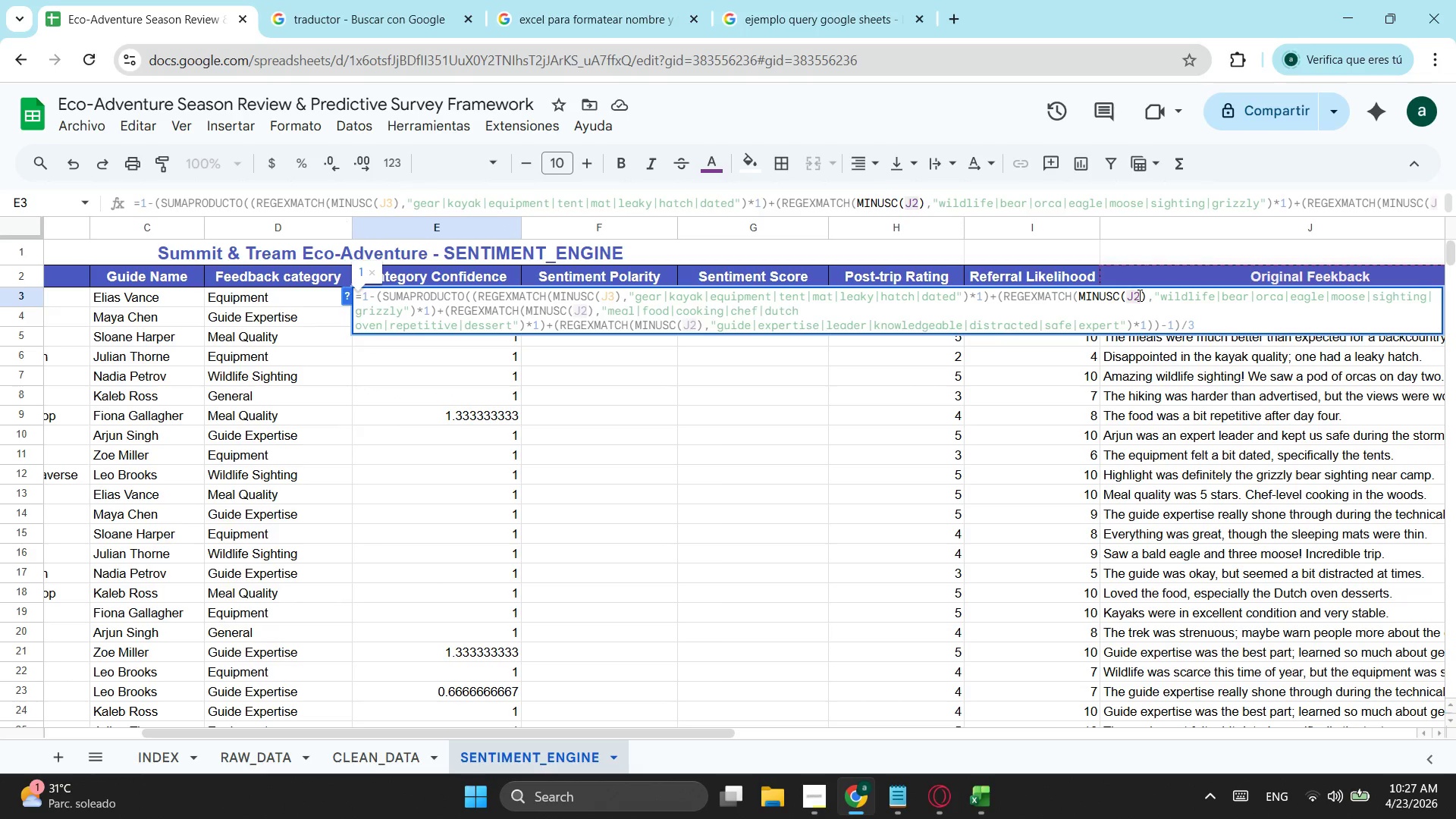 
key(Backspace)
 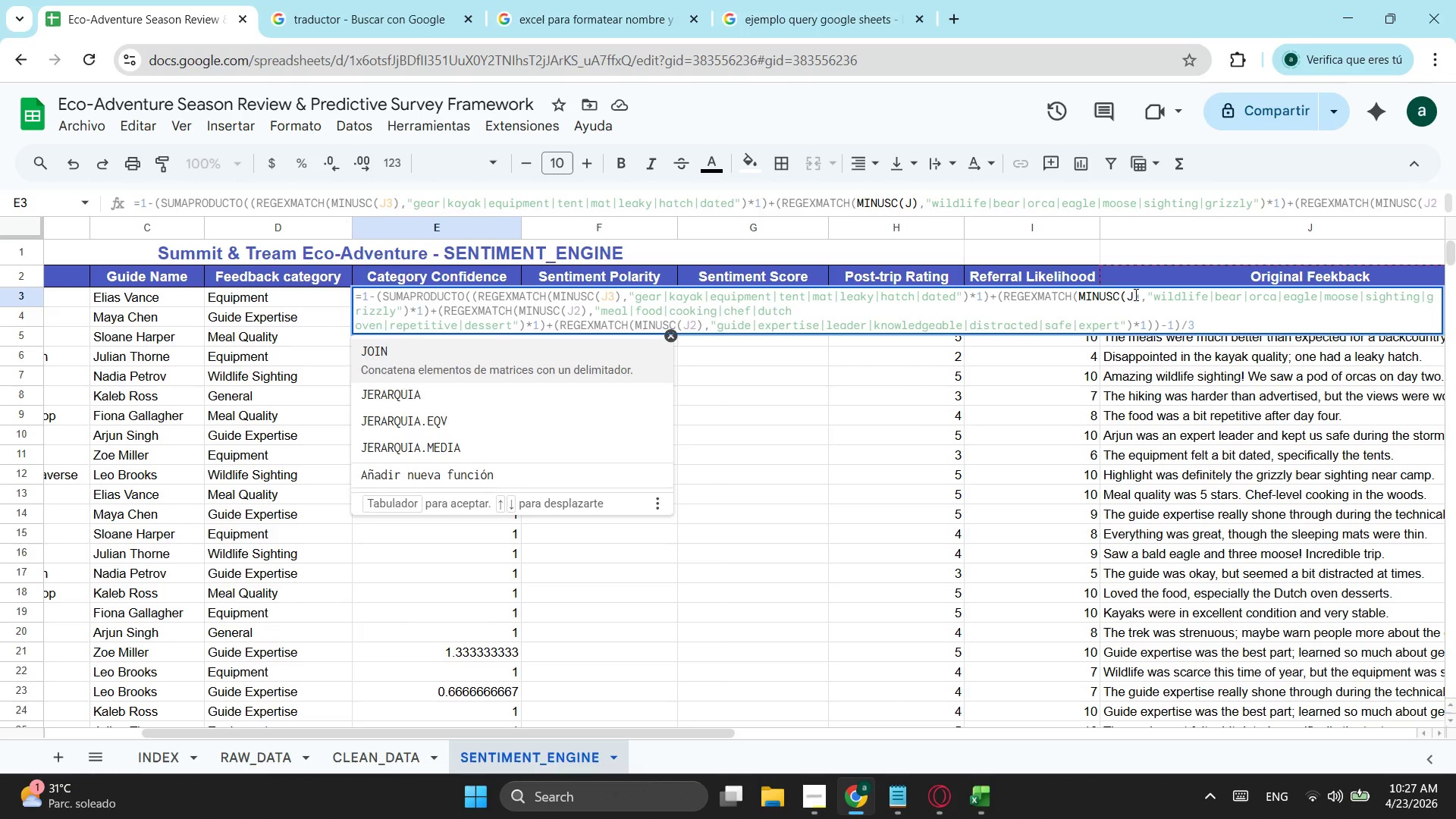 
key(3)
 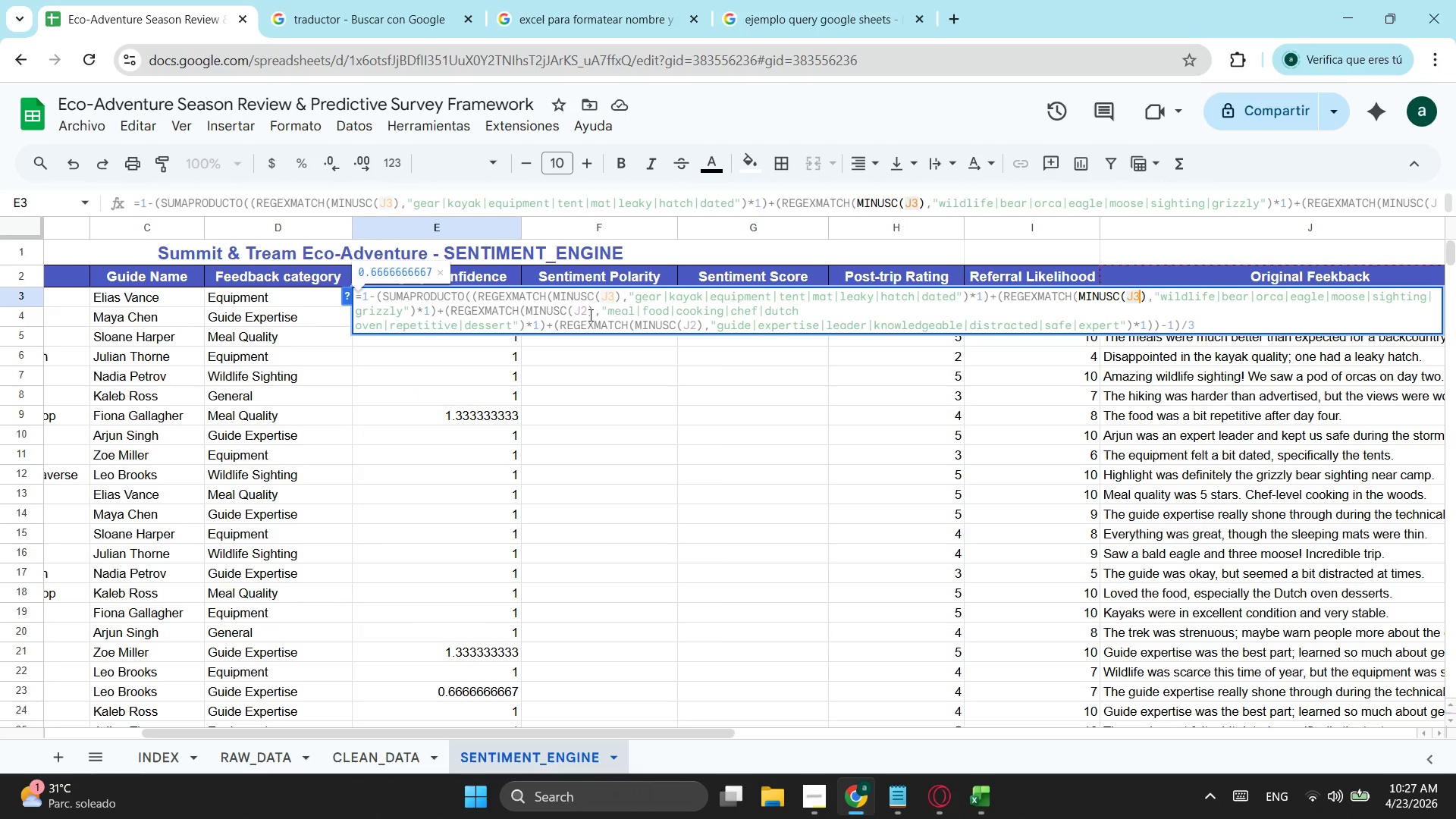 
left_click([599, 309])
 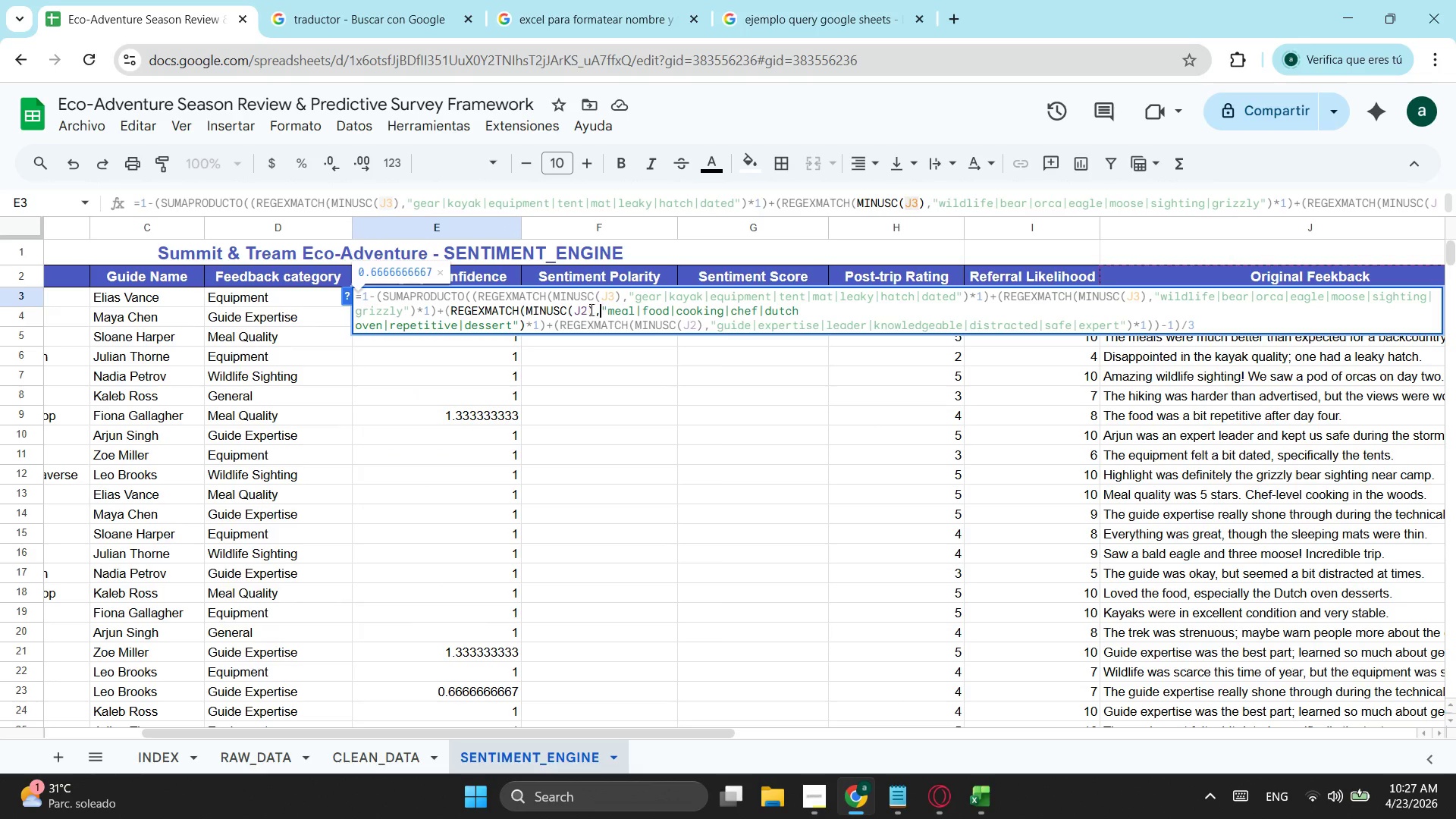 
left_click([590, 309])
 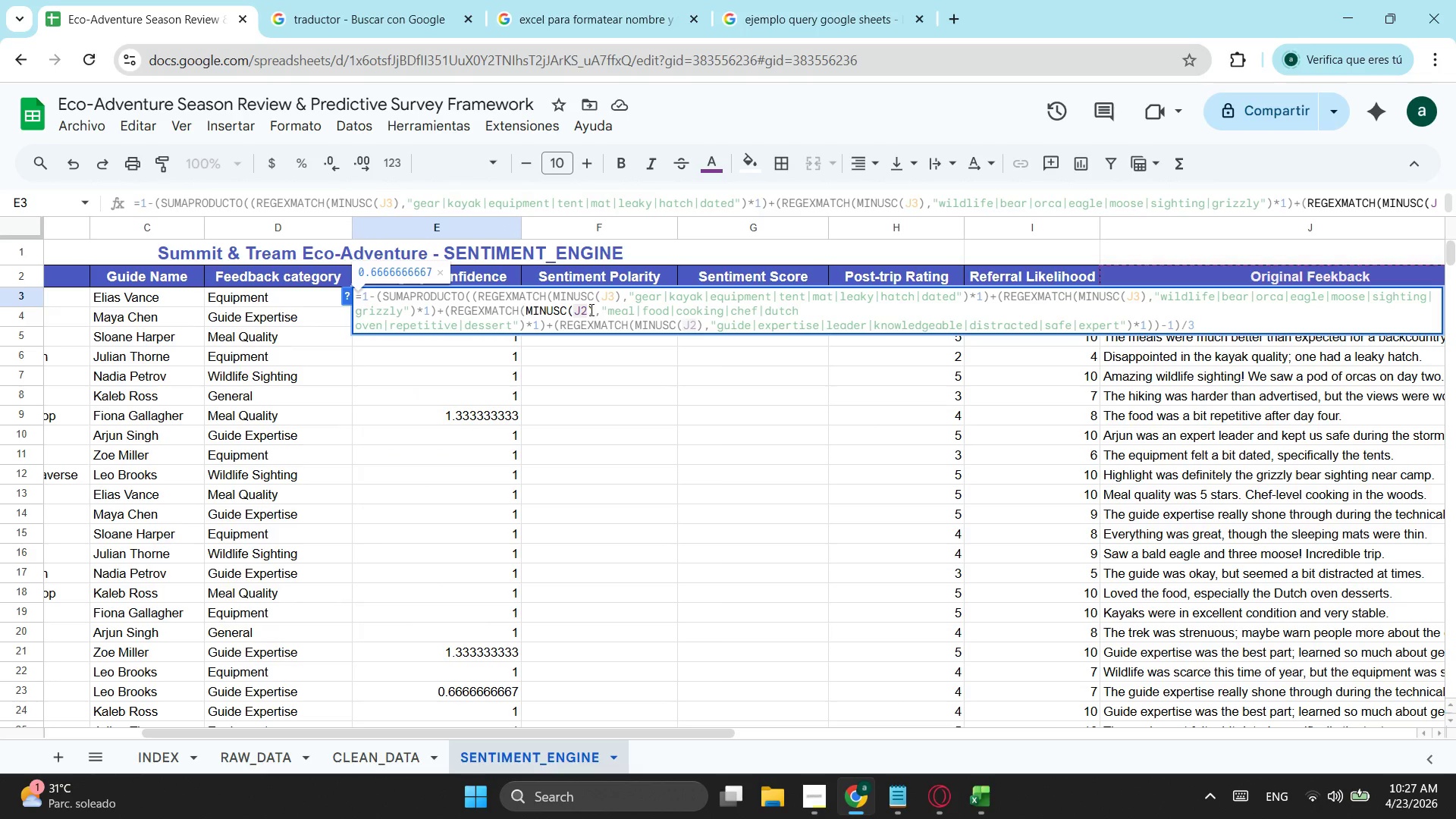 
key(Backspace)
 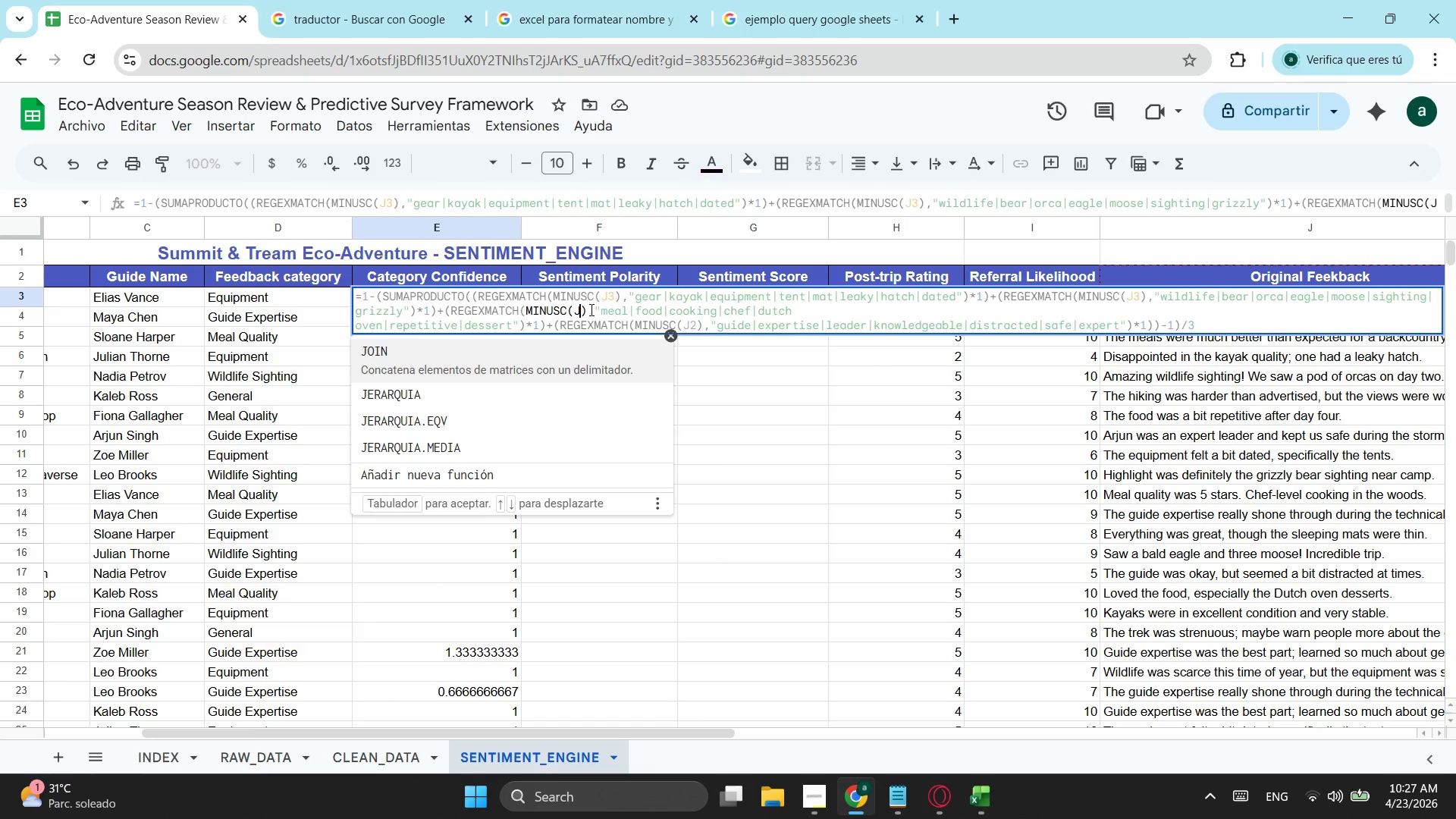 
key(3)
 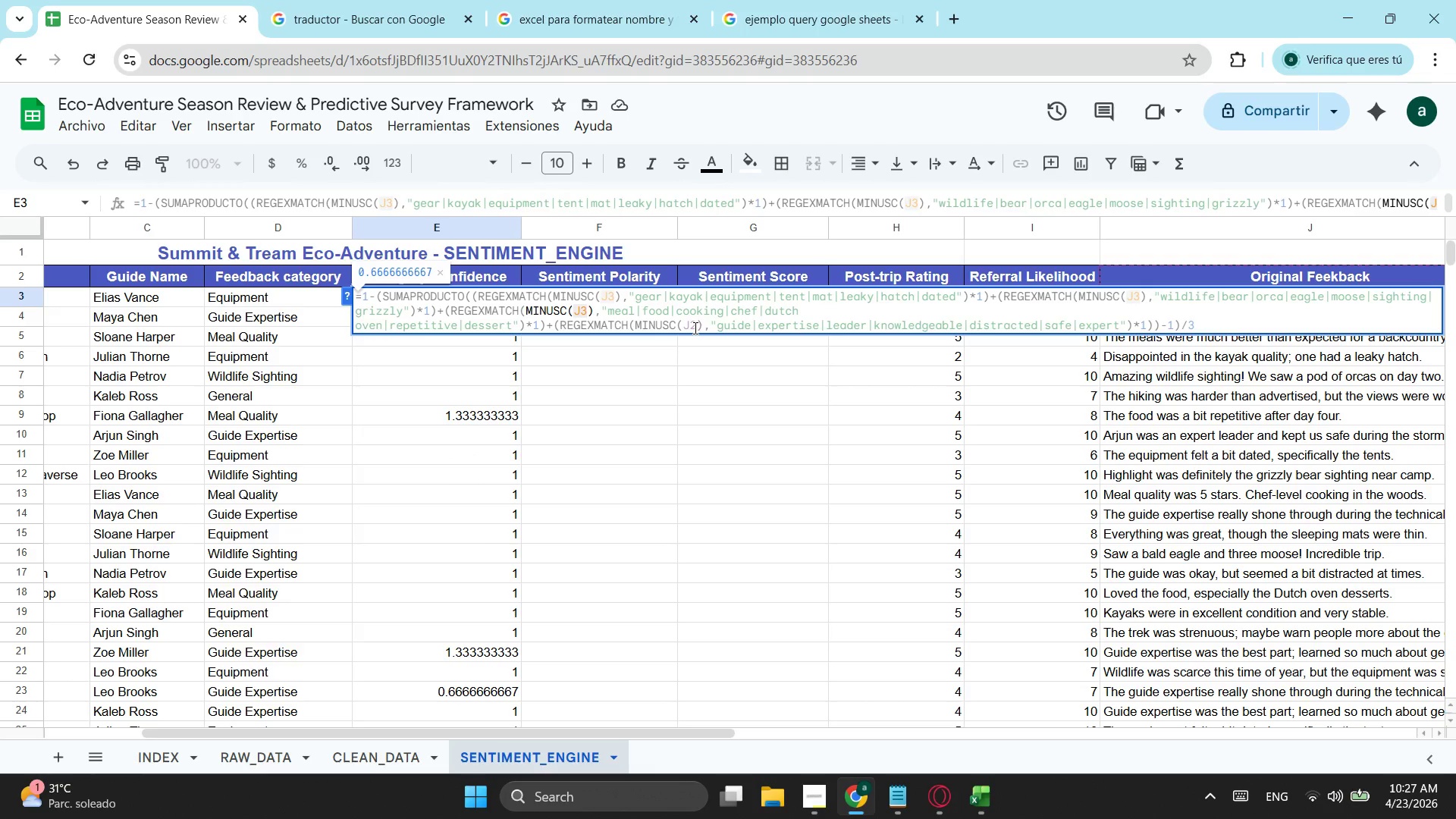 
left_click([694, 328])
 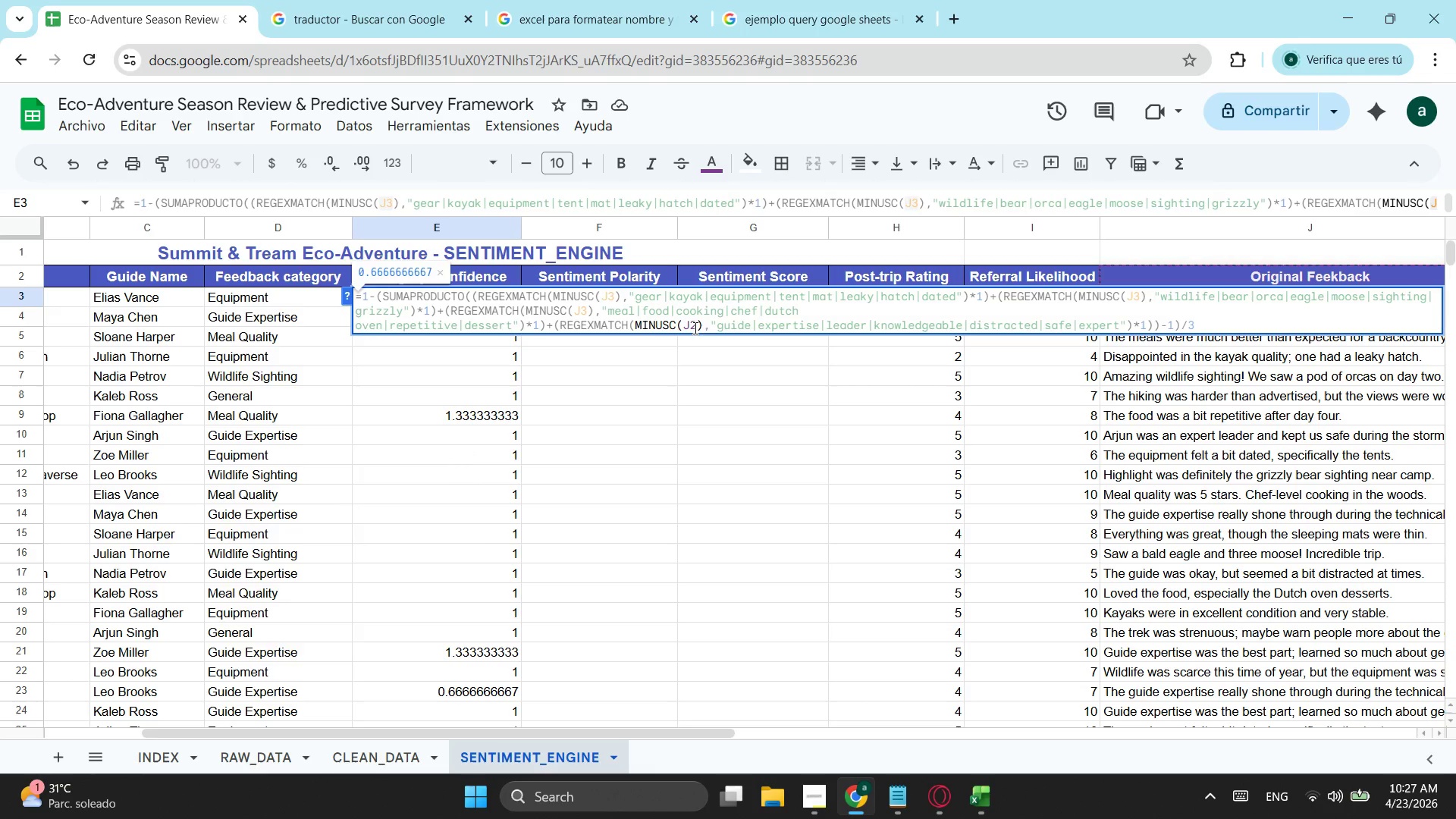 
key(Backspace)
 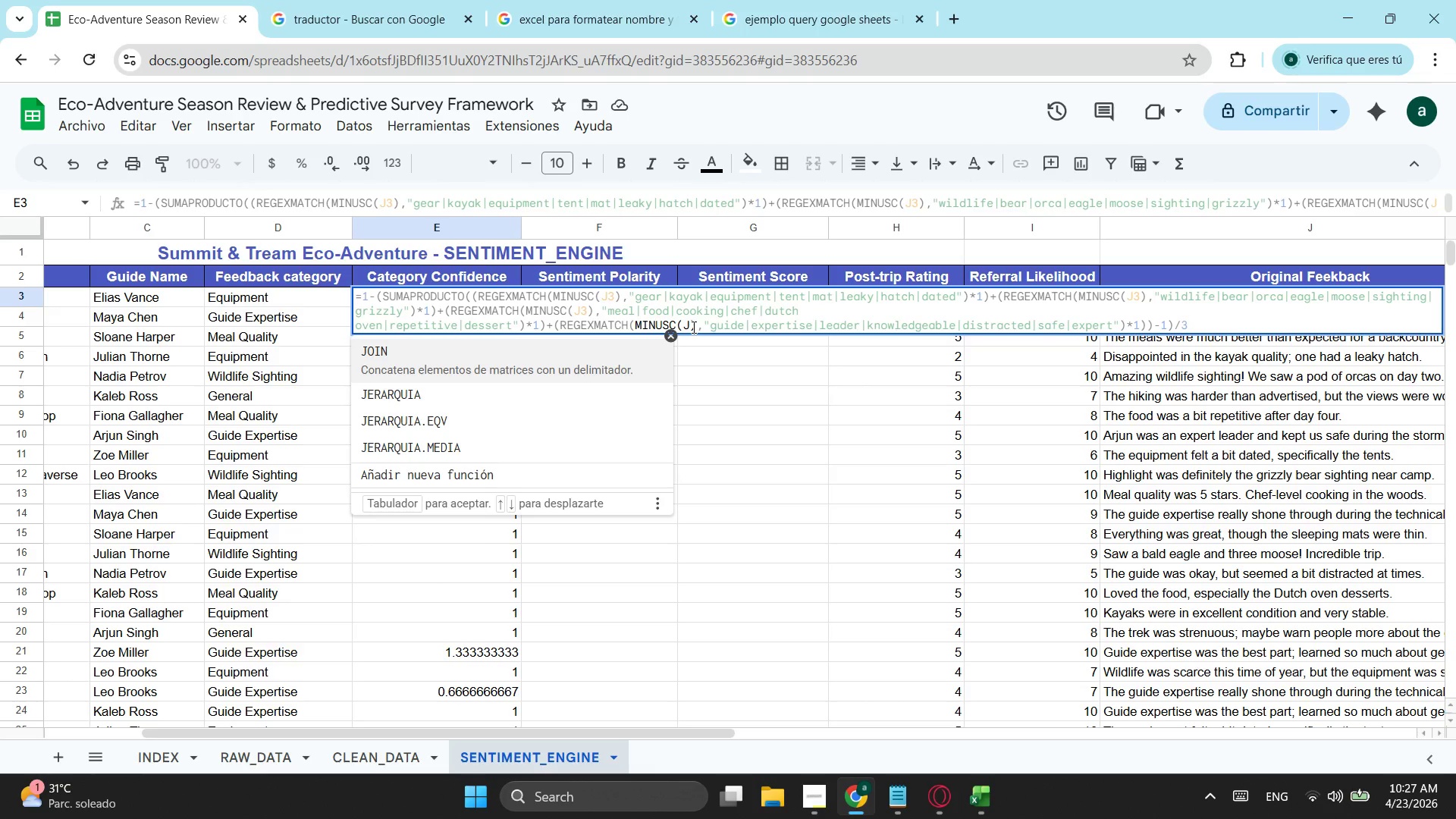 
key(3)
 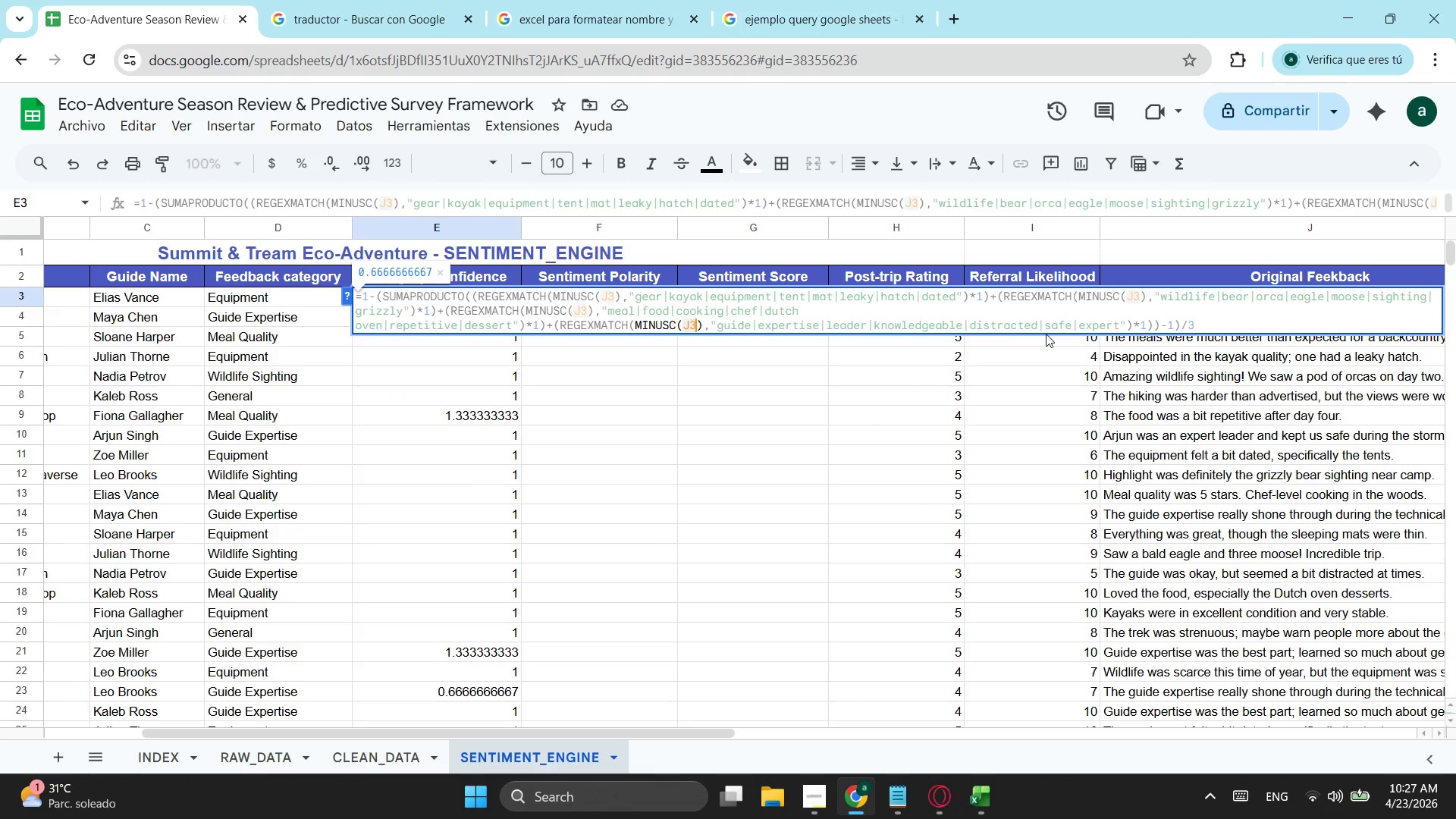 
key(Enter)
 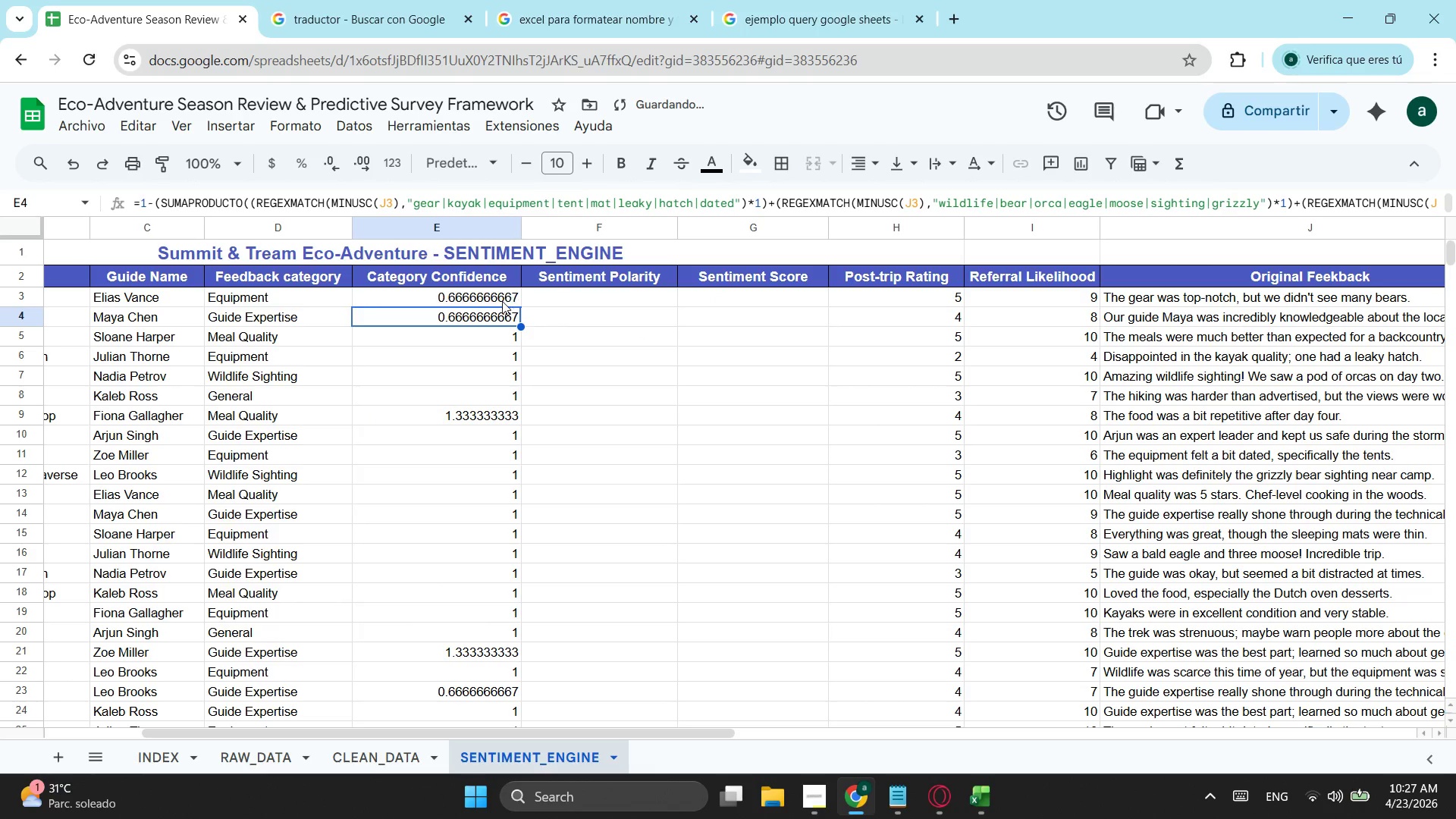 
left_click([499, 301])
 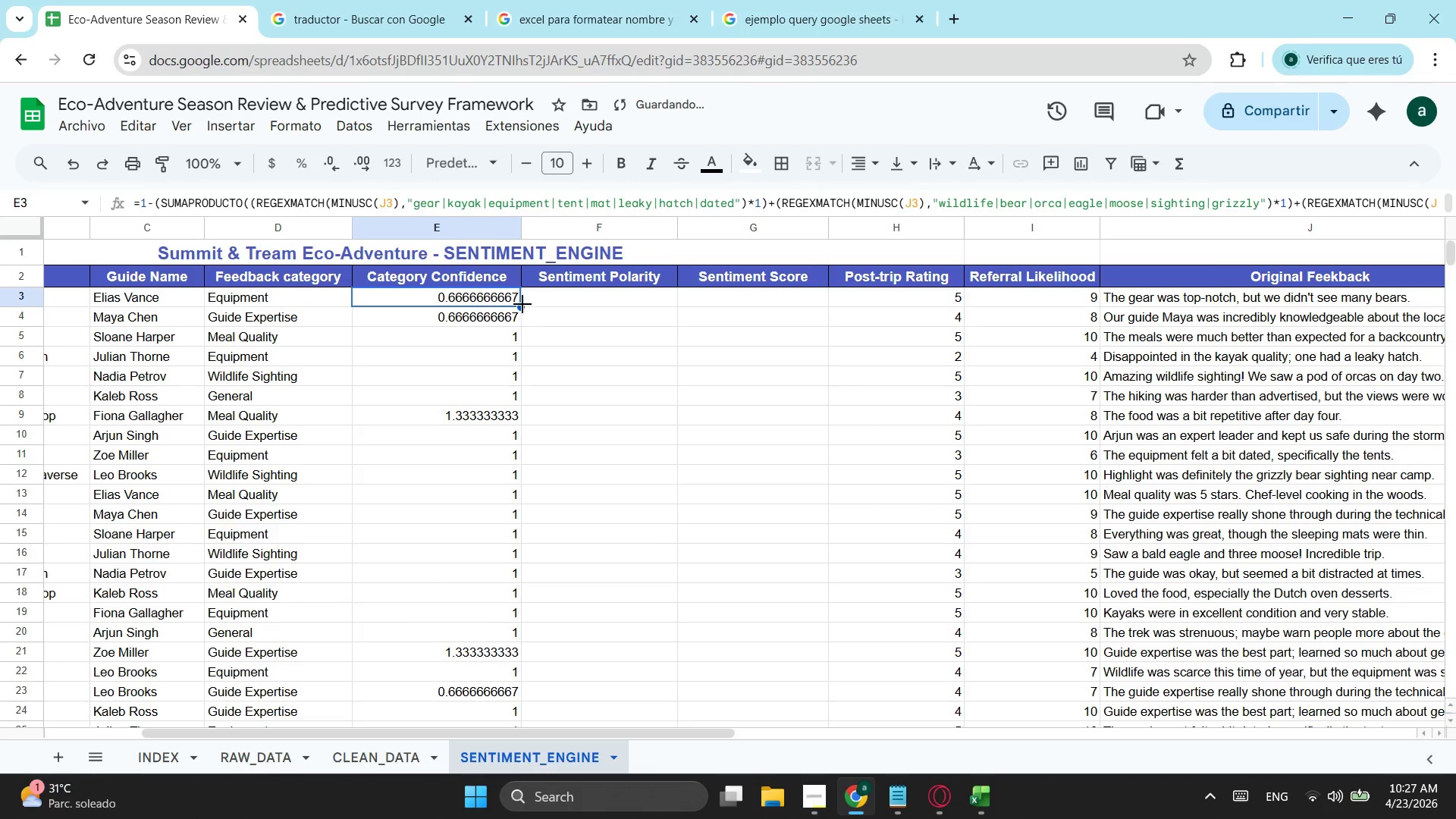 
left_click_drag(start_coordinate=[522, 304], to_coordinate=[510, 549])
 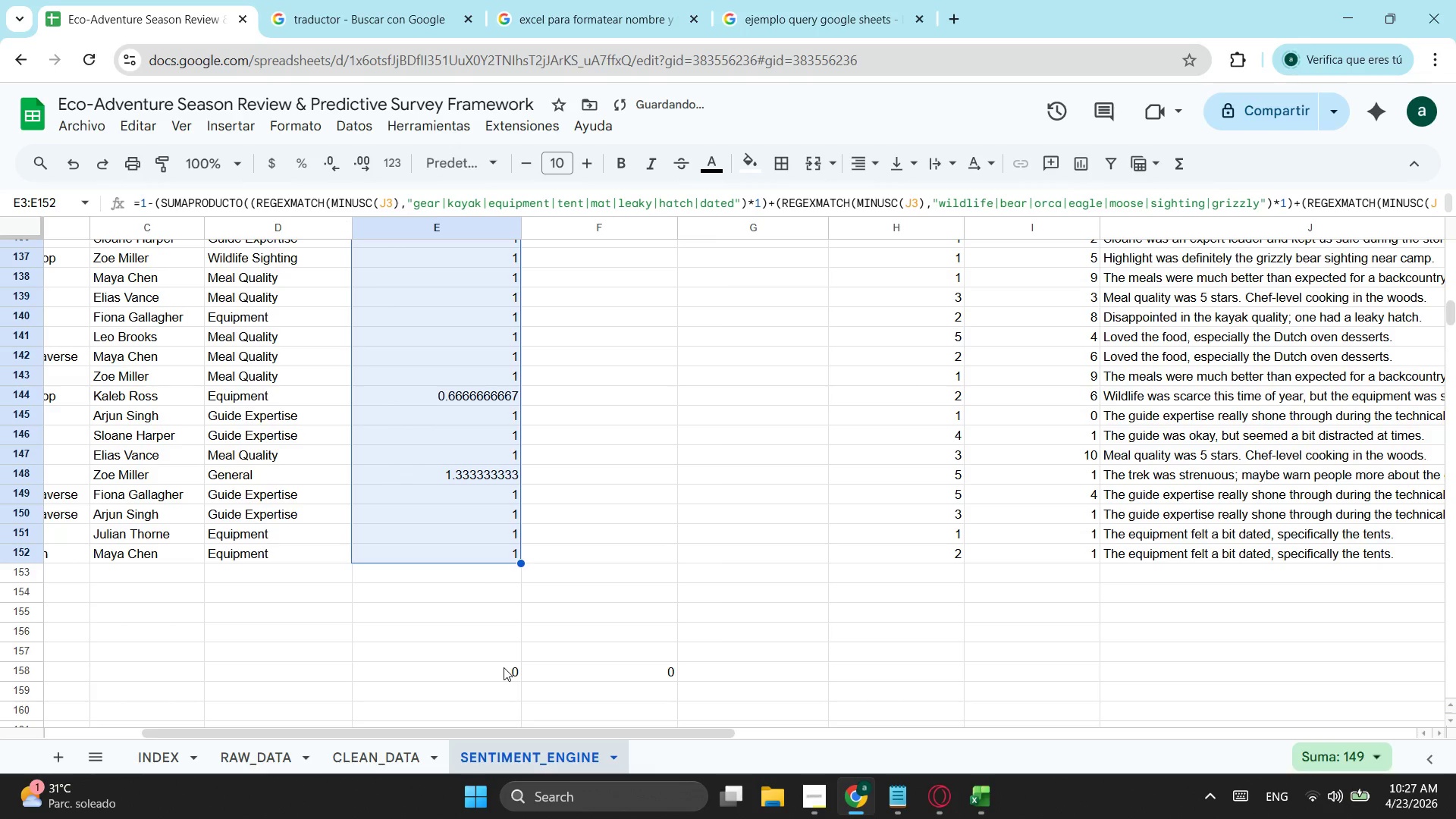 
scroll: coordinate [463, 455], scroll_direction: down, amount: 19.0
 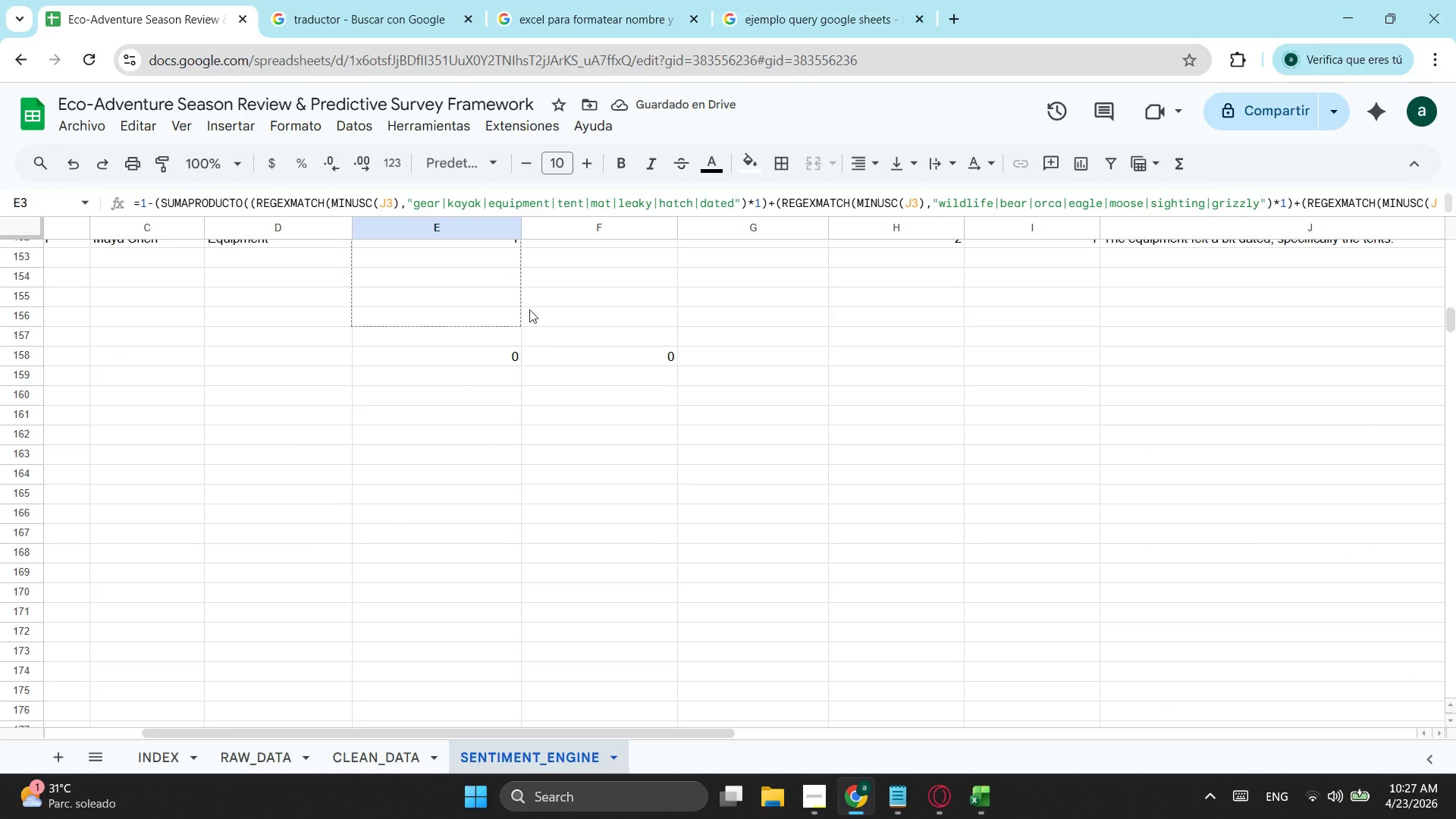 
scroll: coordinate [528, 304], scroll_direction: up, amount: 2.0
 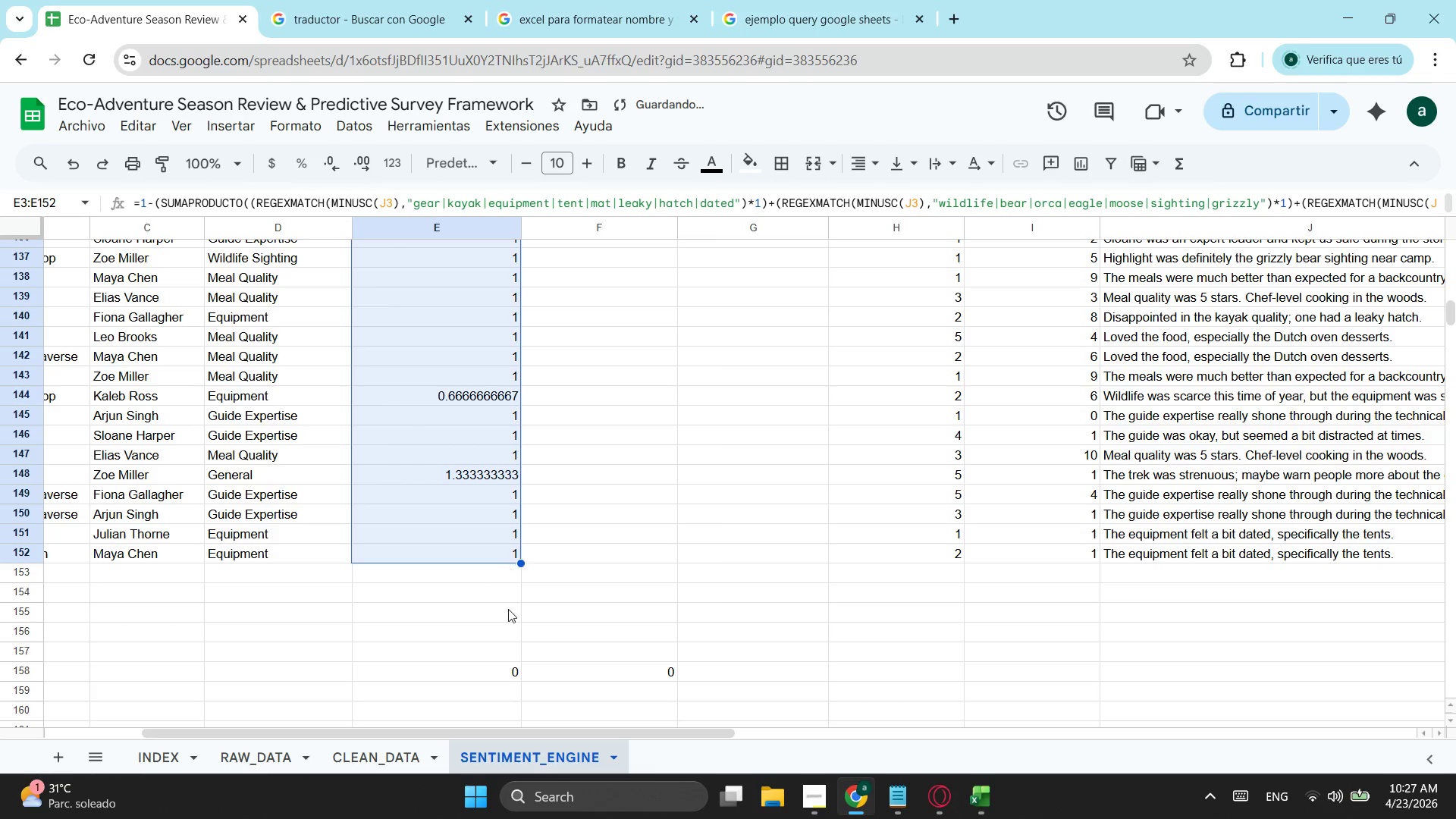 
left_click([504, 667])
 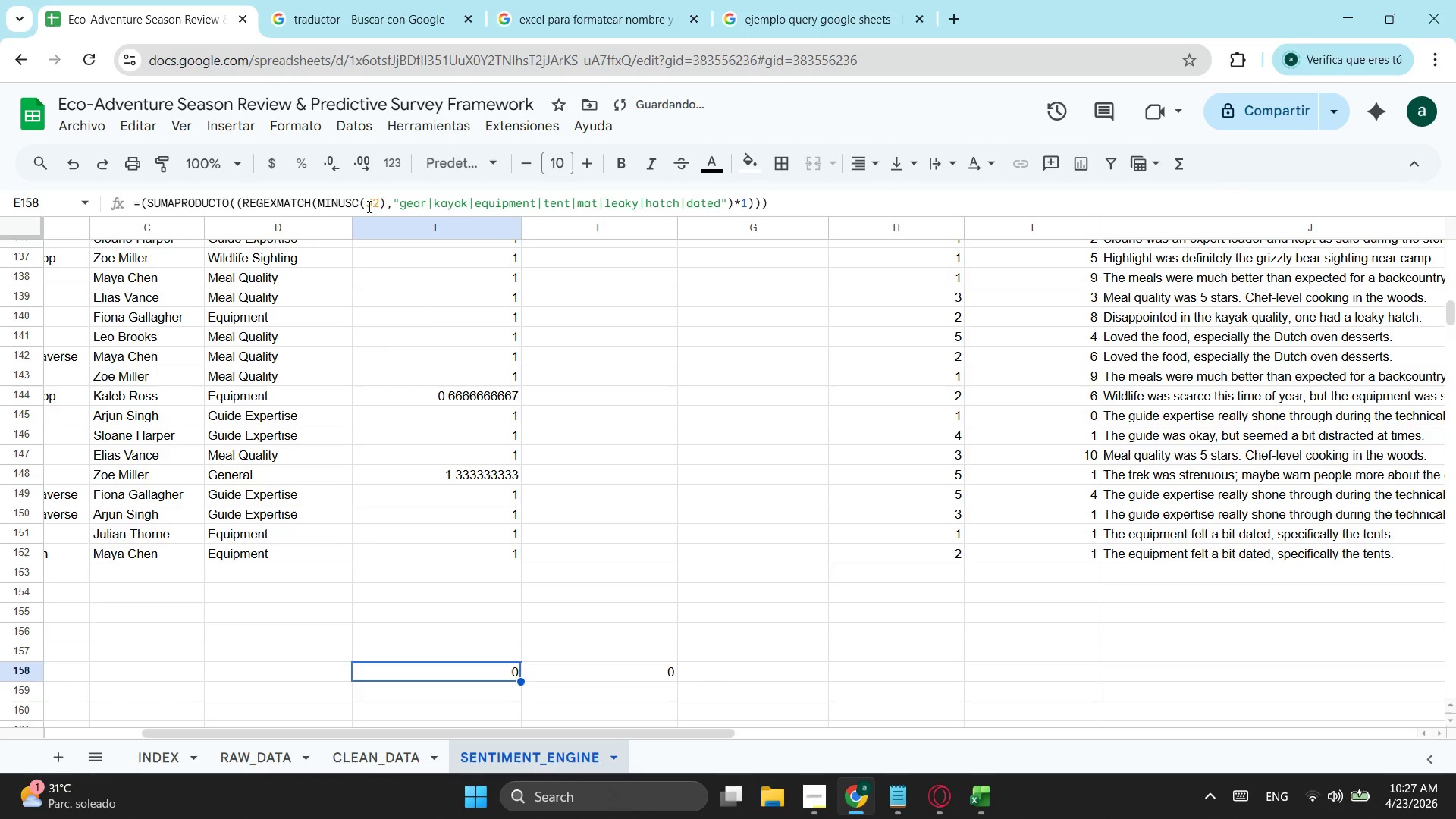 
left_click([379, 205])
 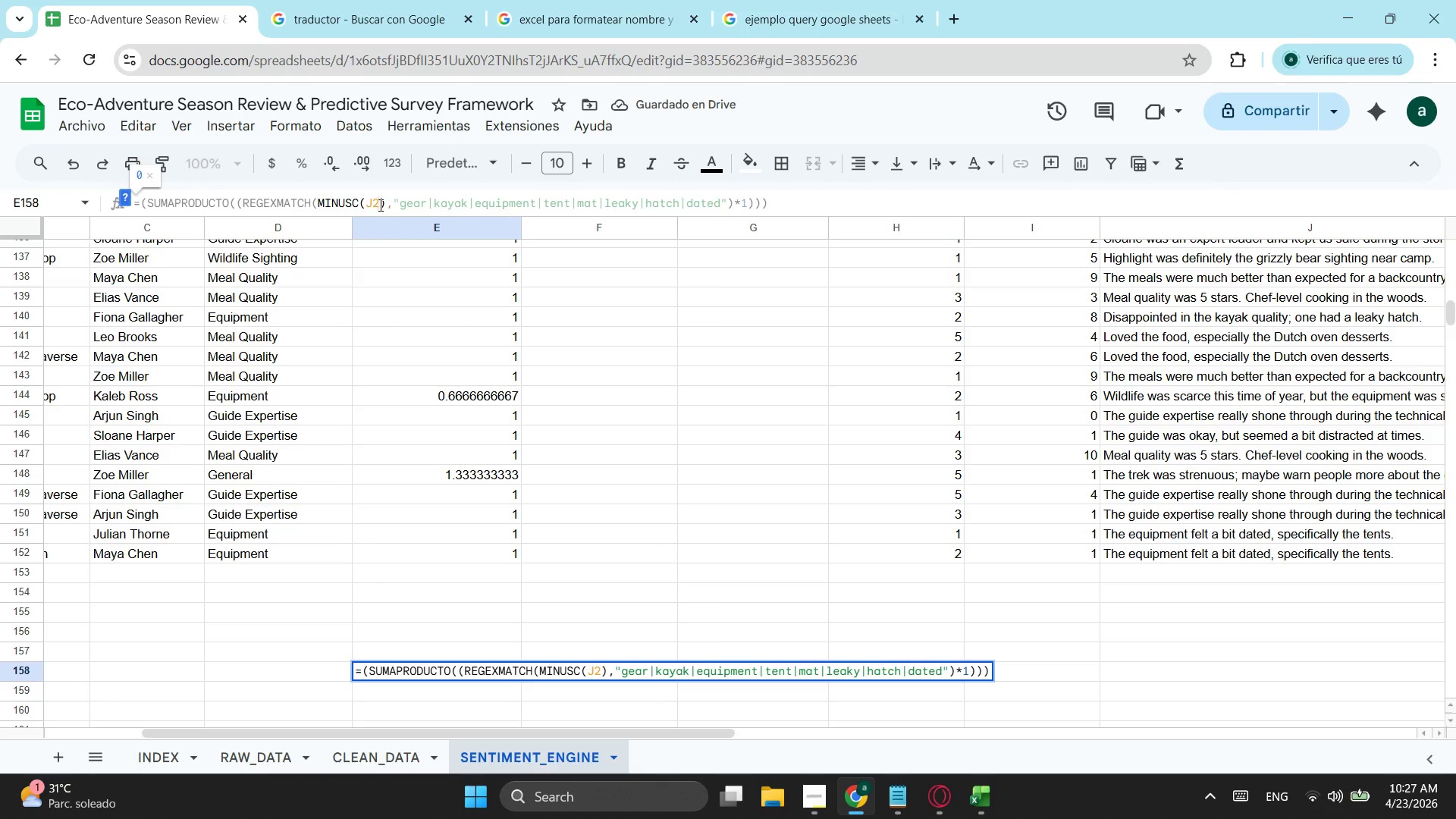 
key(Backspace)
 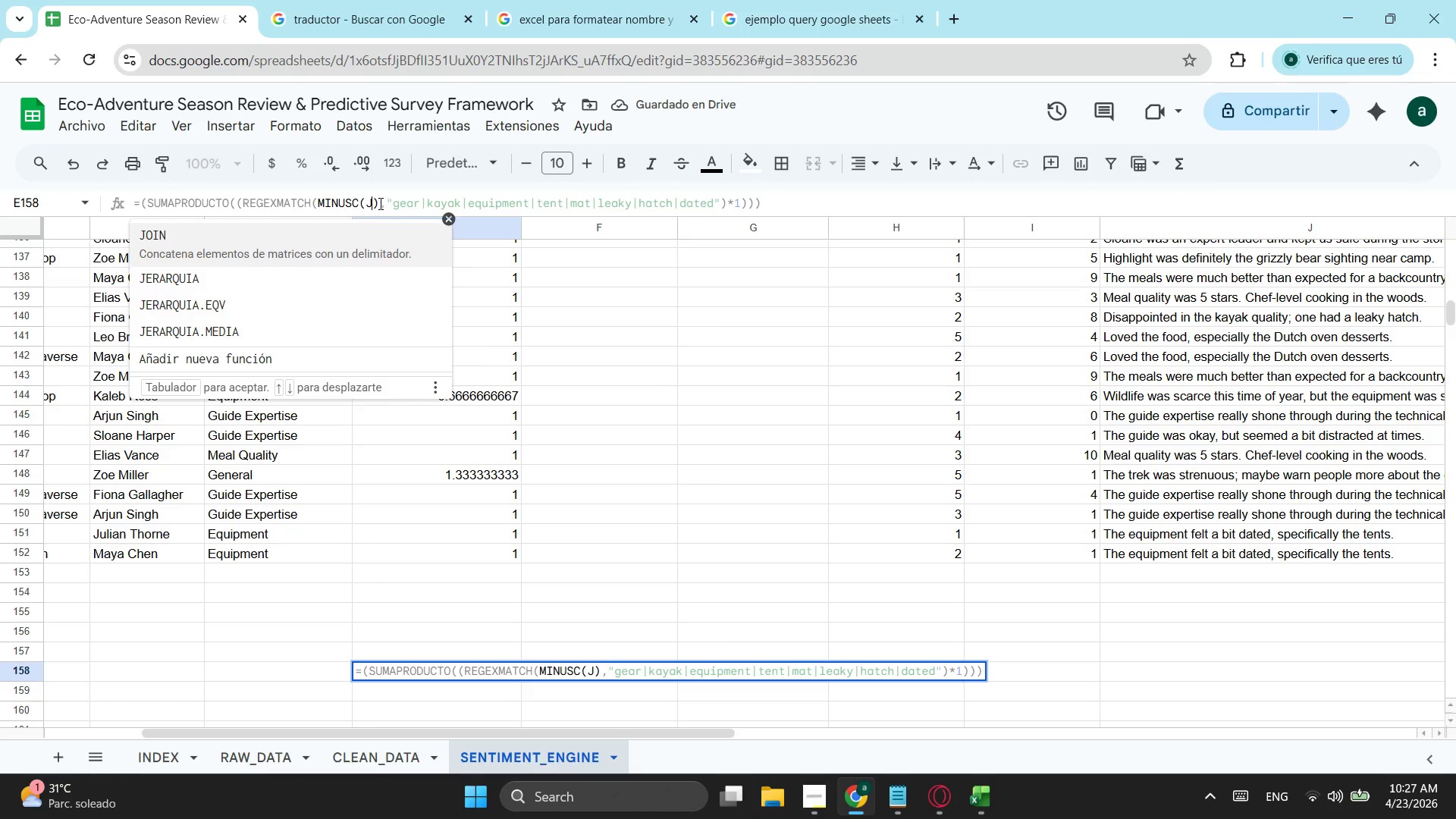 
key(3)
 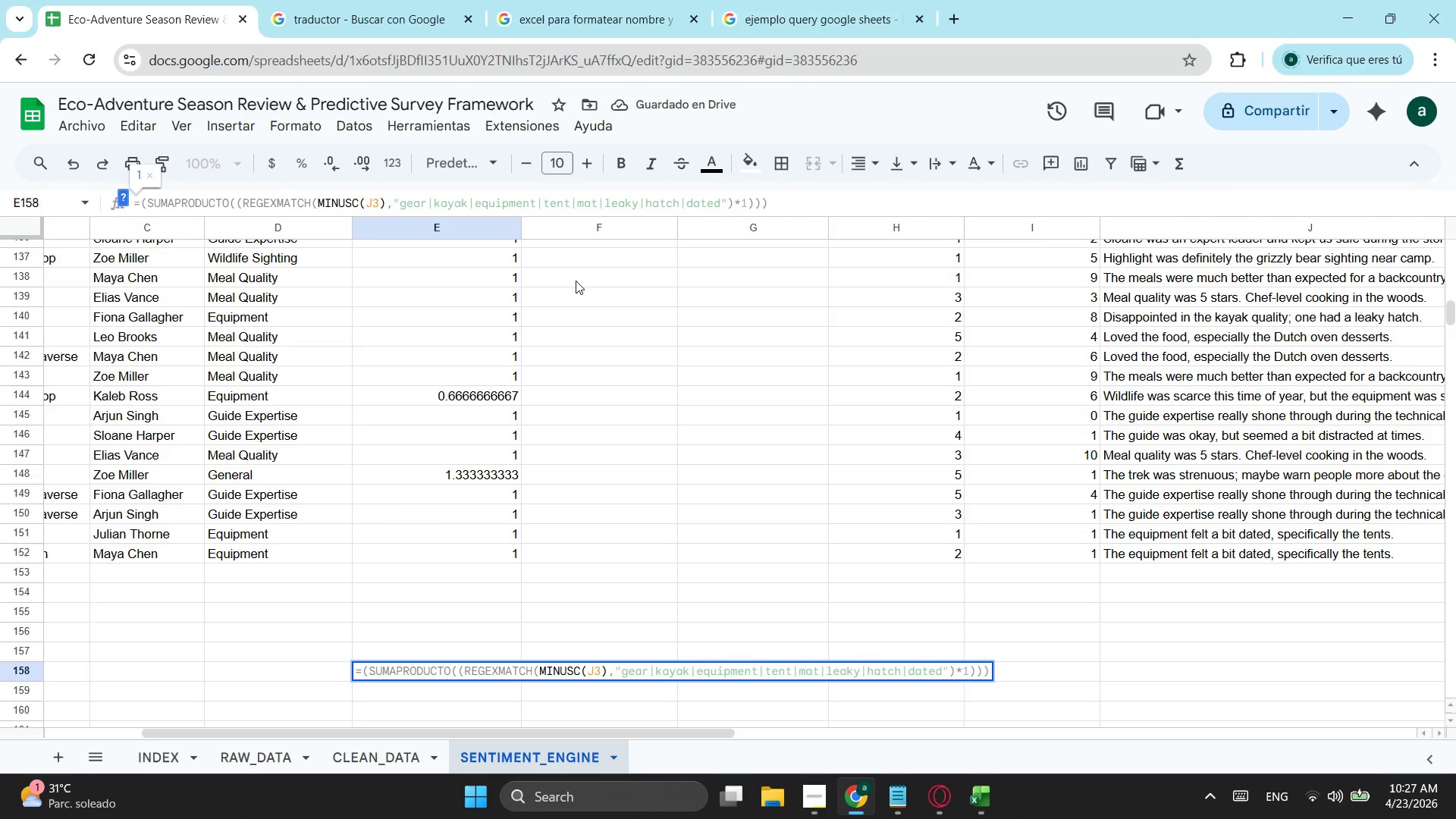 
key(Enter)
 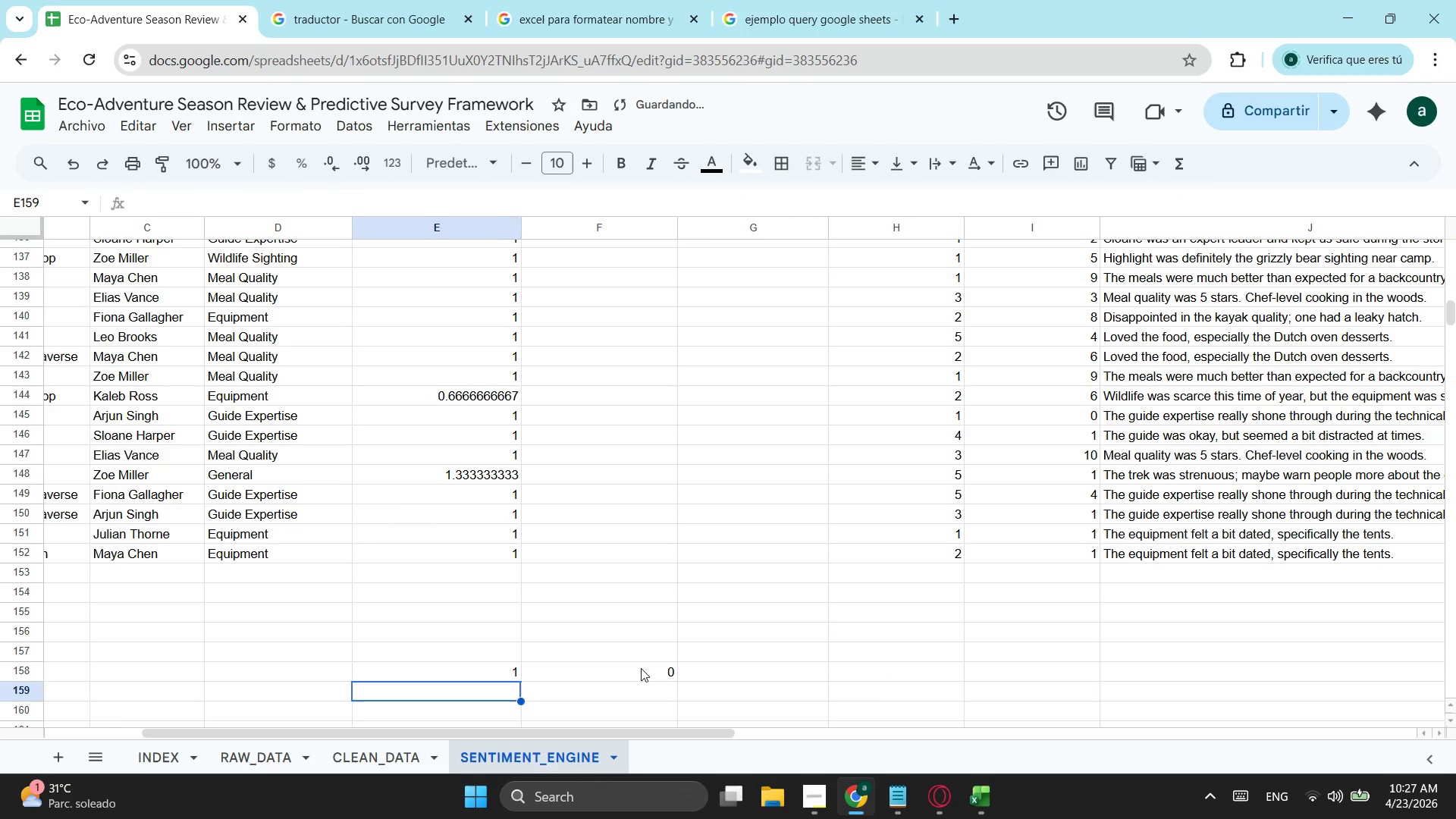 
left_click([641, 668])
 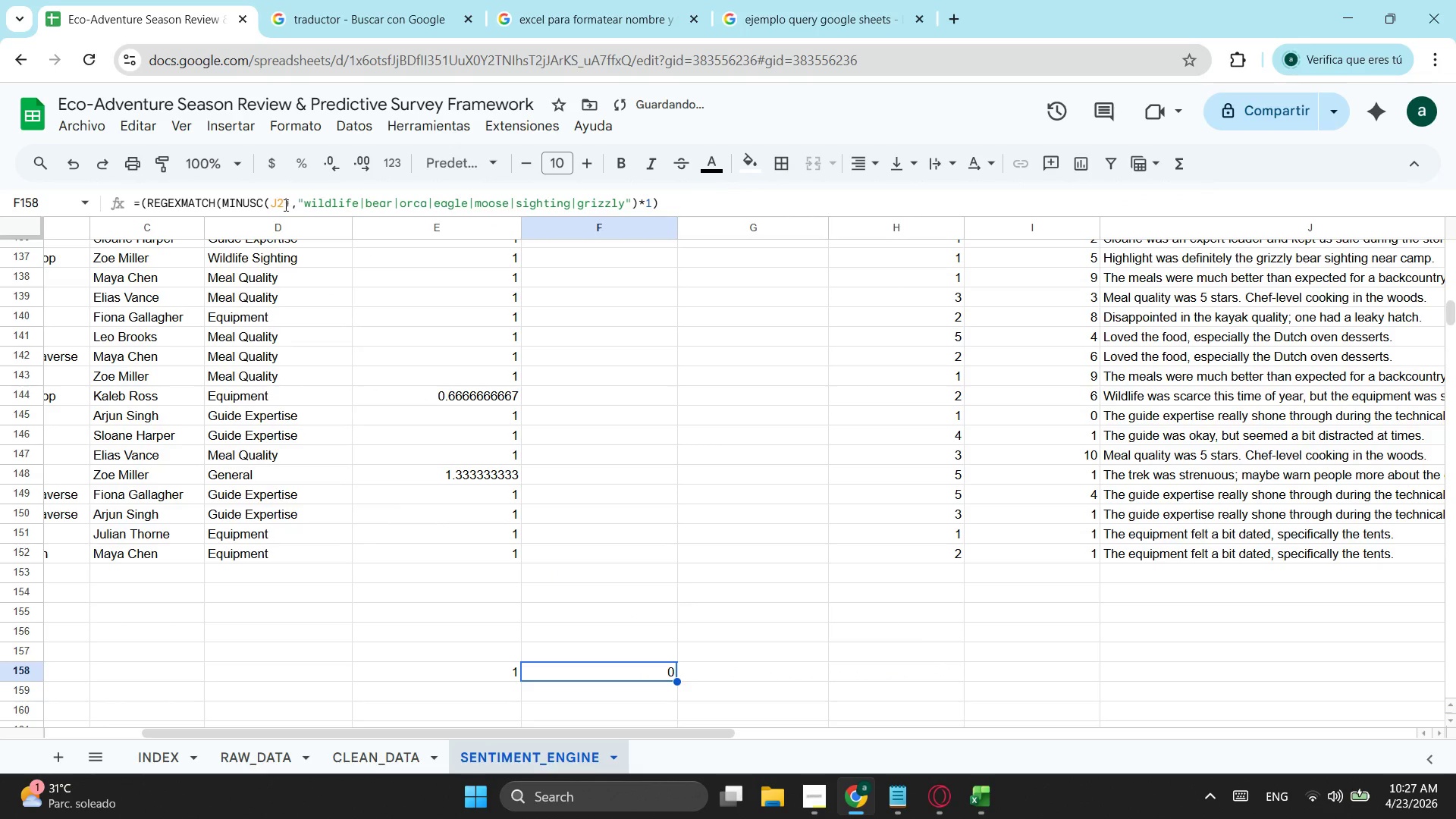 
left_click([281, 203])
 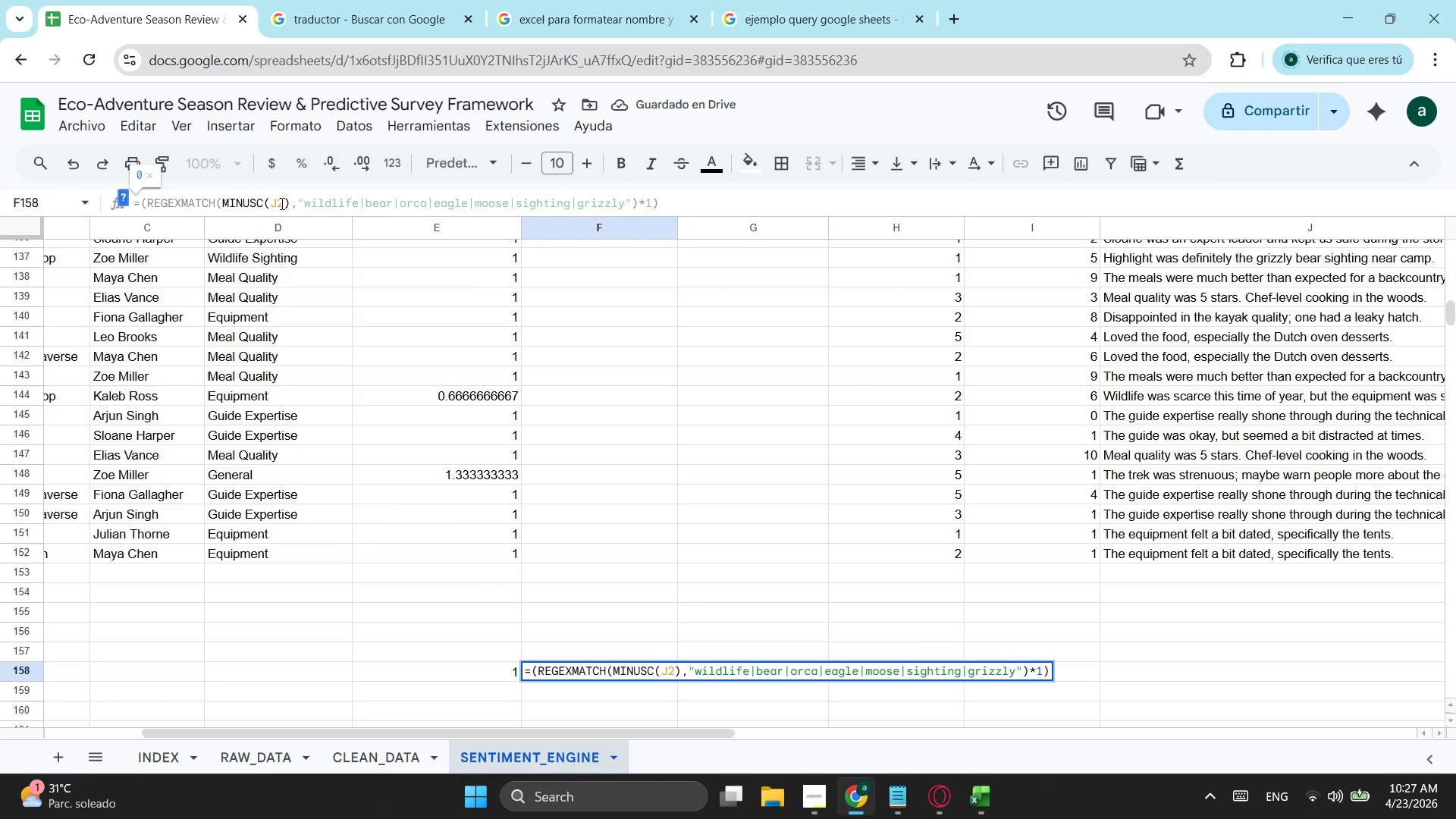 
key(Backspace)
 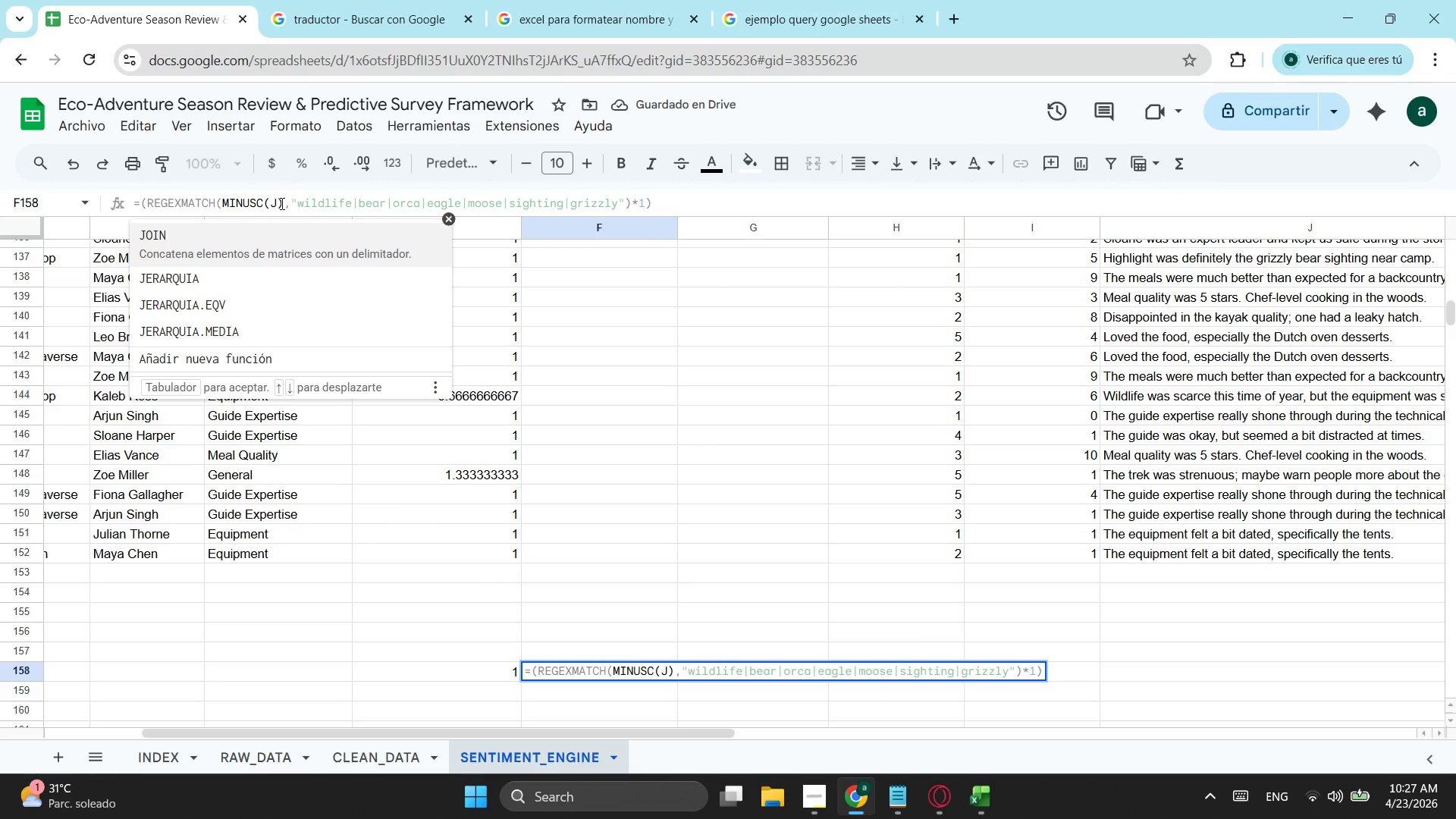 
key(3)
 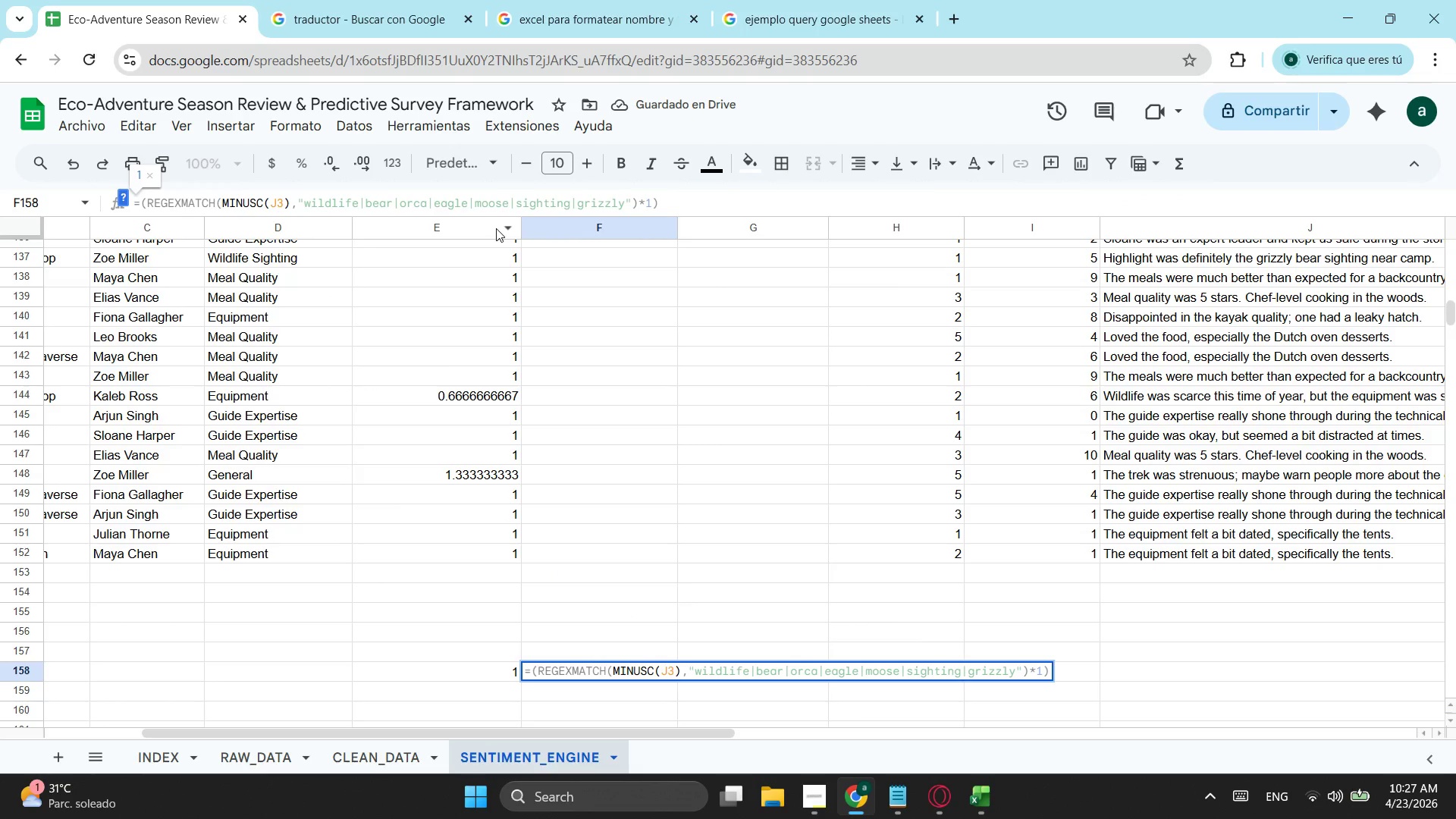 
key(Enter)
 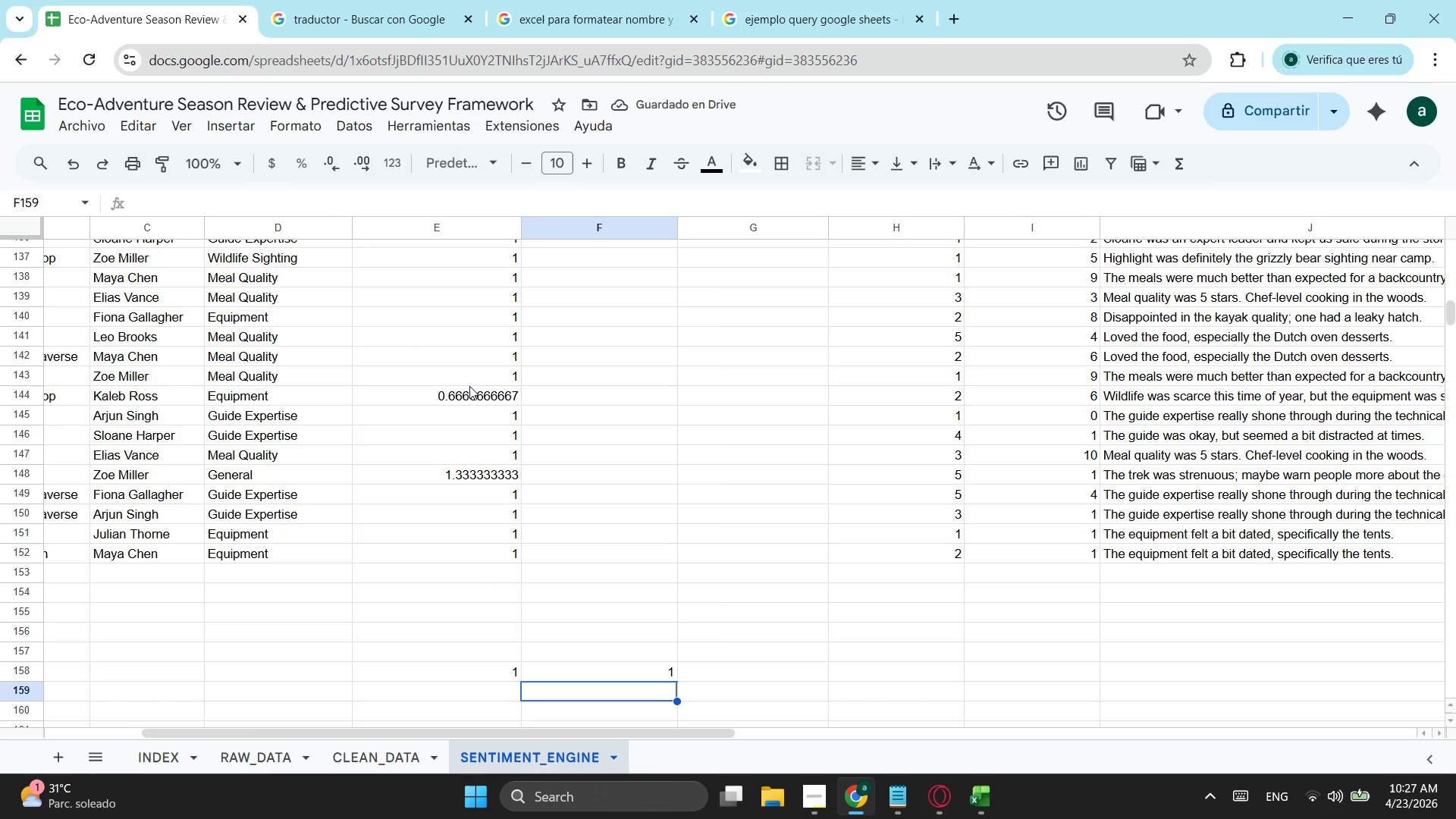 
scroll: coordinate [574, 343], scroll_direction: up, amount: 17.0
 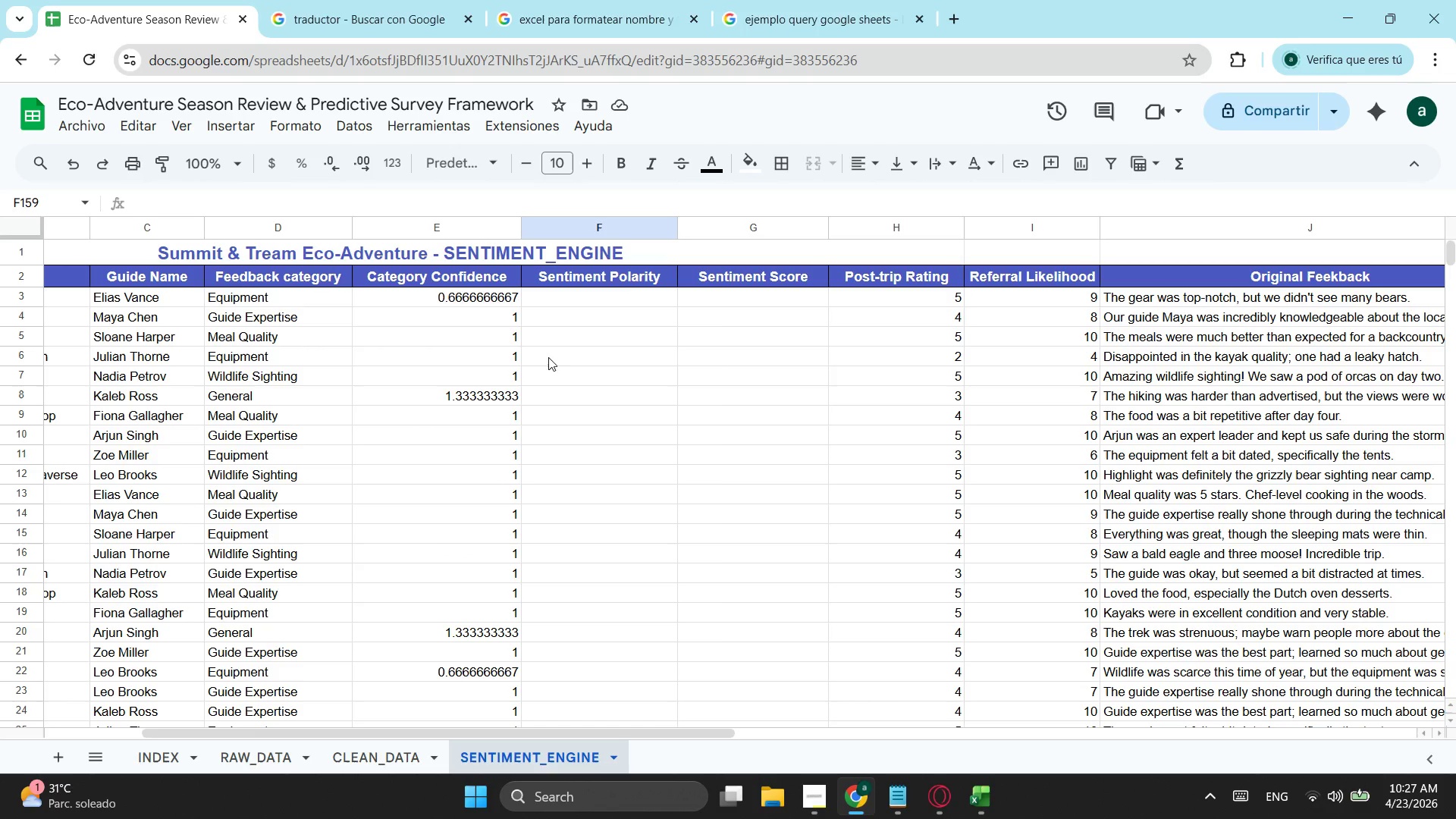 
left_click([499, 394])
 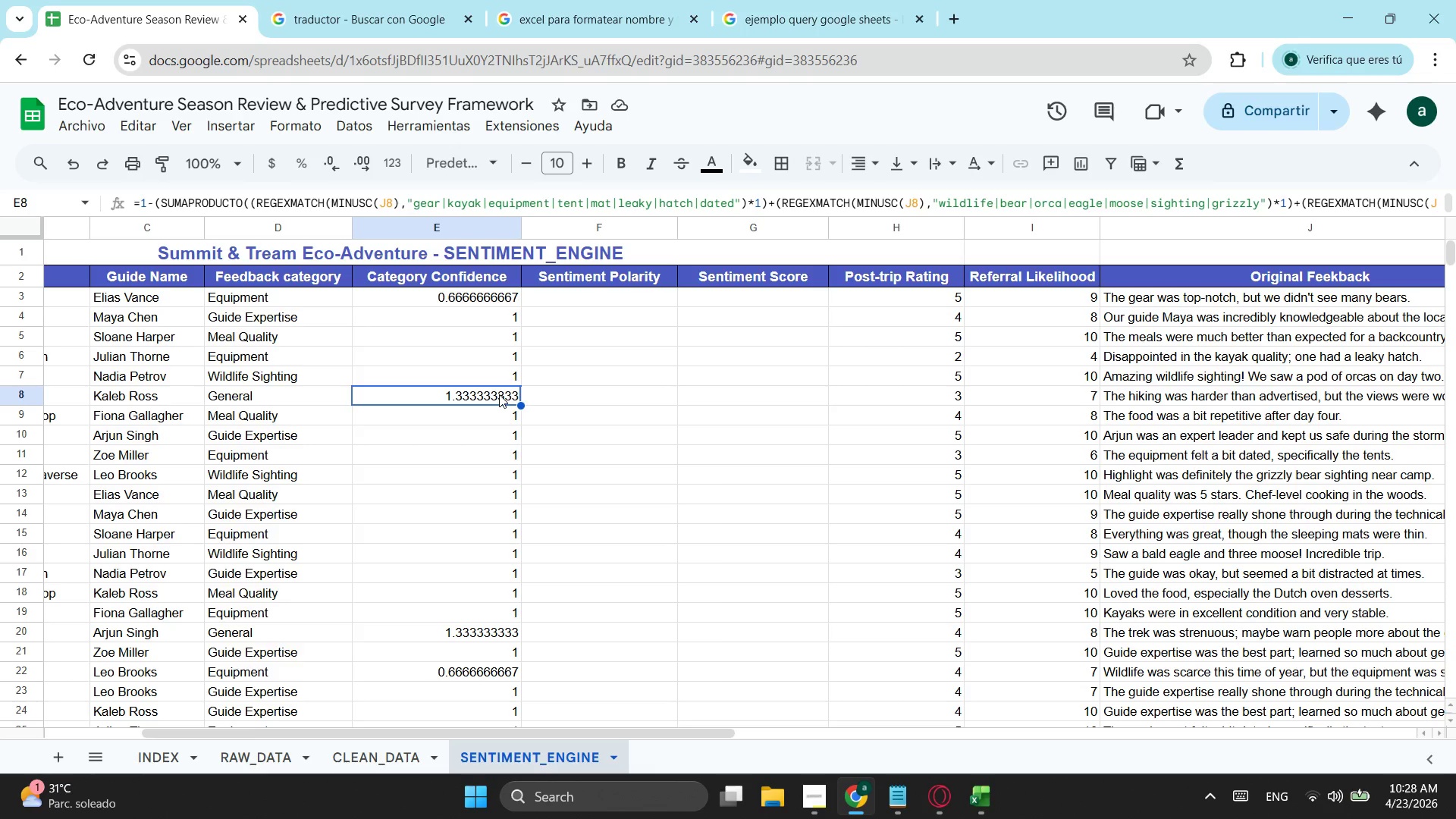 
wait(20.14)
 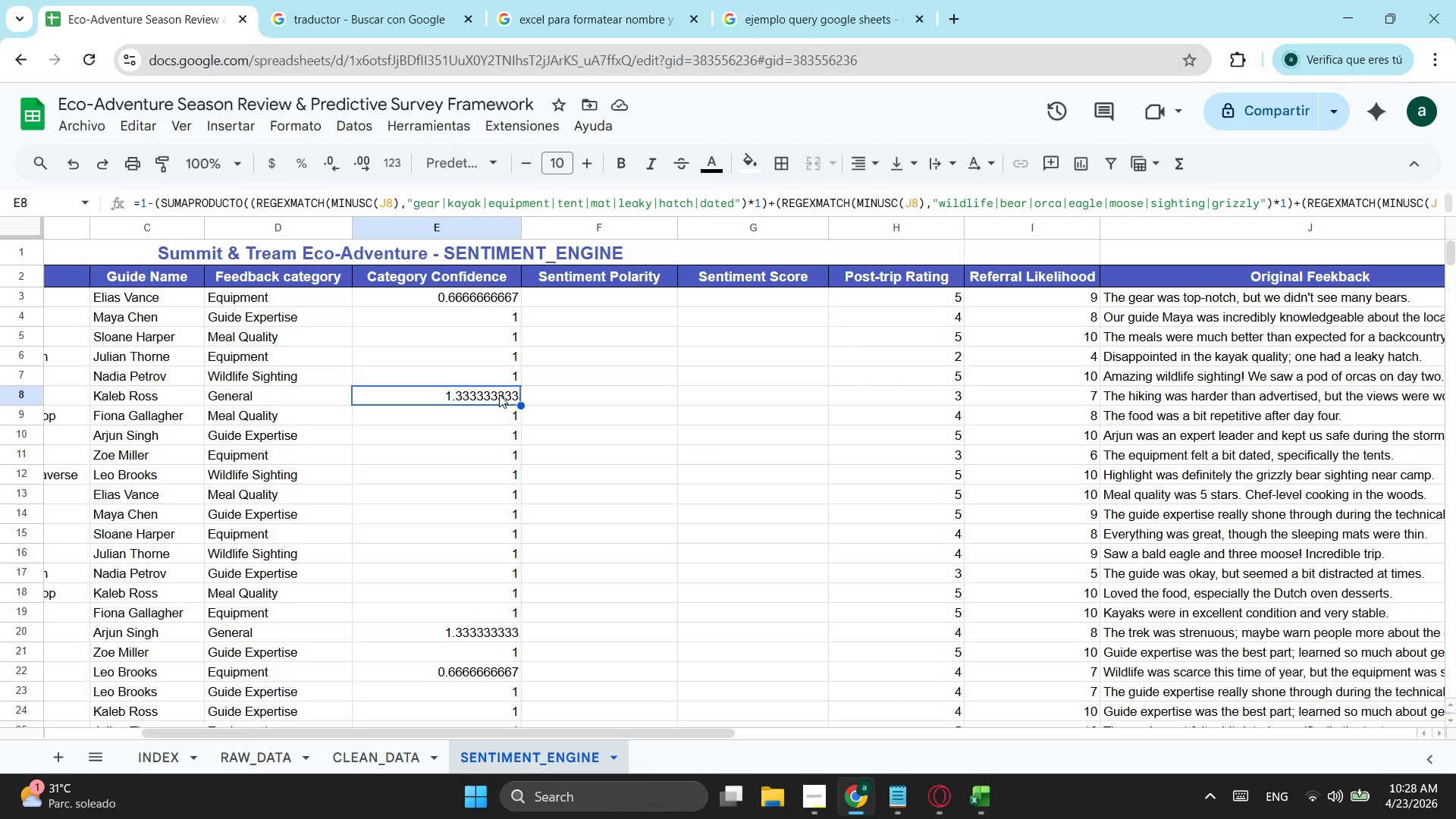 
left_click([462, 271])
 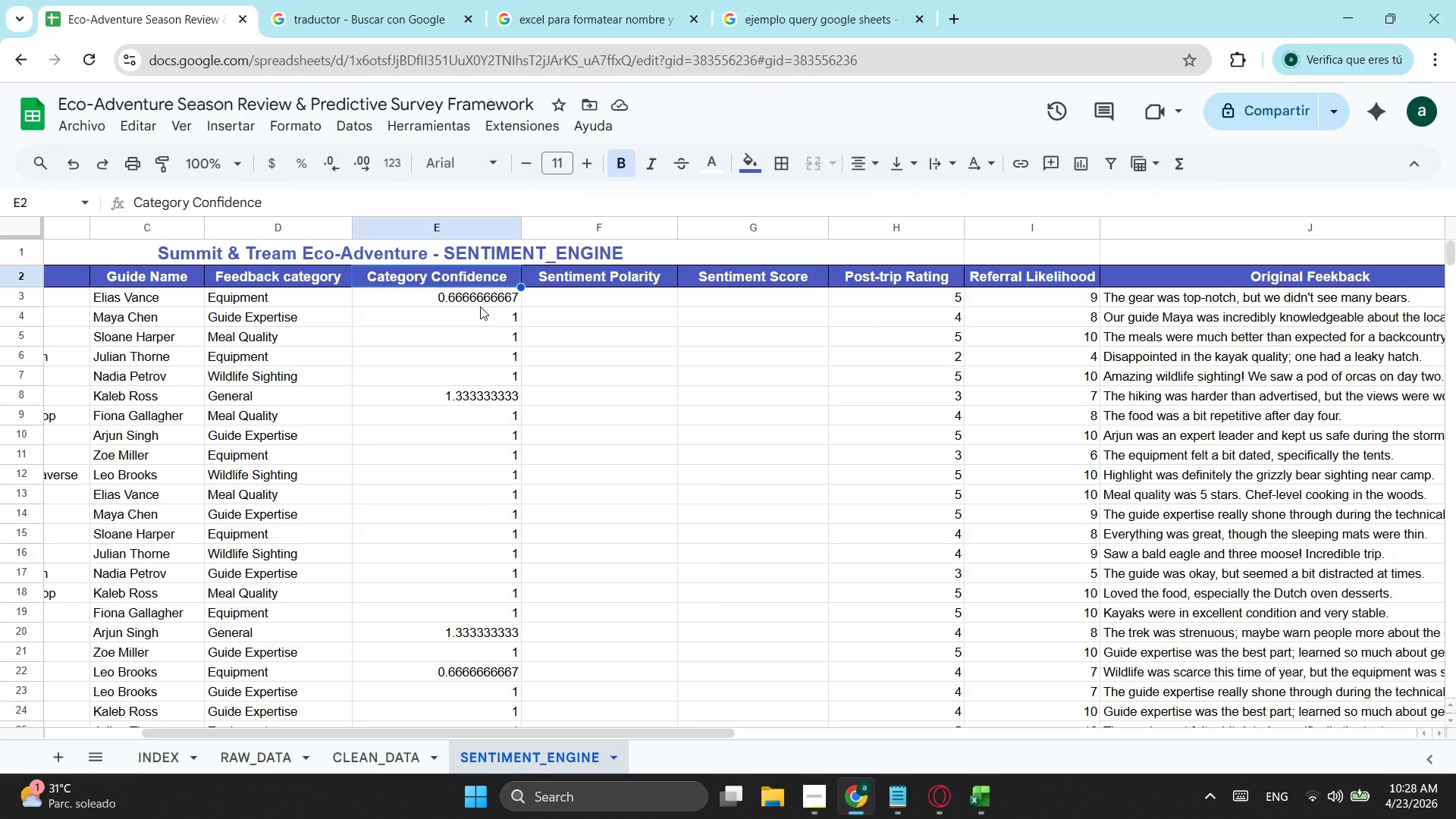 
left_click([479, 304])
 